 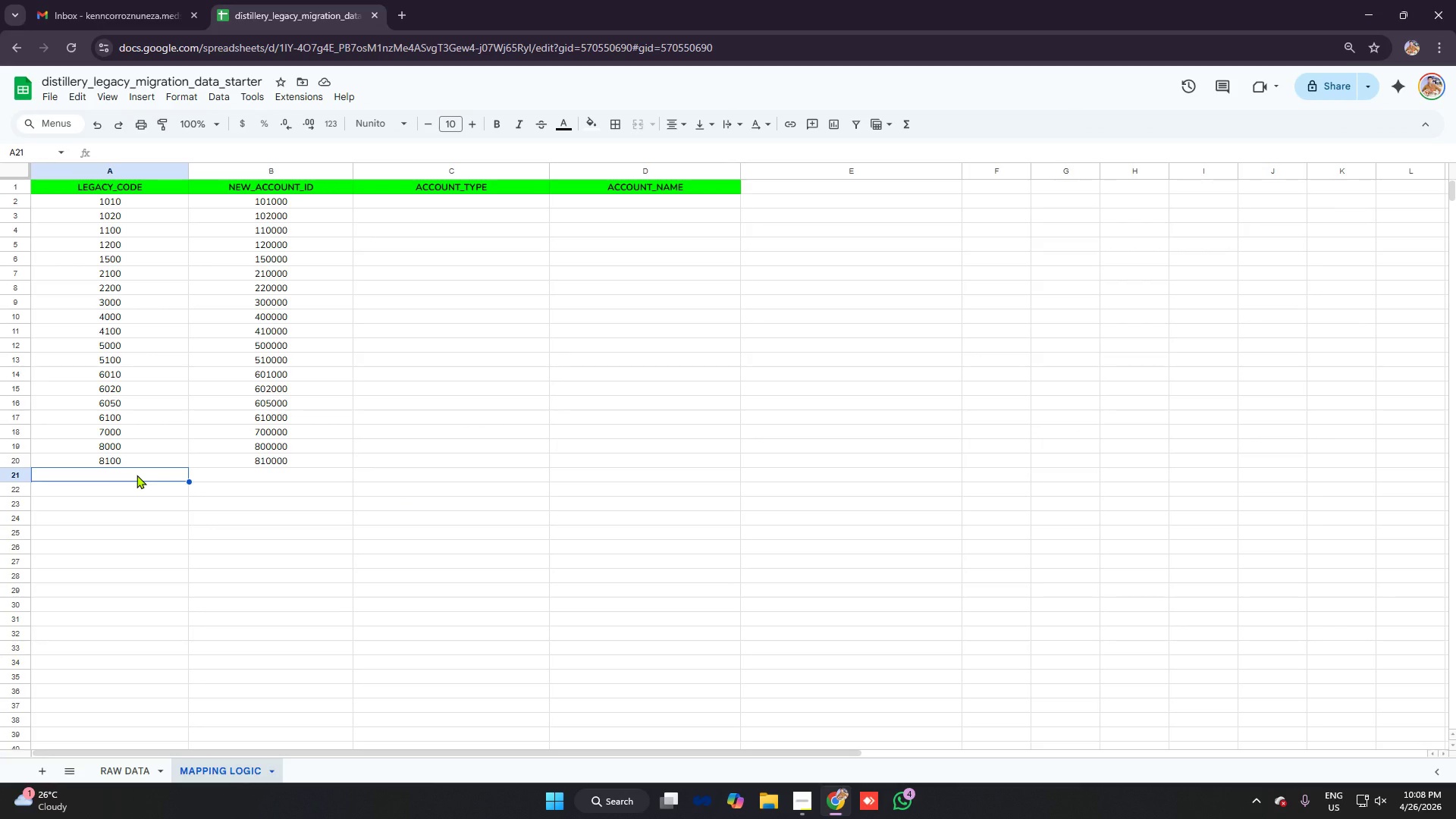 
type(8200)
 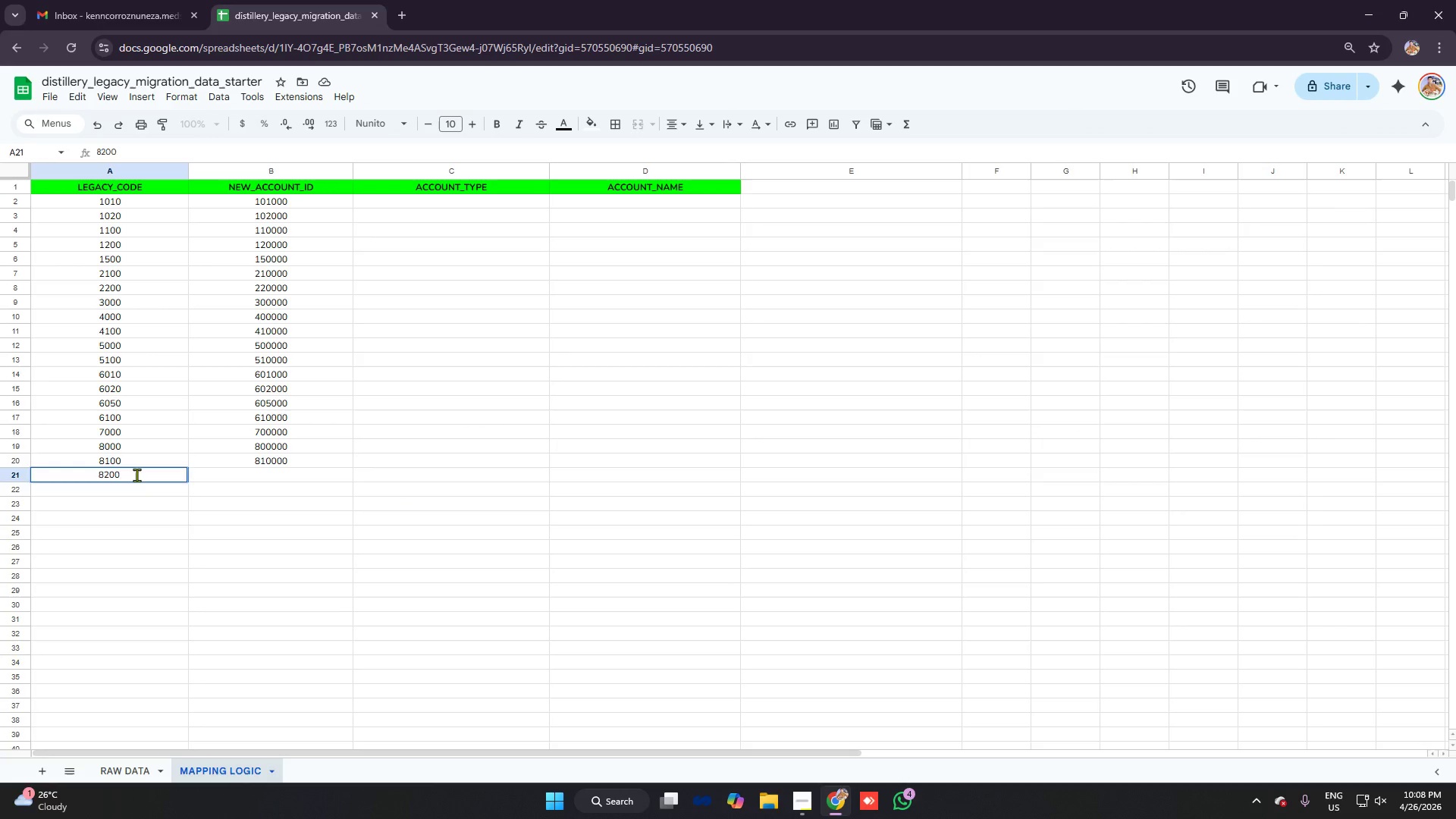 
key(Enter)
 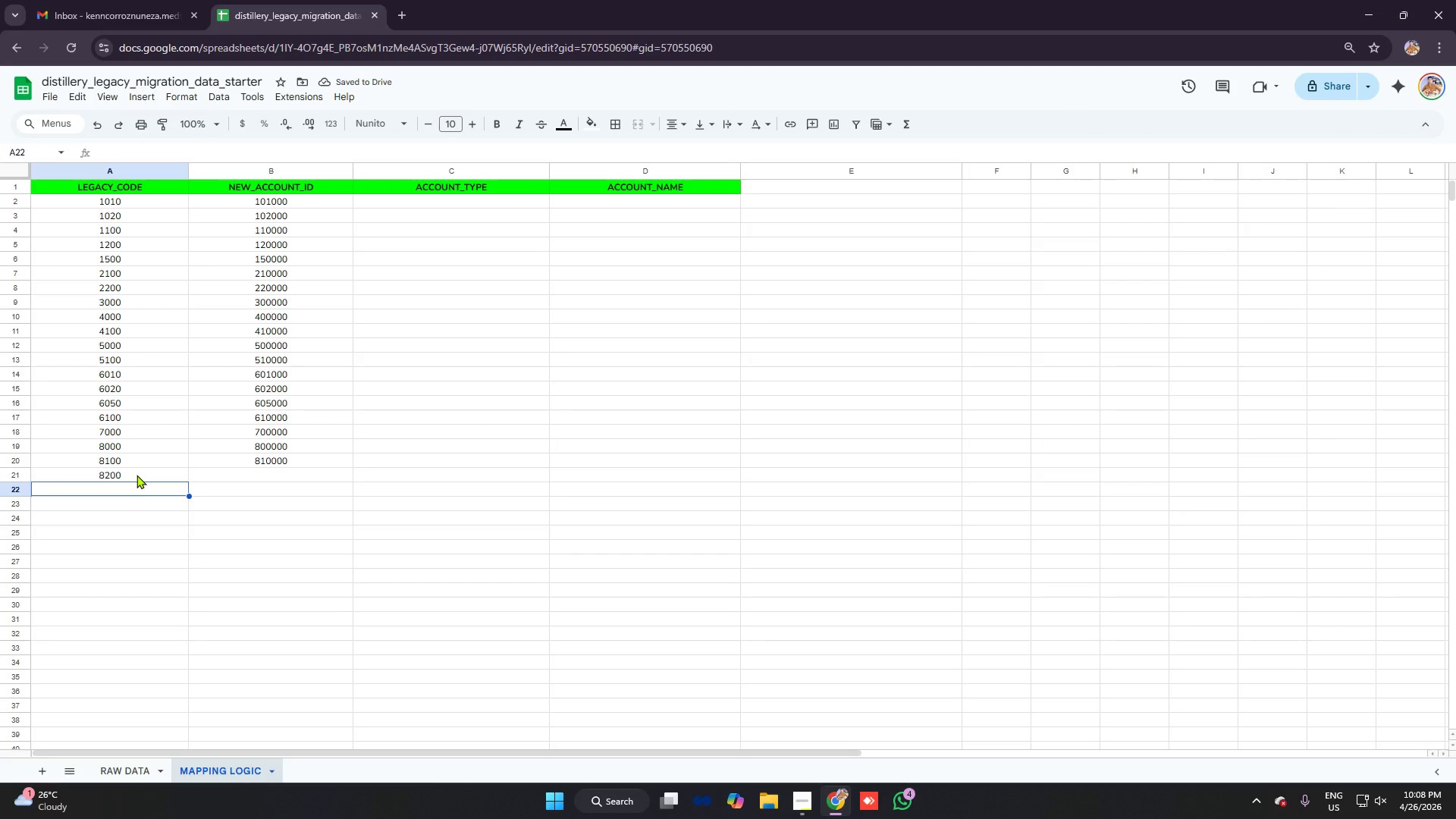 
wait(5.75)
 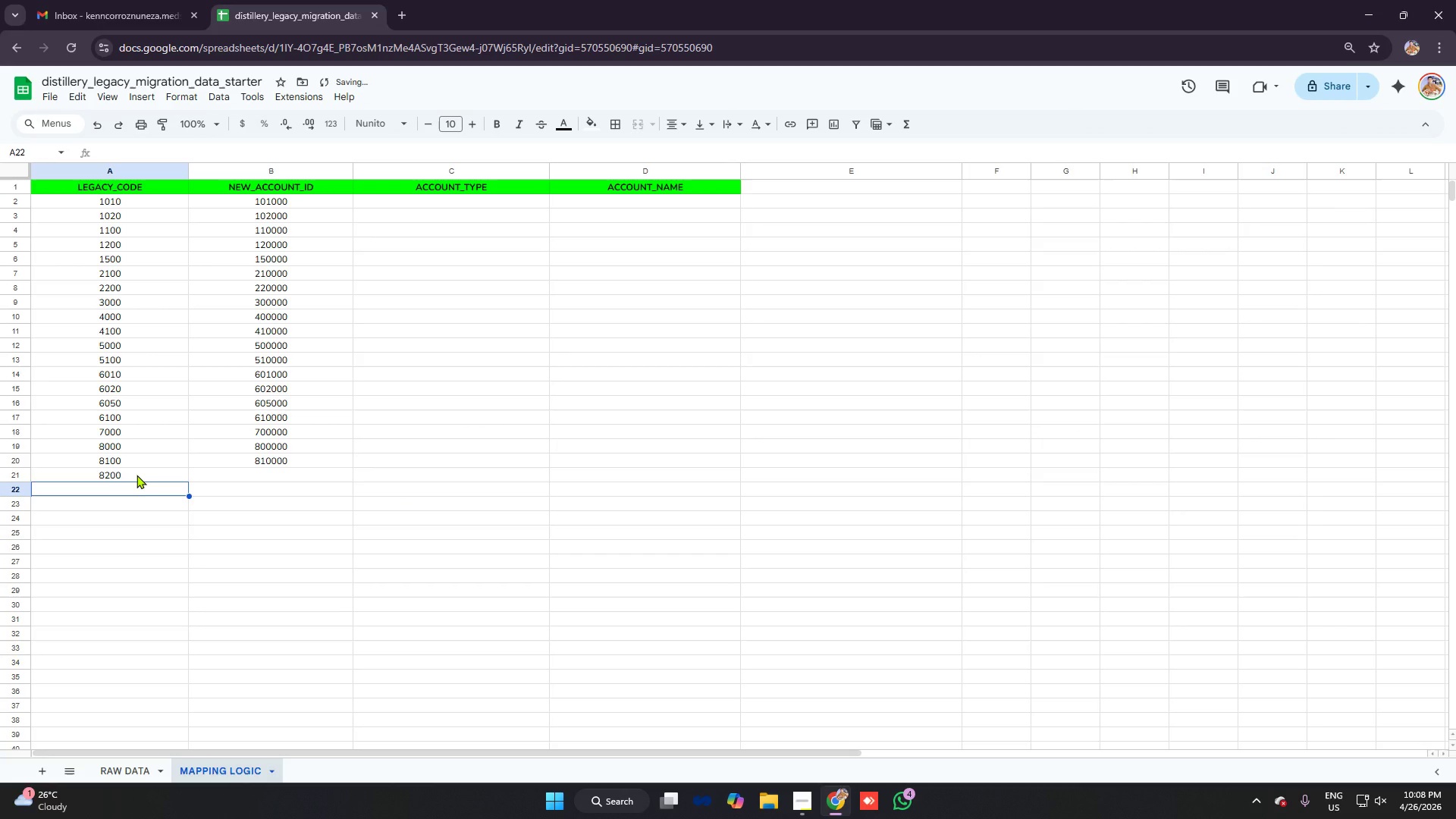 
type(8010)
 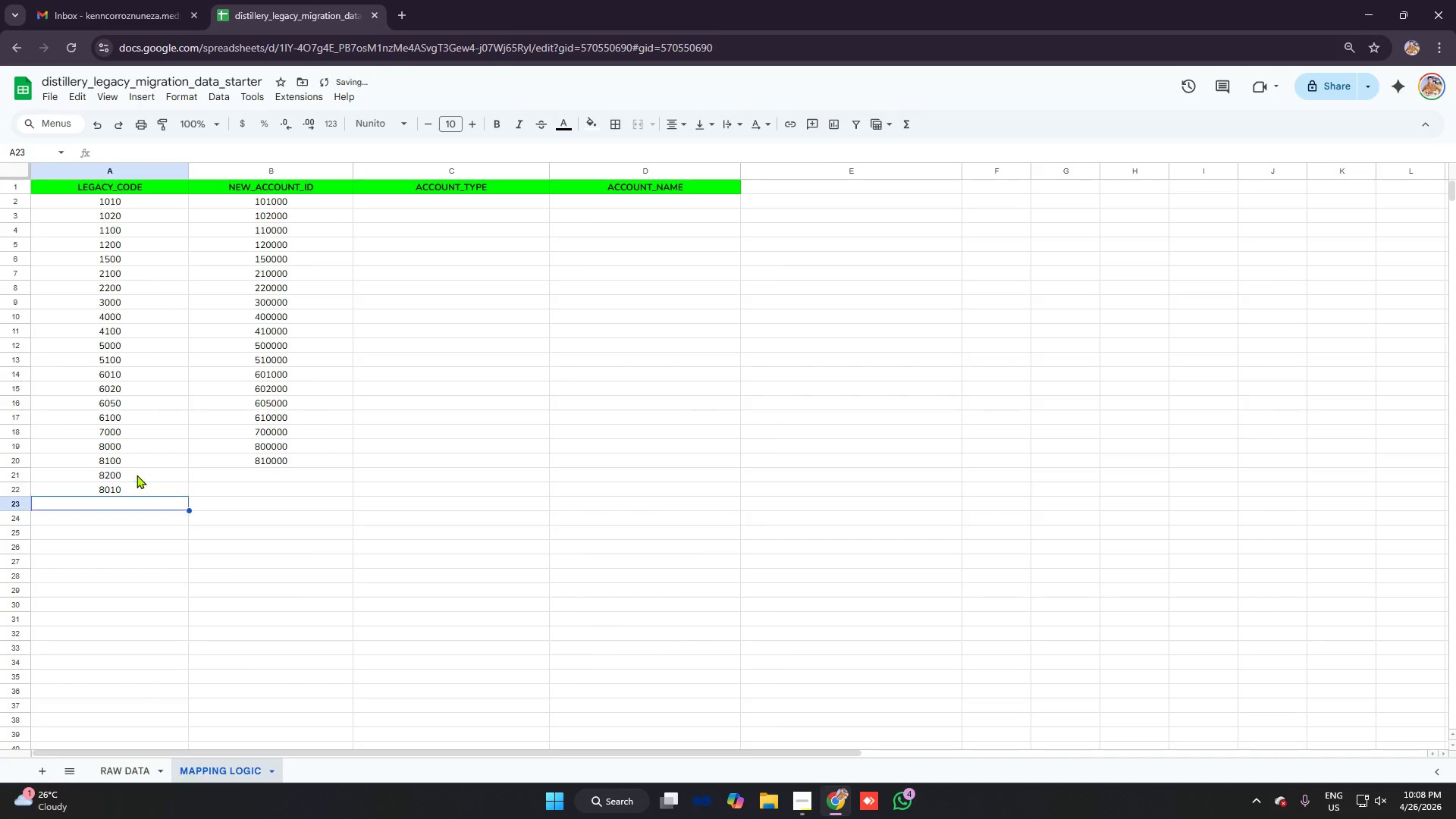 
key(Enter)
 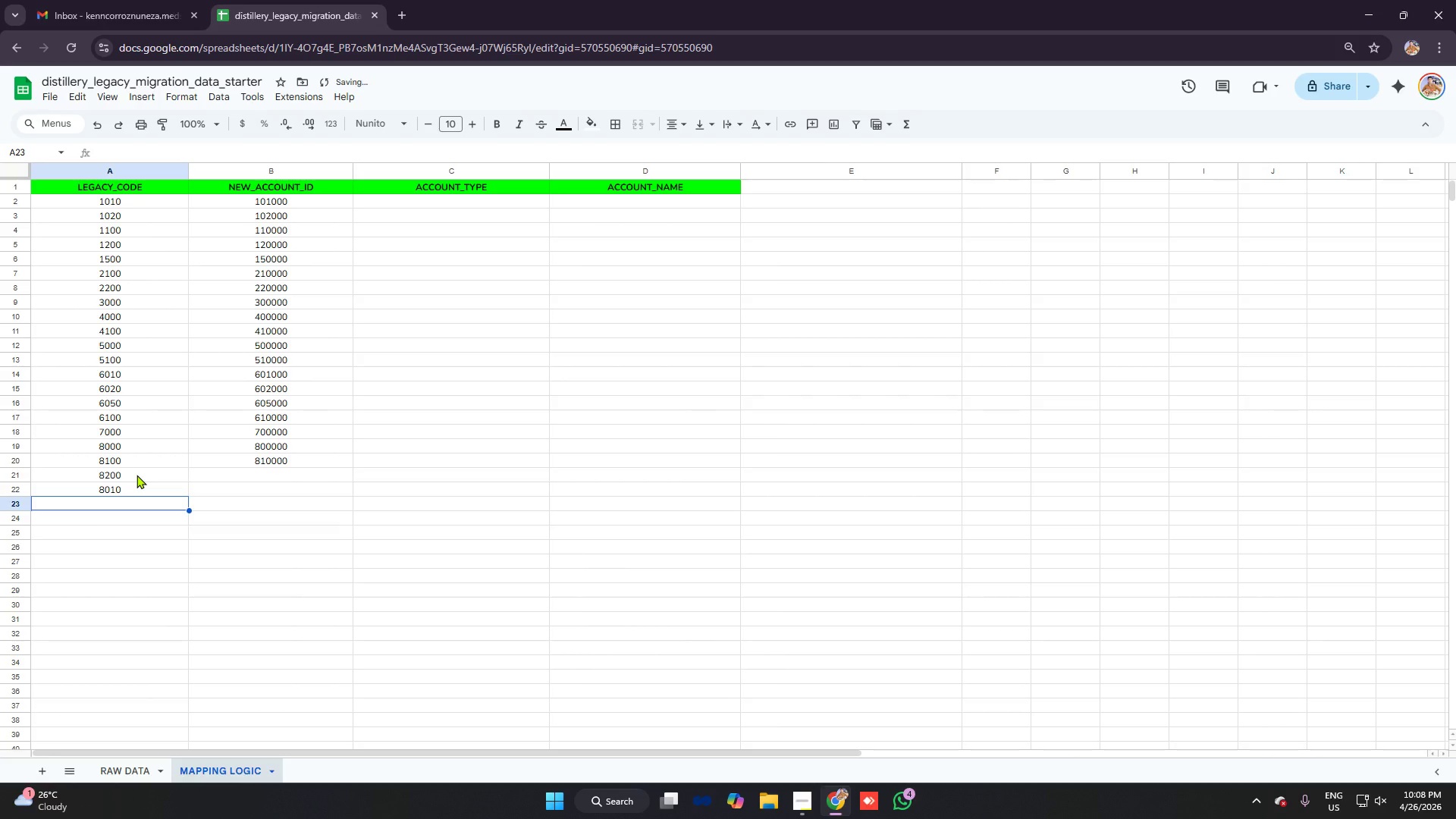 
type(9200)
 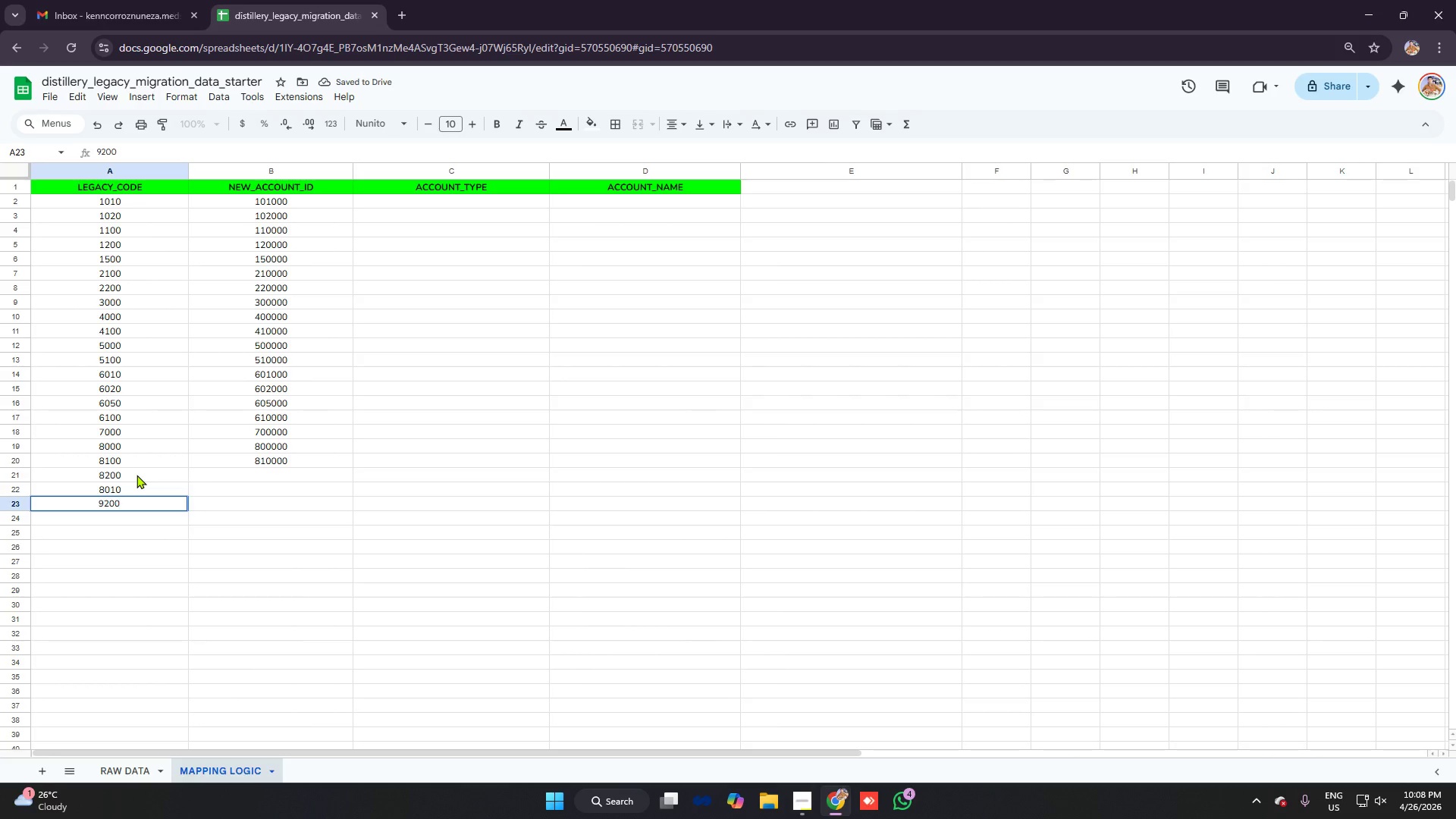 
key(Enter)
 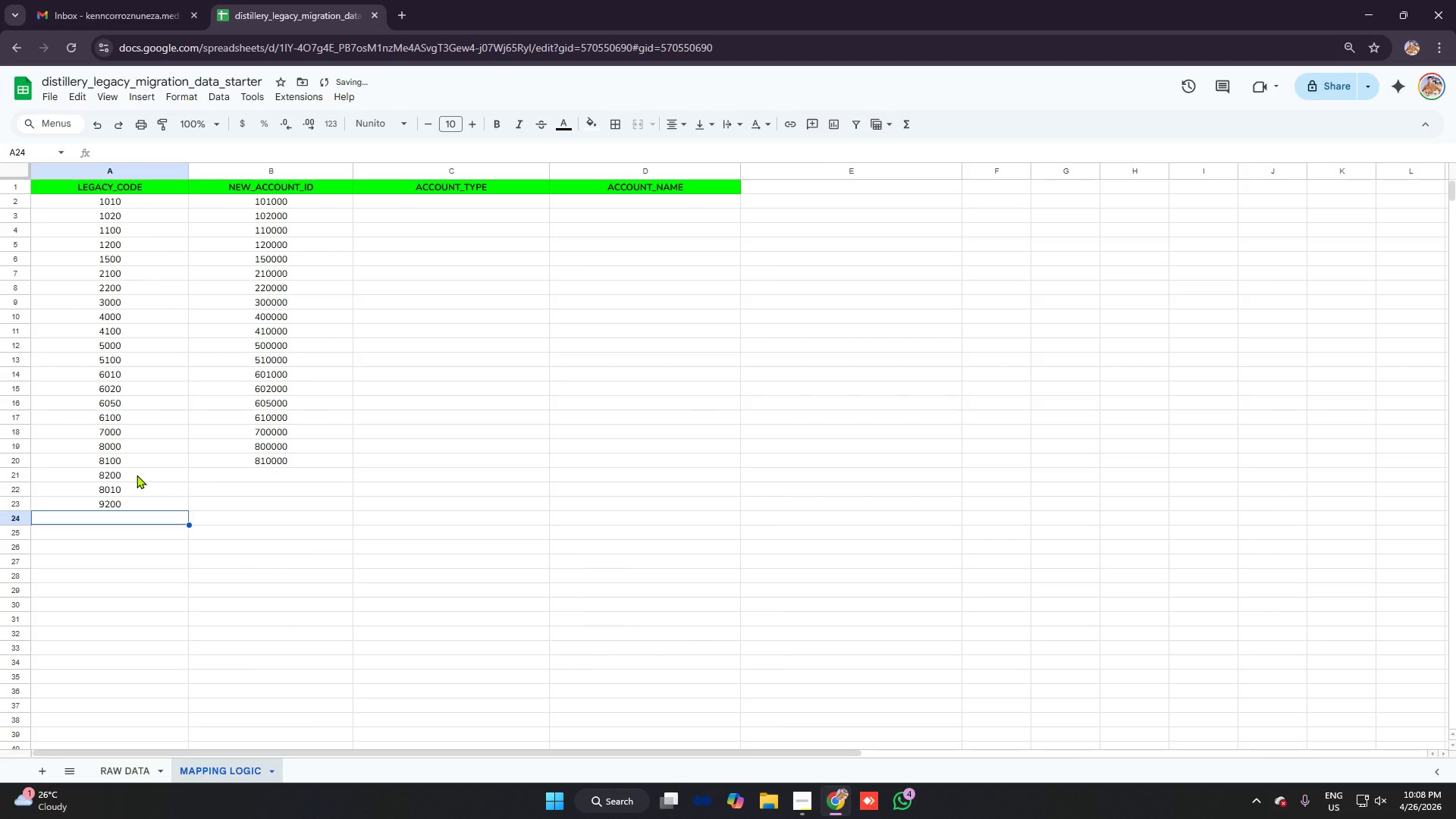 
type(9000)
 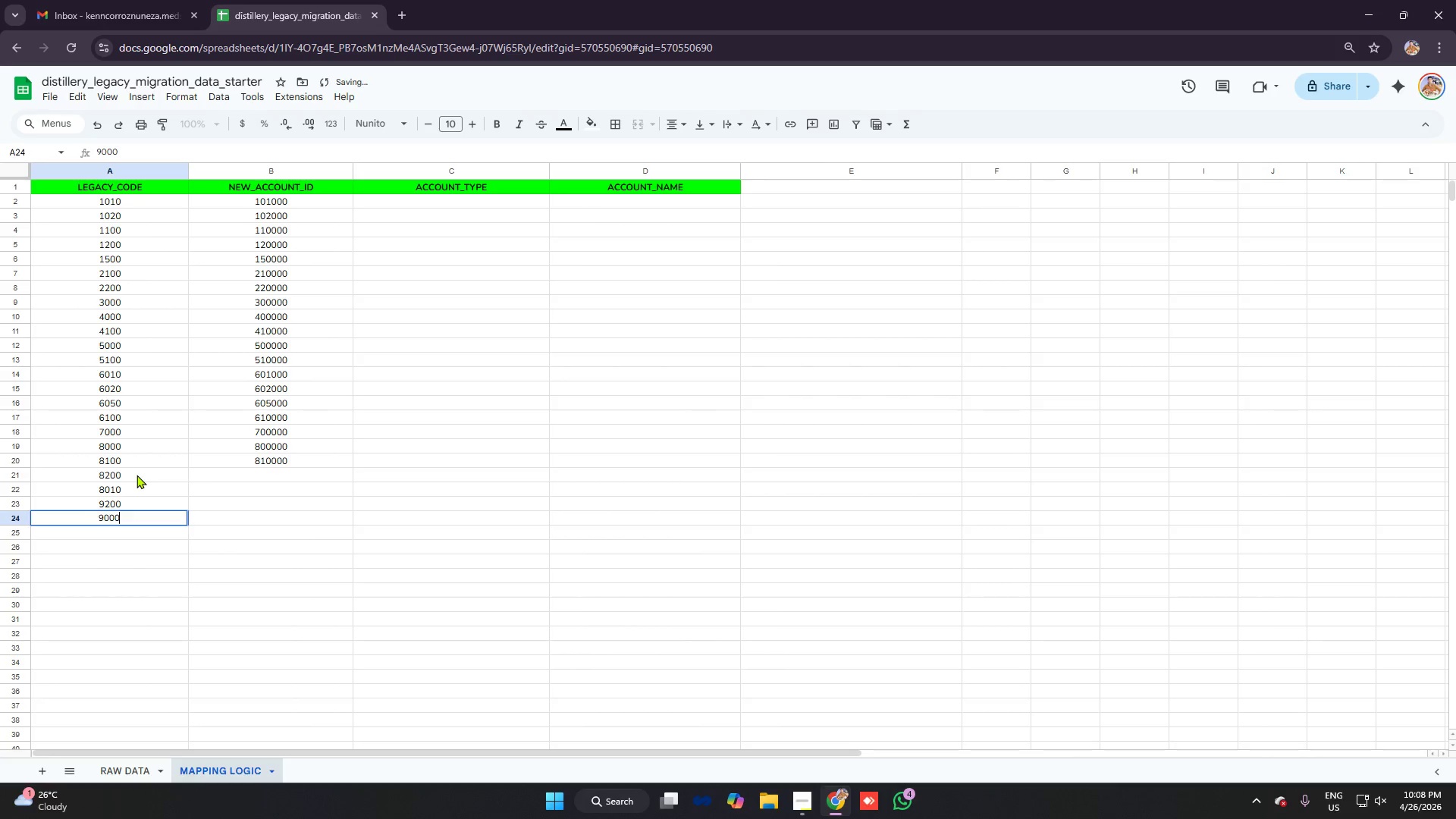 
key(Enter)
 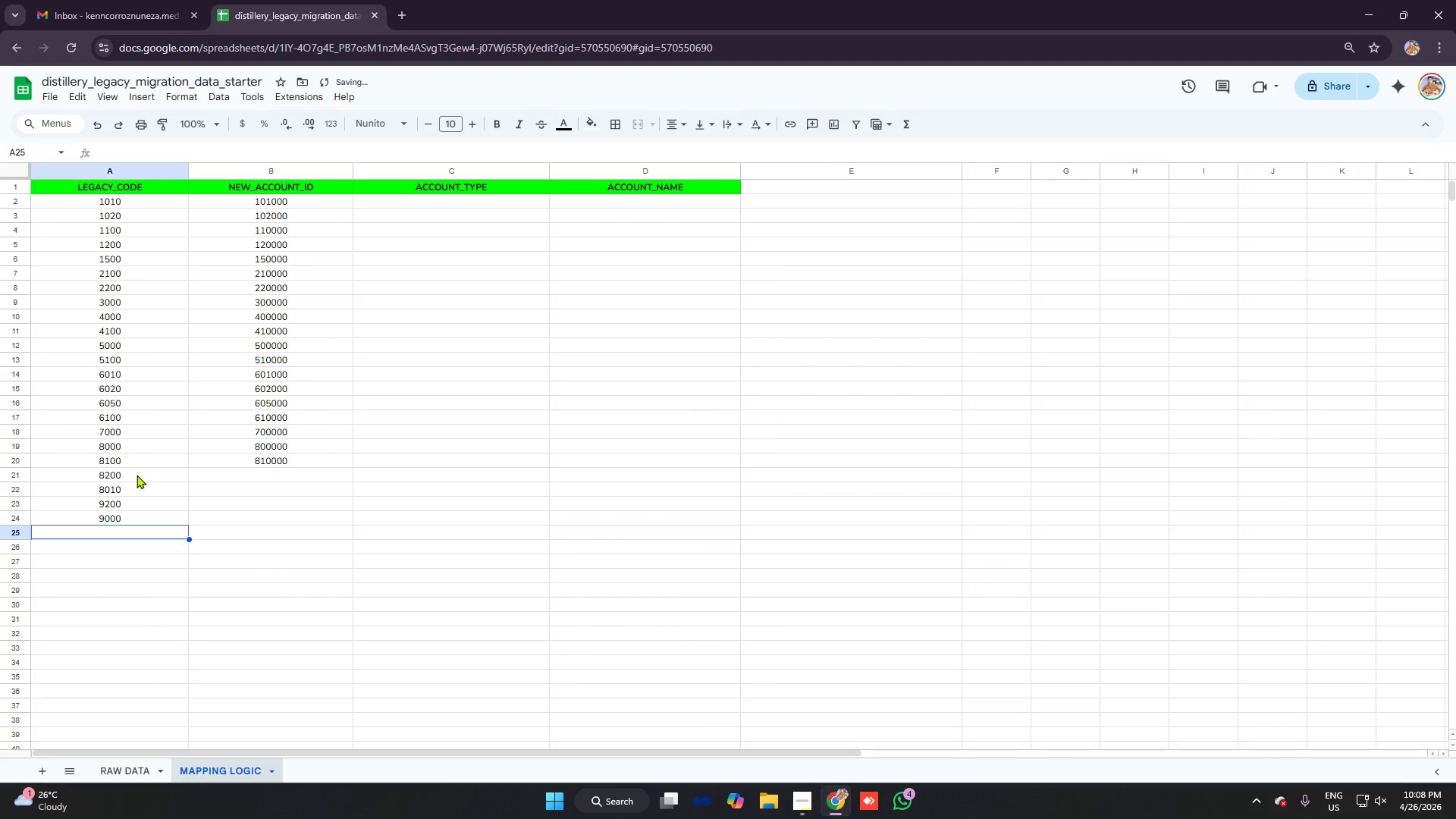 
type(9100)
 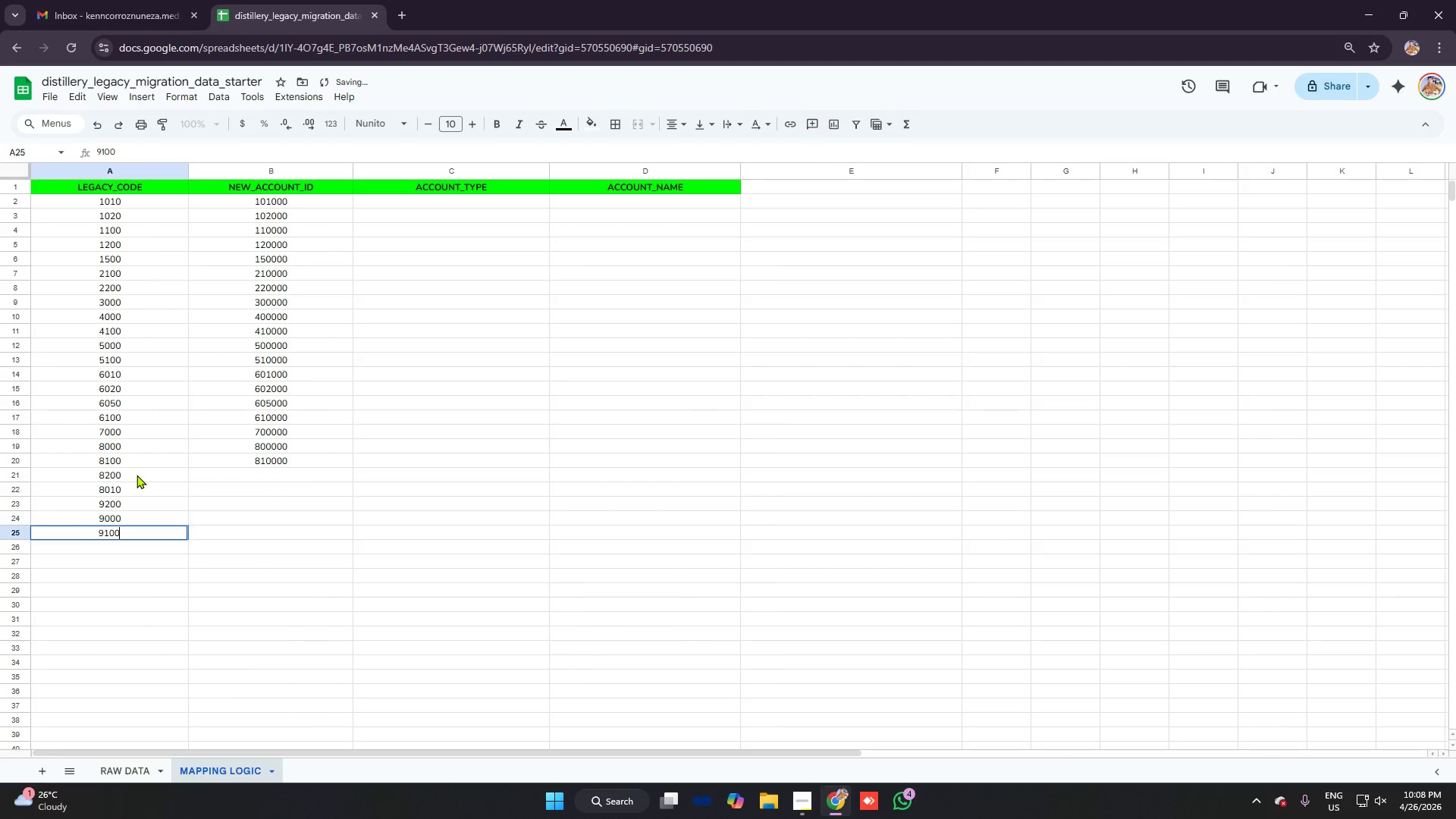 
key(Enter)
 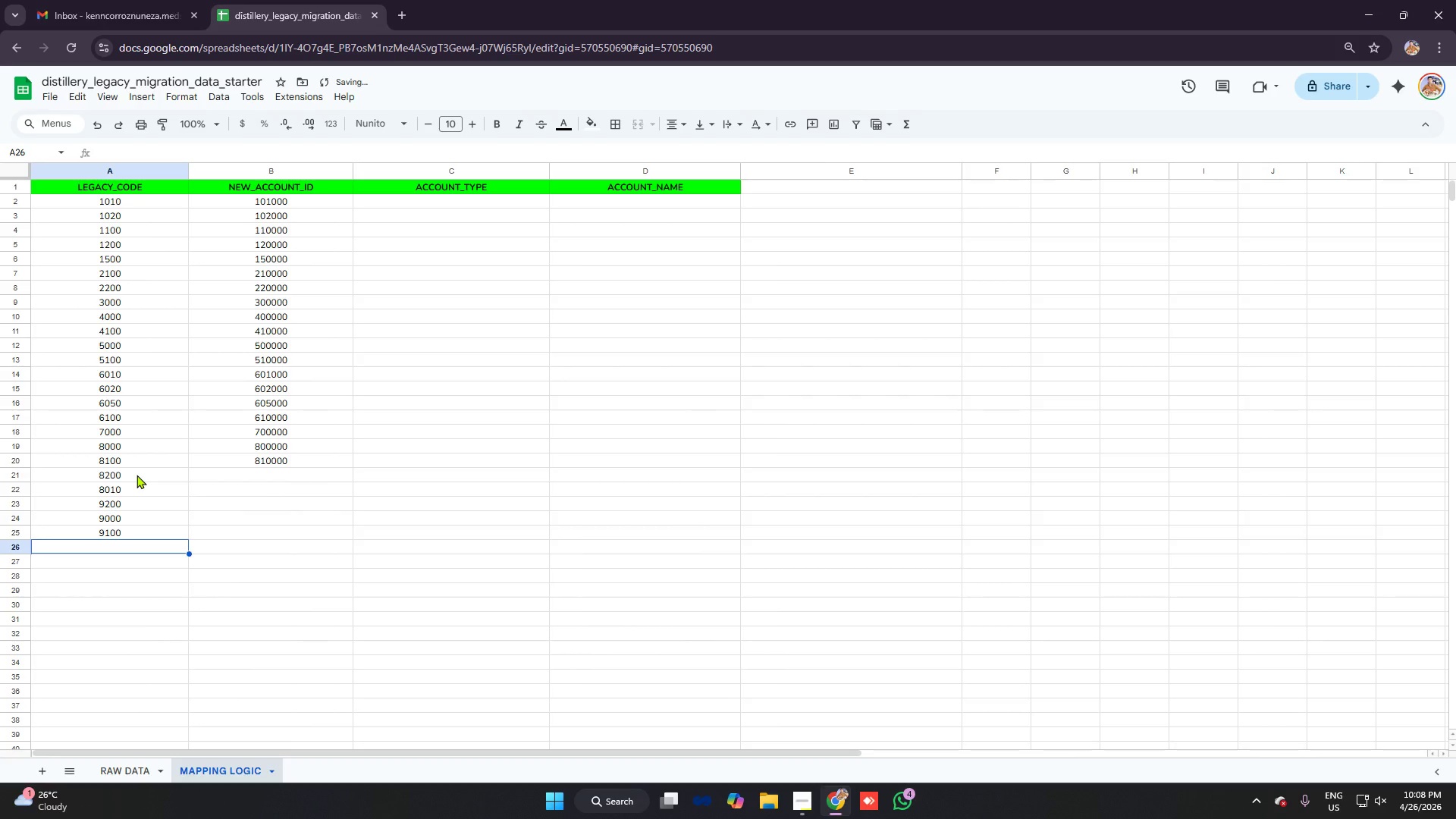 
type(8200[F12])
 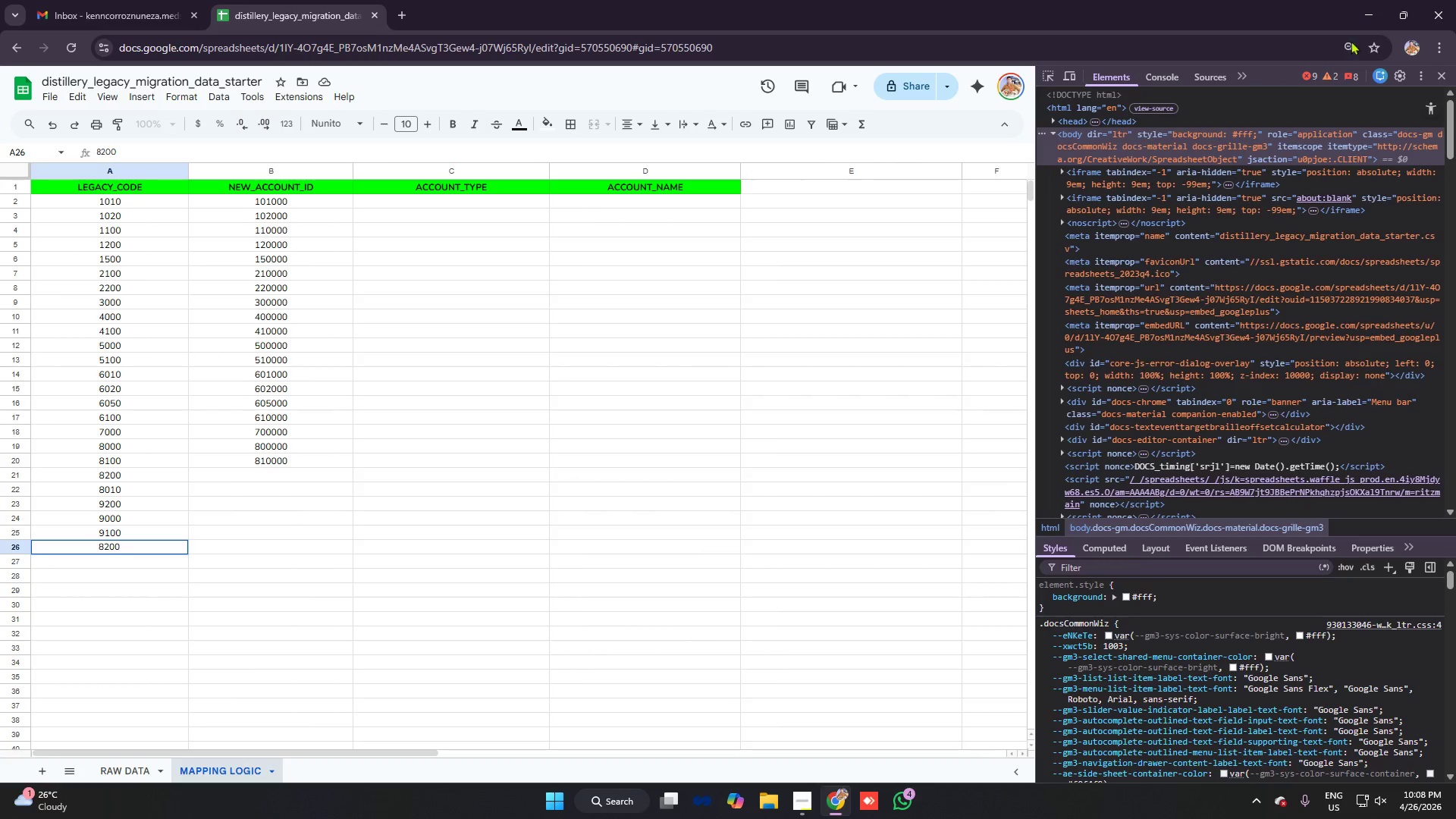 
left_click([1439, 74])
 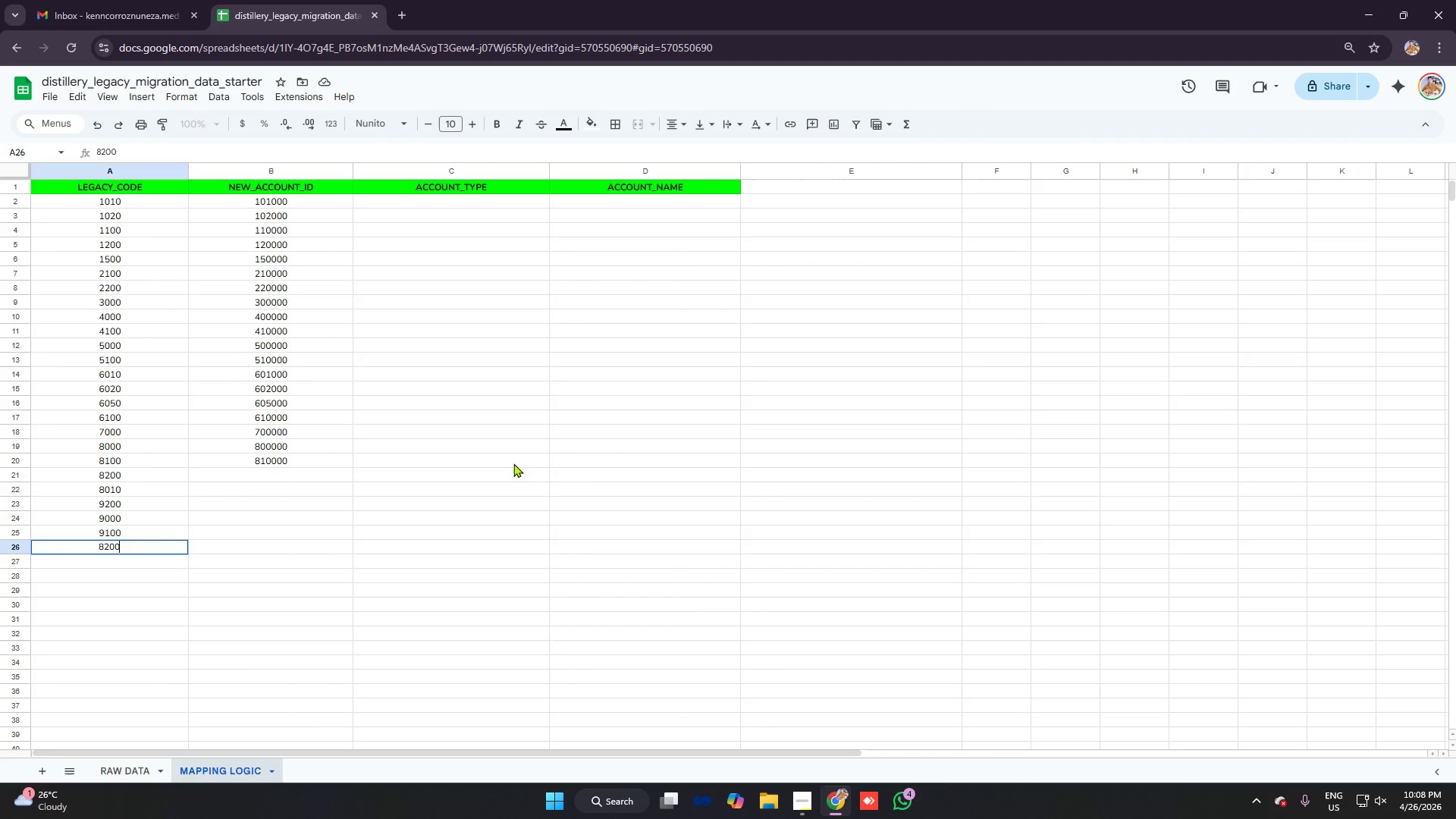 
key(Enter)
 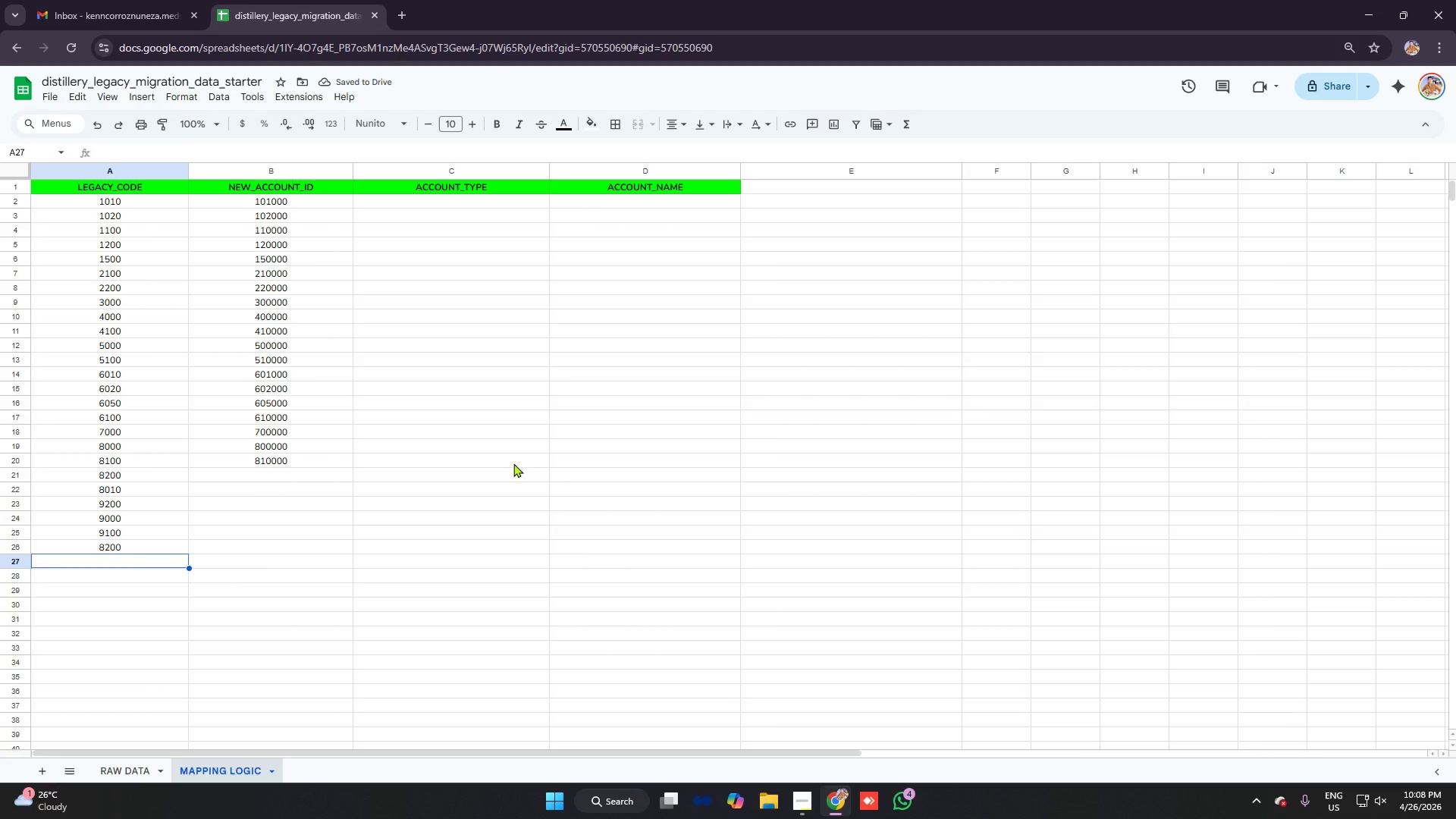 
type(80-)
key(Backspace)
type(0)
key(Backspace)
type(50)
 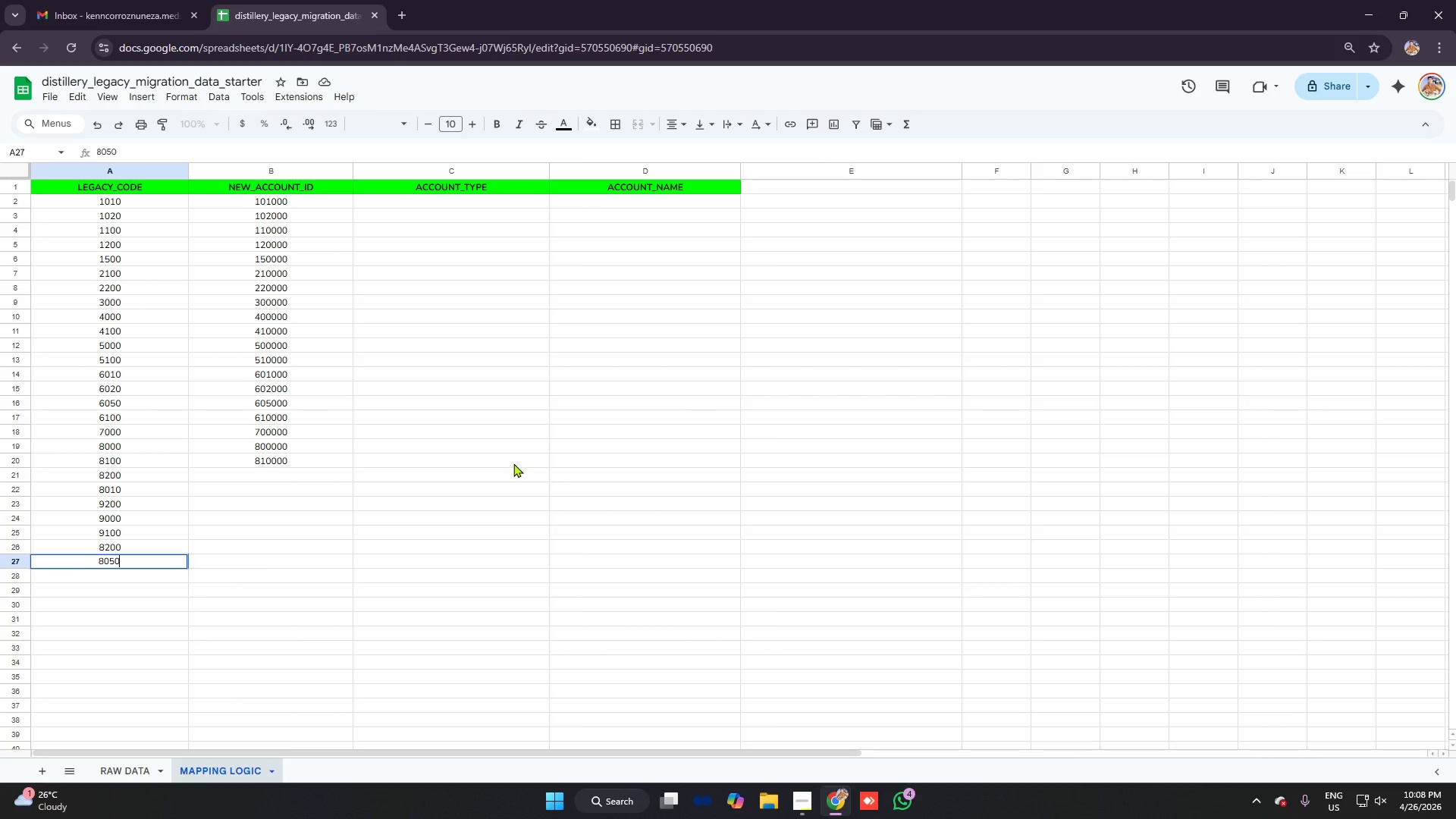 
key(Enter)
 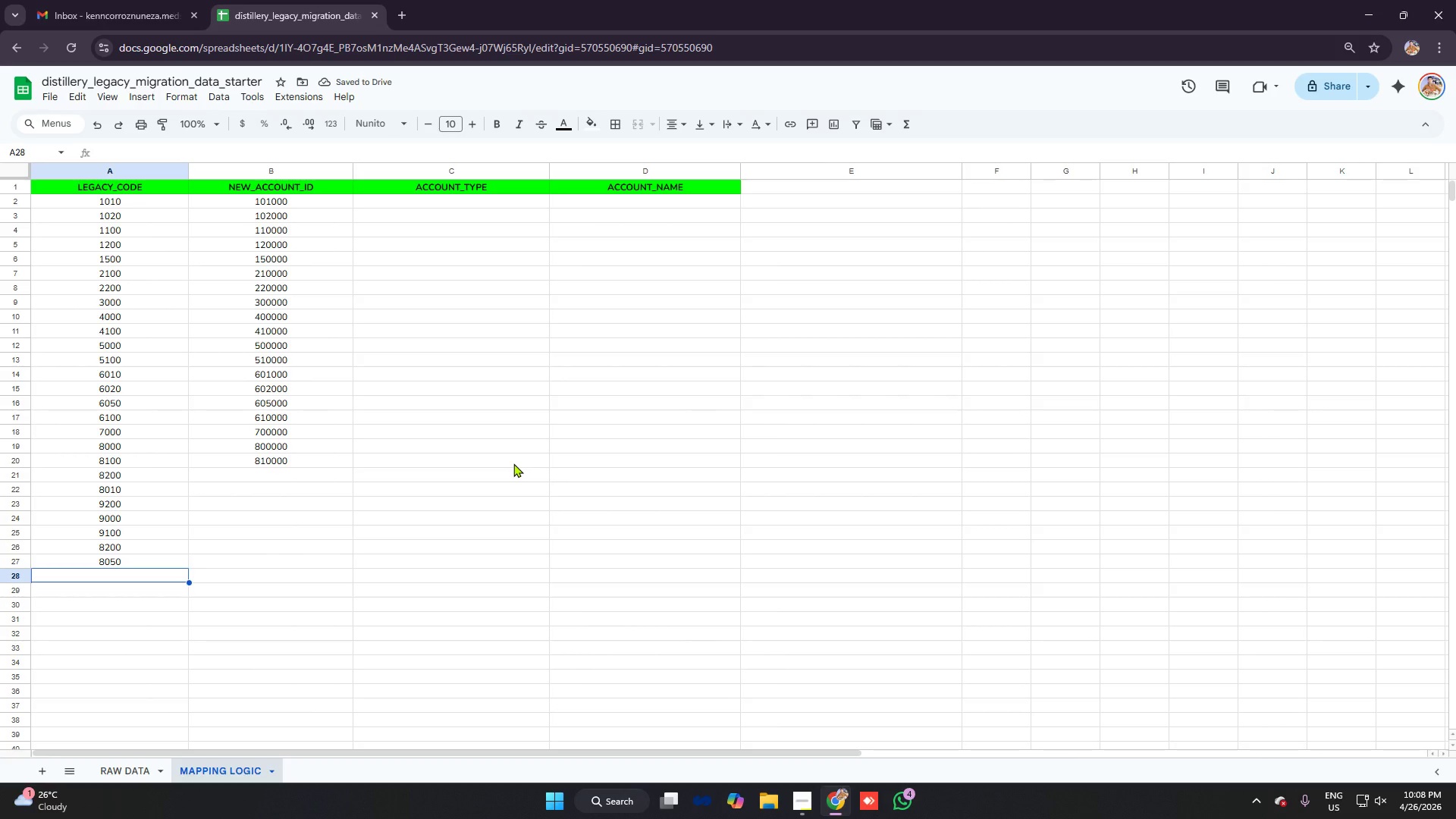 
type(7200)
 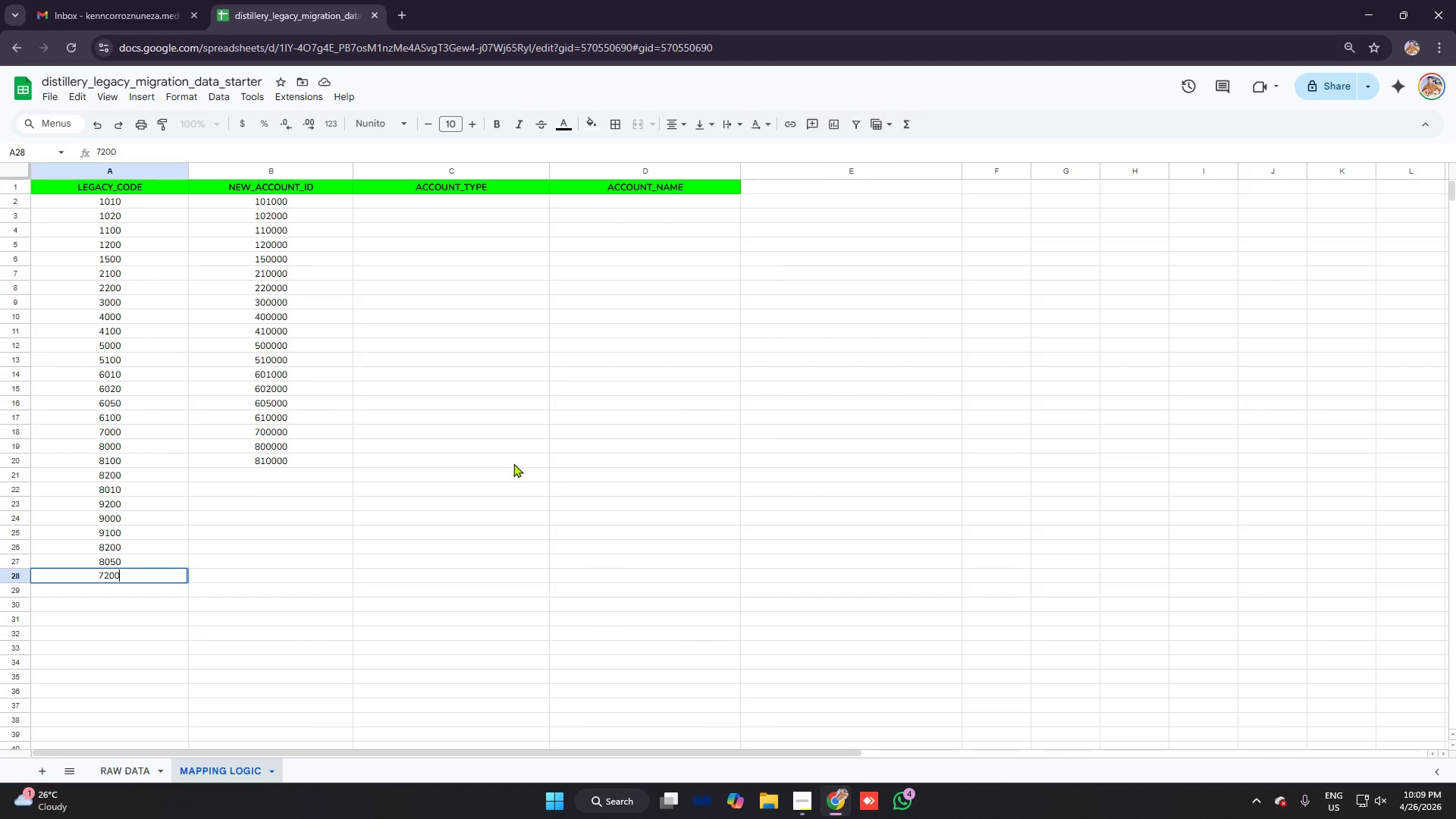 
key(Enter)
 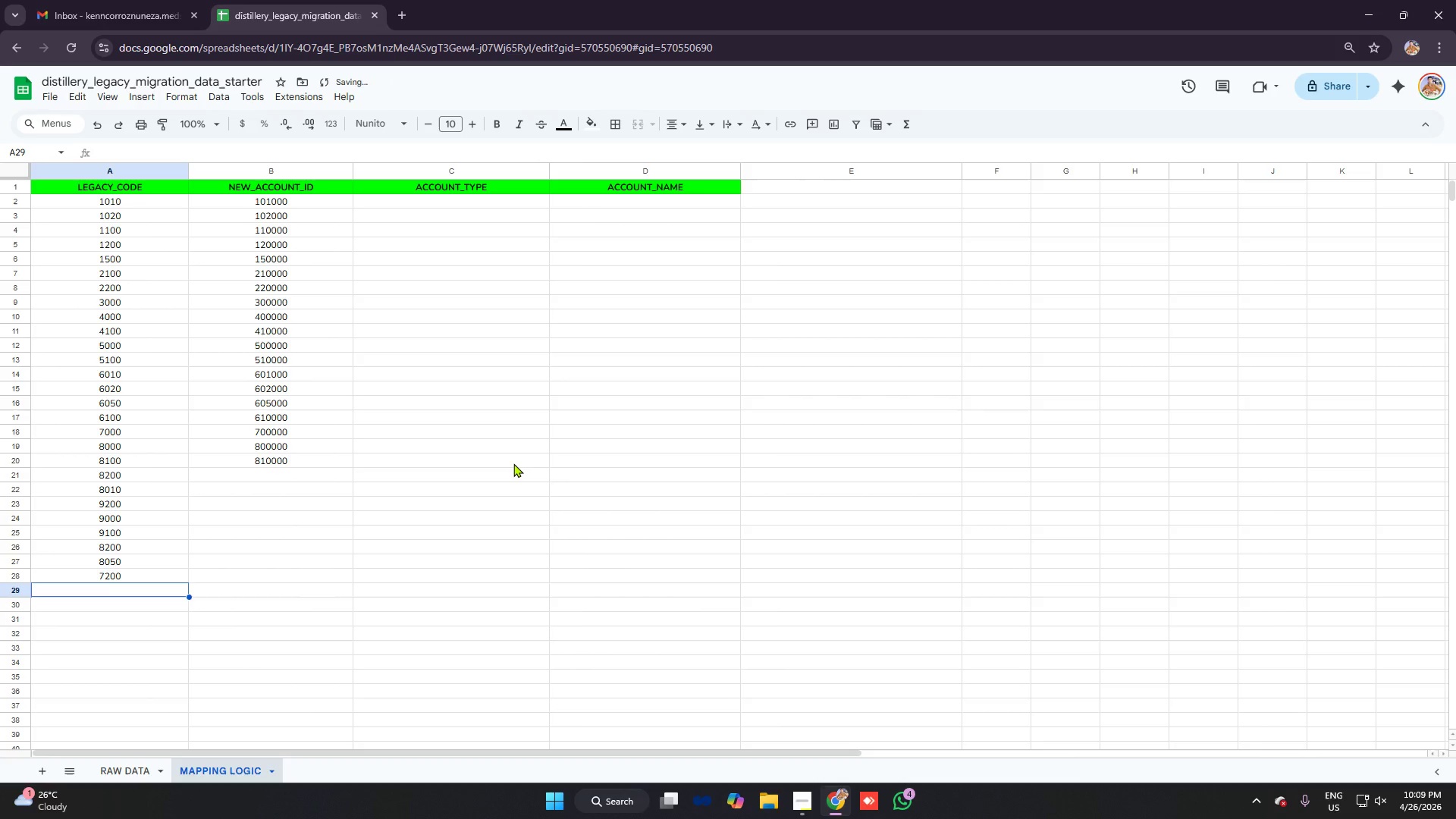 
type(7050)
 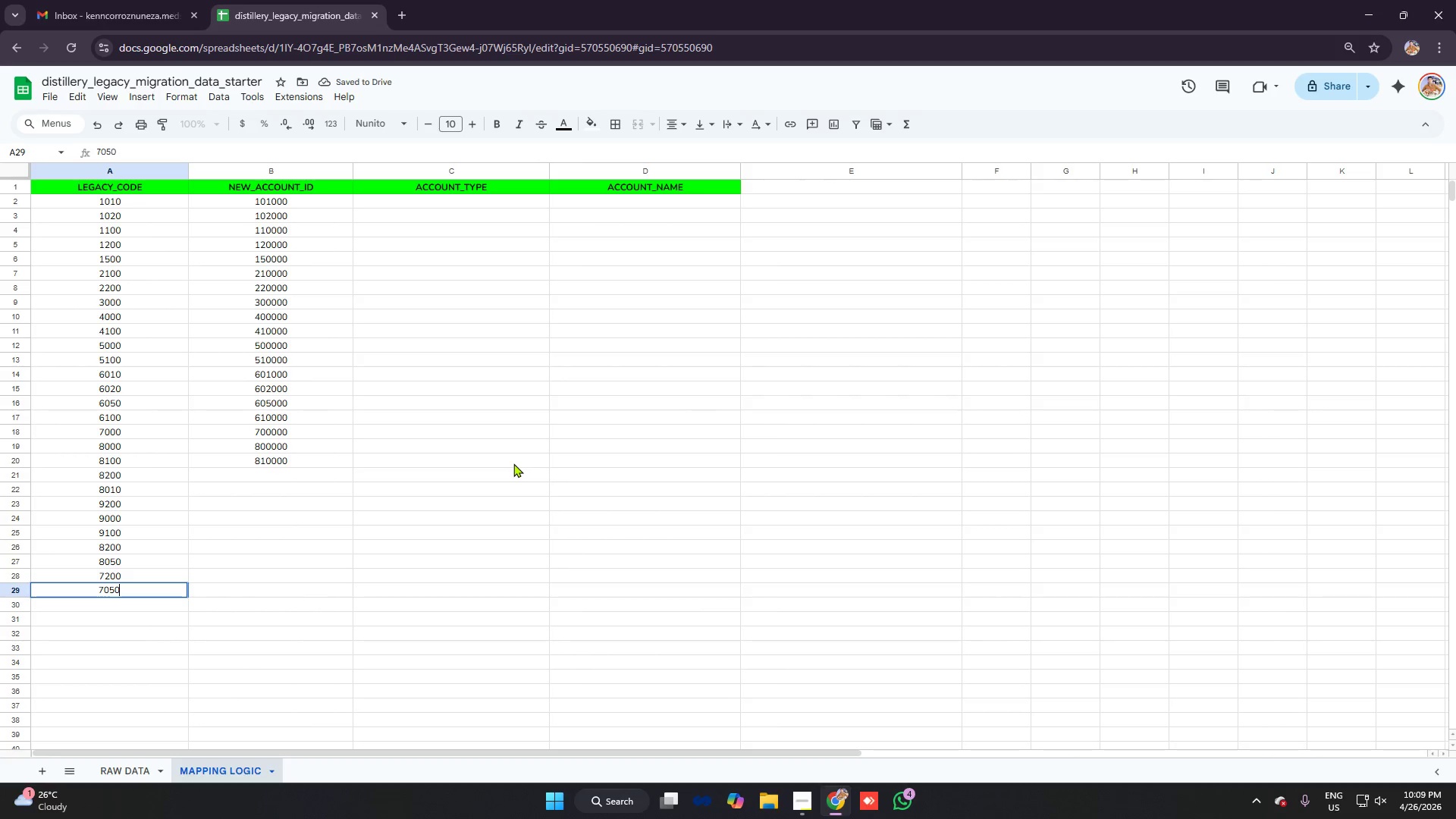 
key(Enter)
 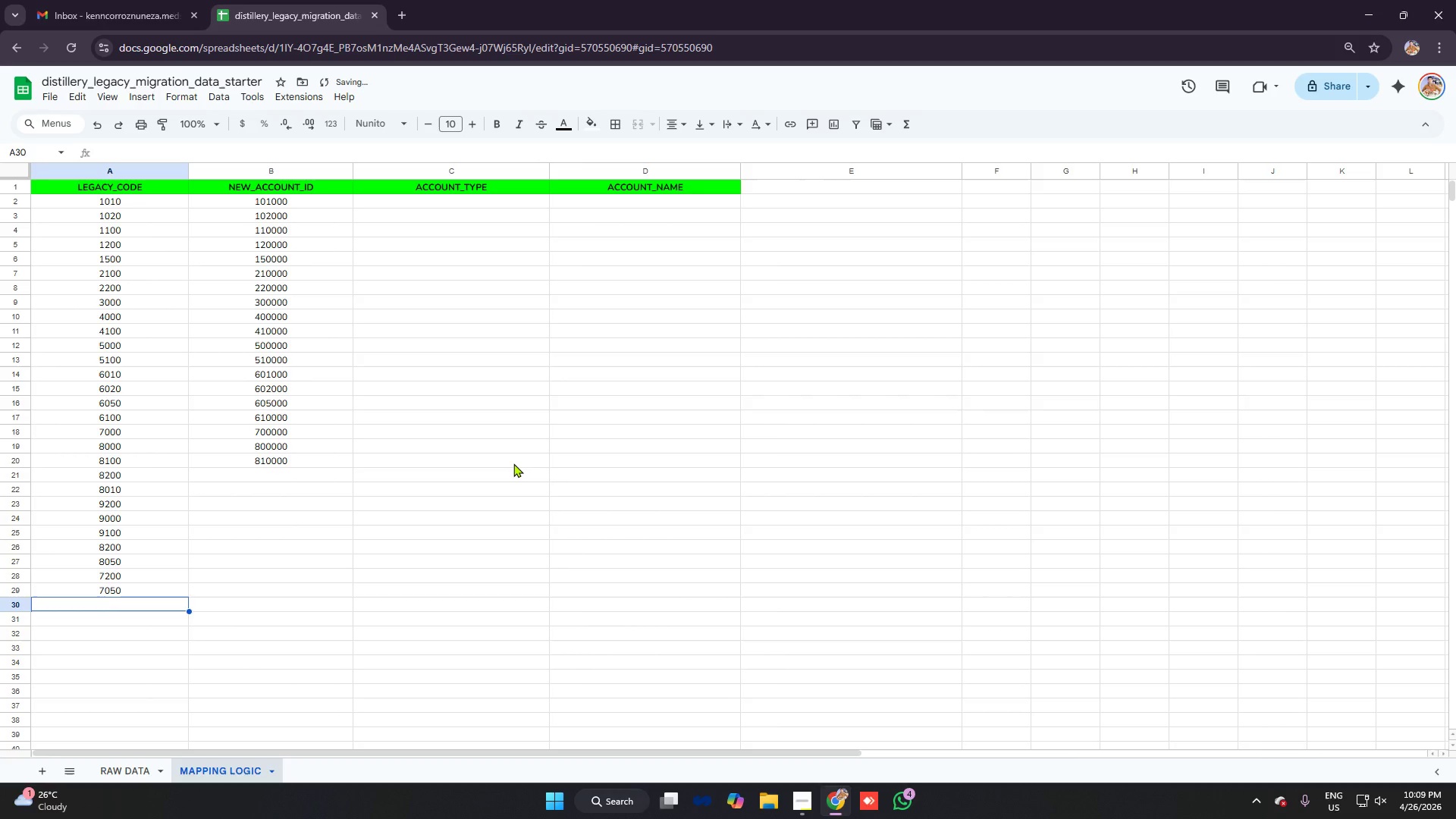 
type(7020)
 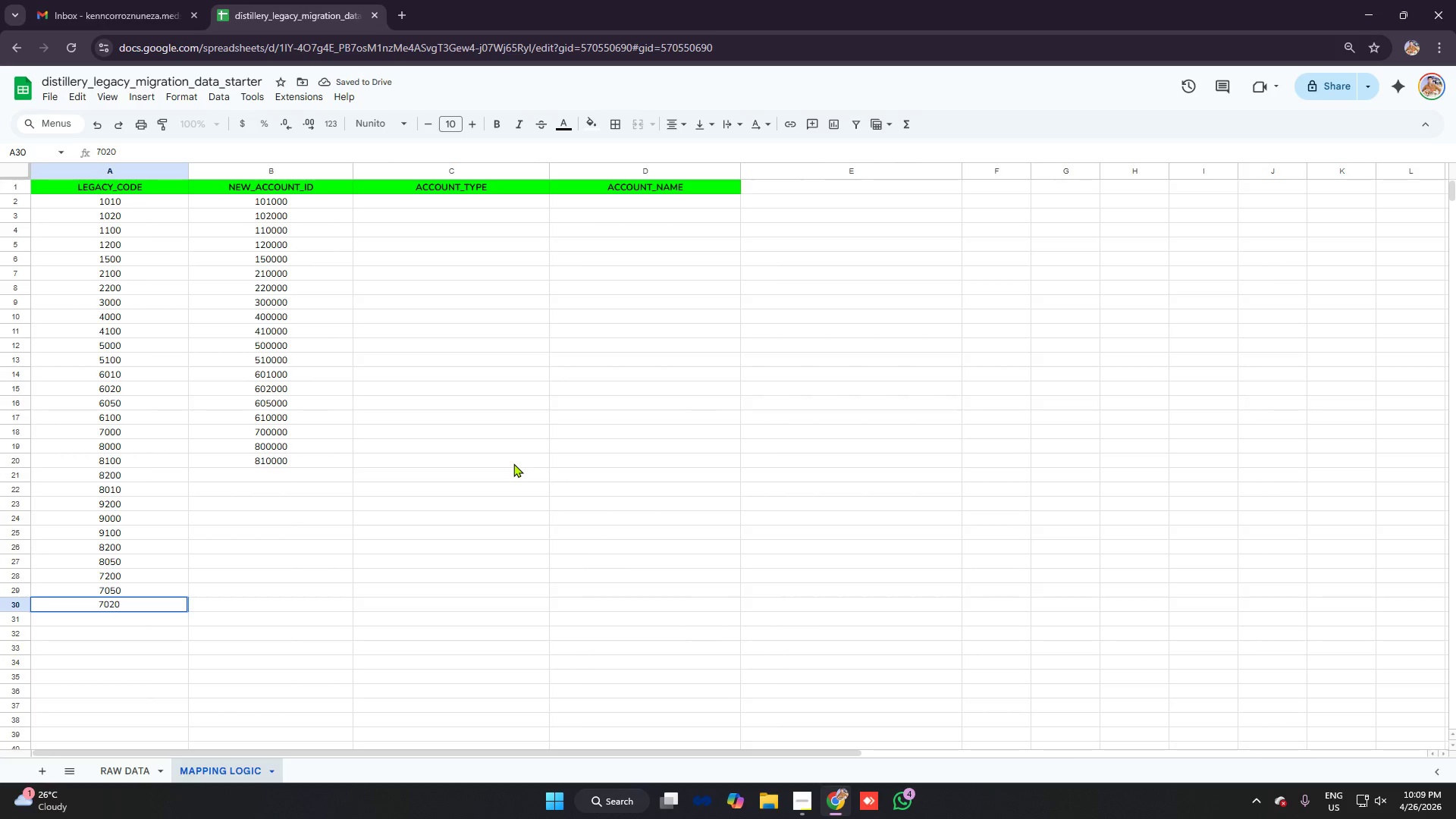 
key(Enter)
 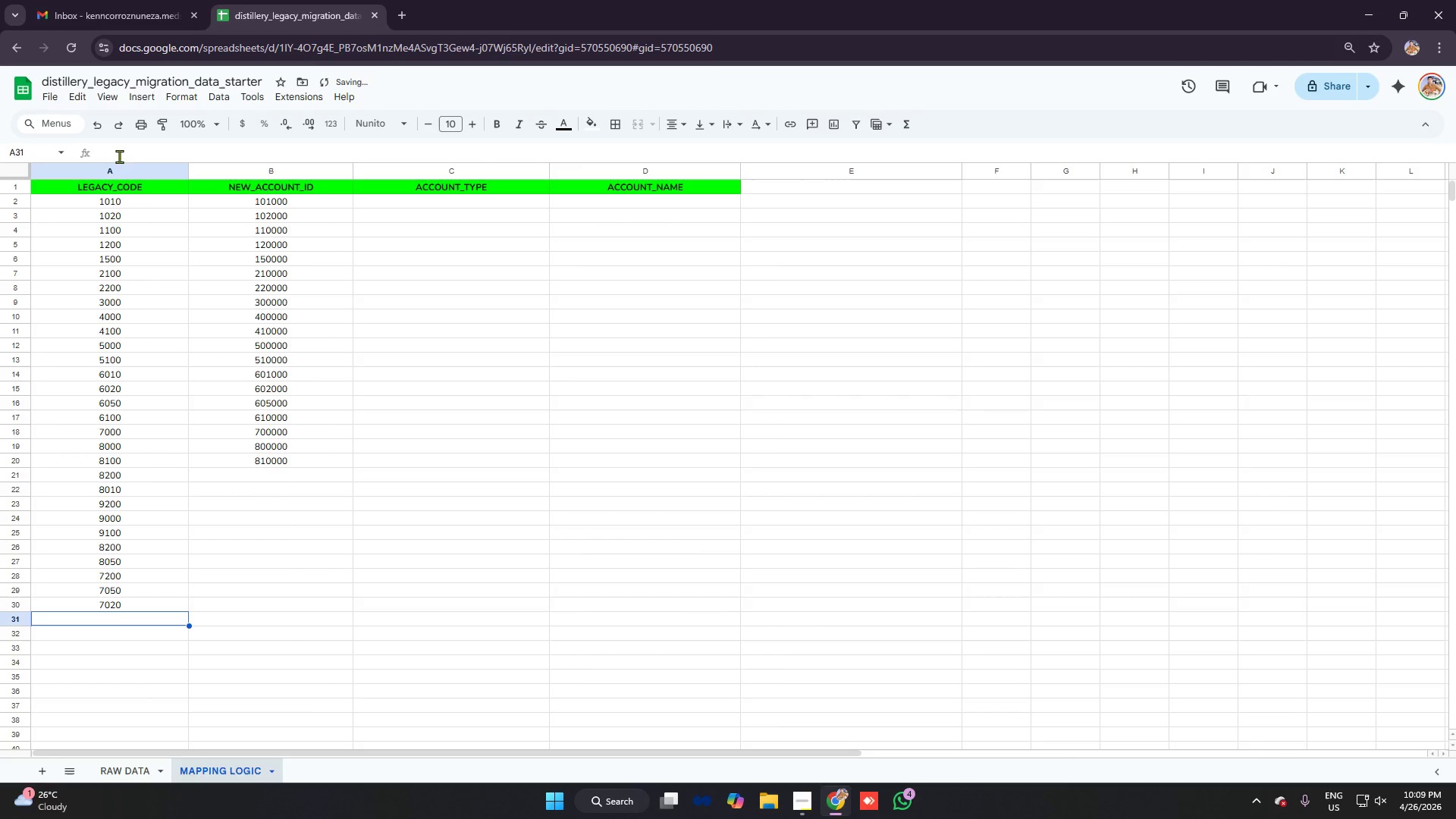 
left_click([126, 168])
 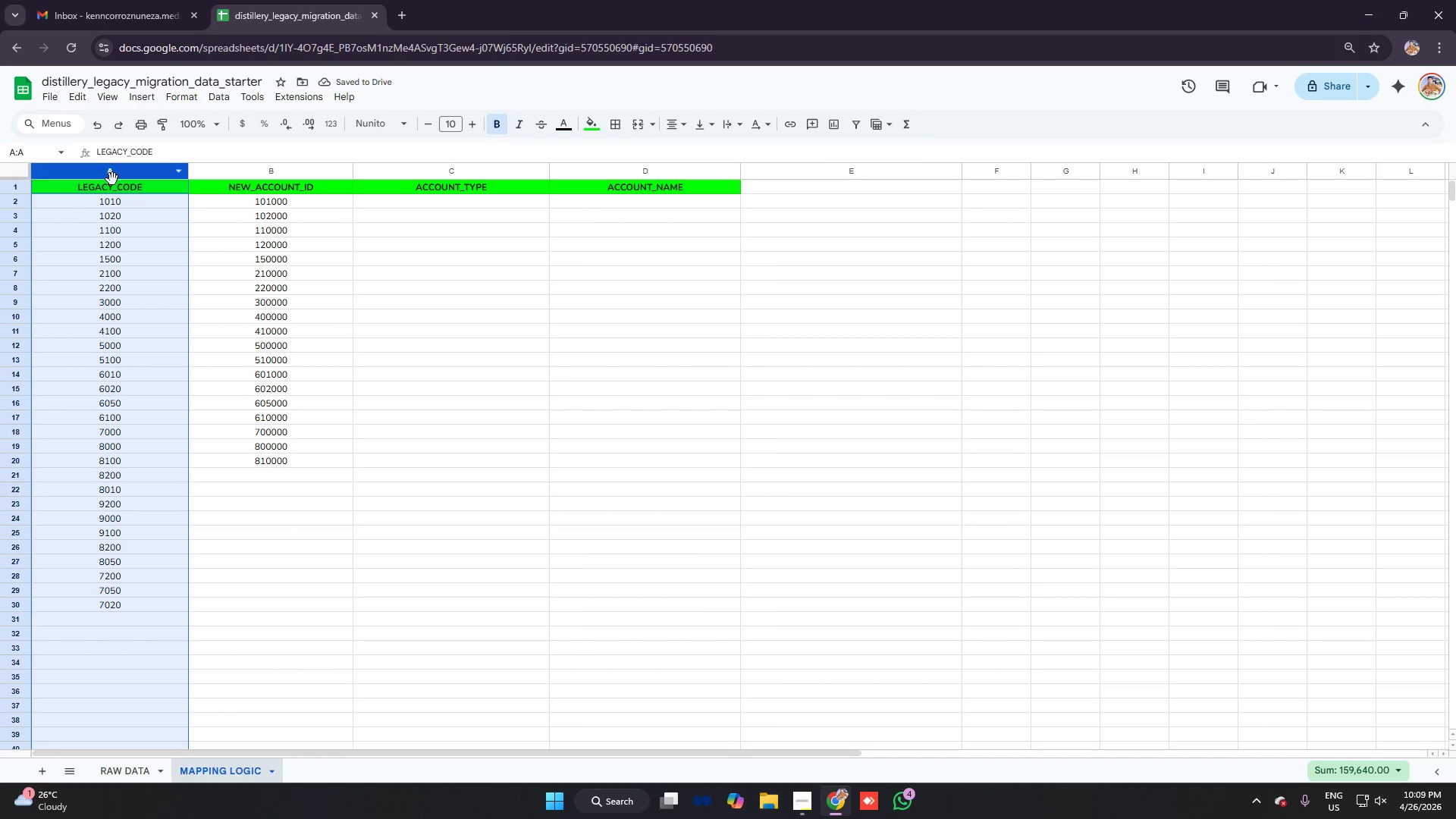 
left_click([111, 178])
 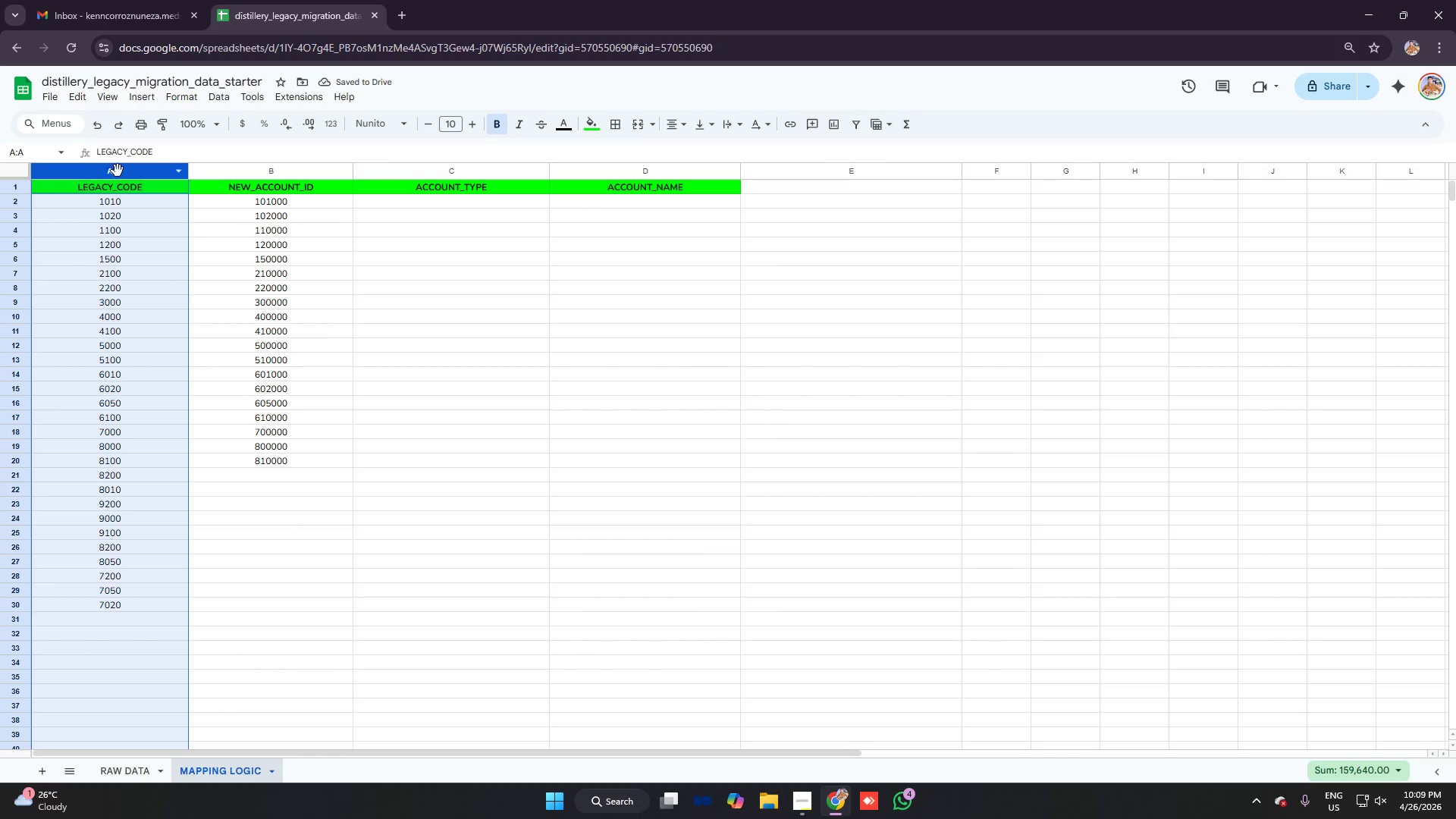 
left_click([120, 172])
 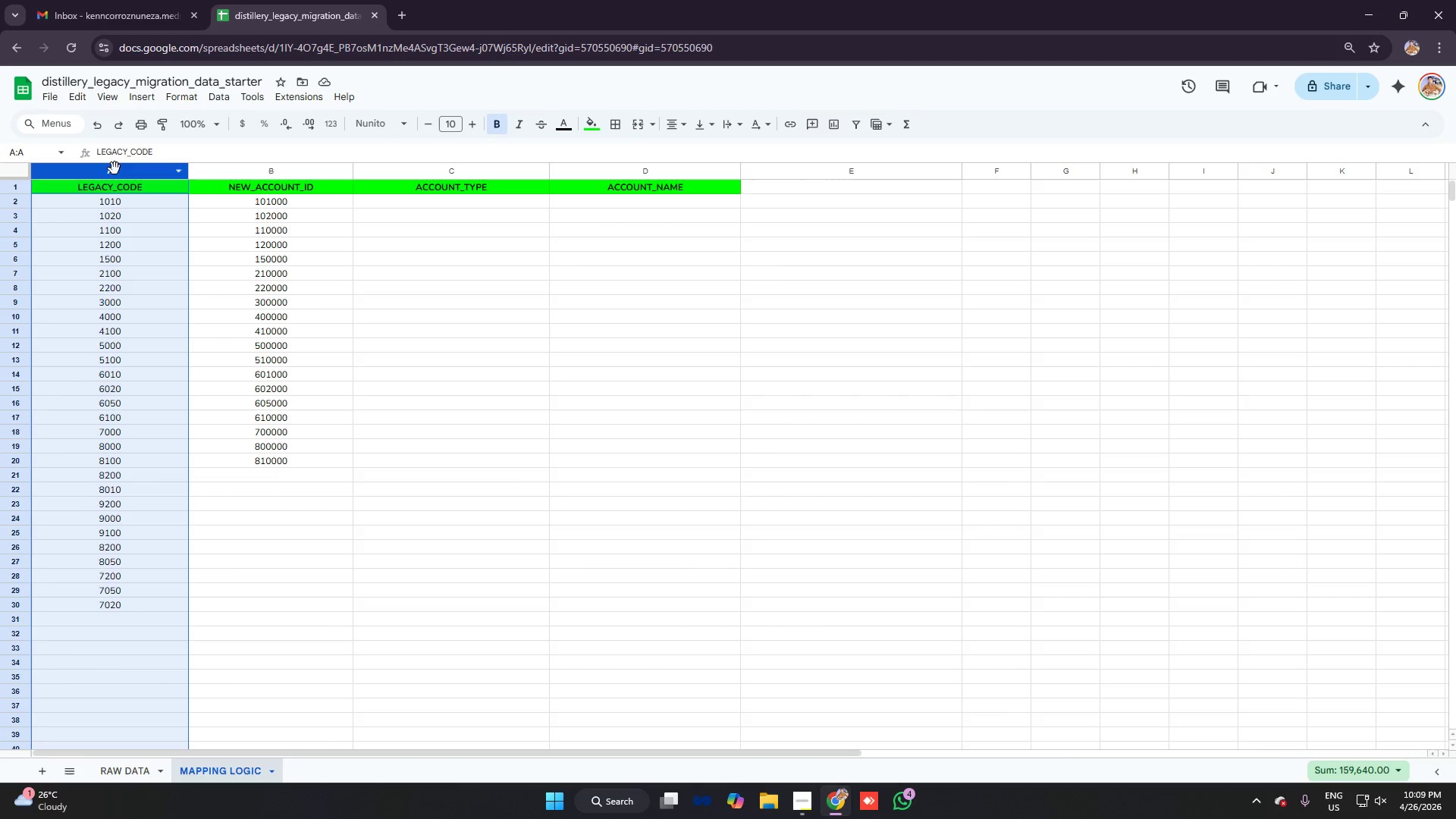 
left_click([115, 168])
 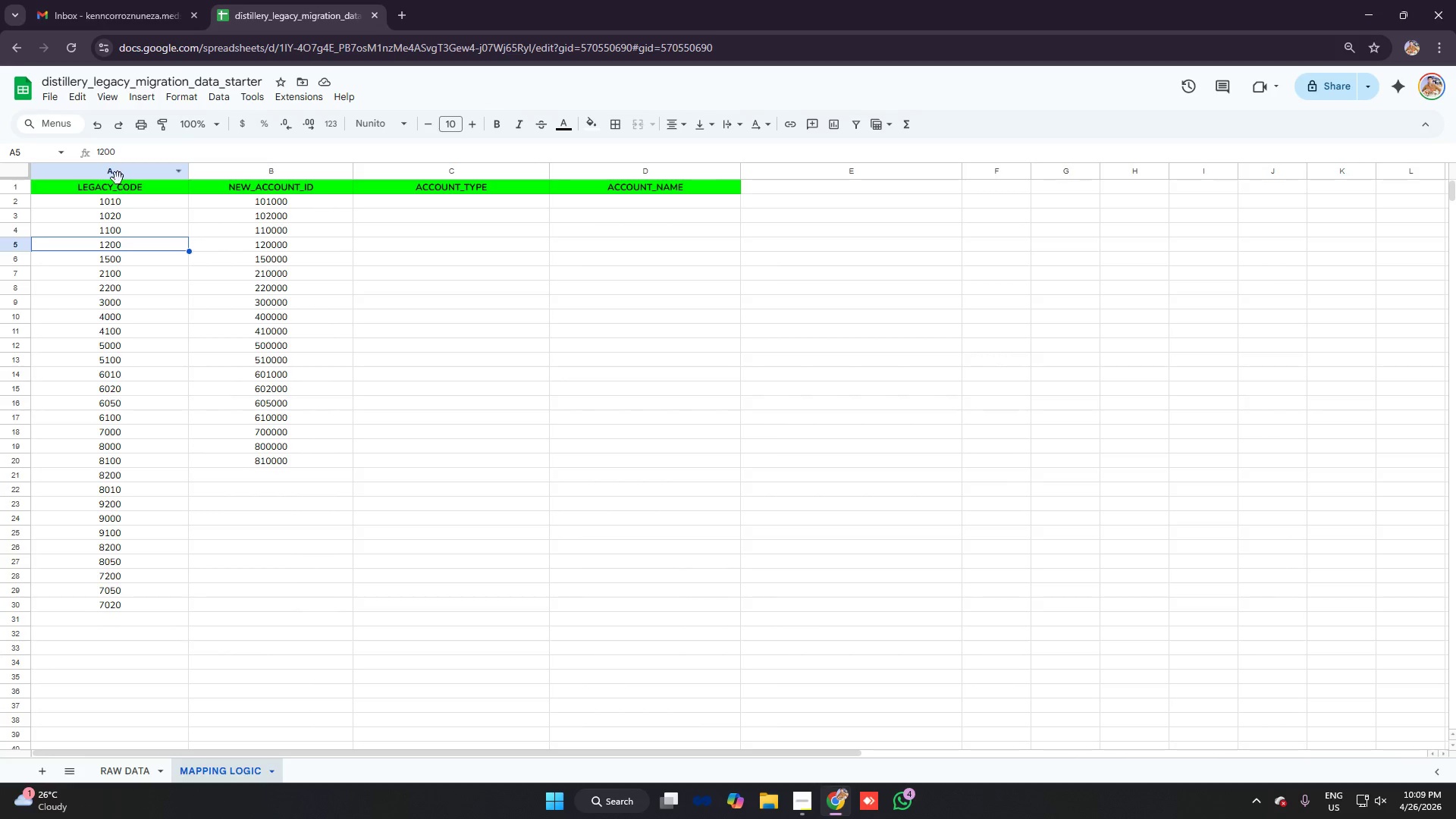 
left_click([127, 171])
 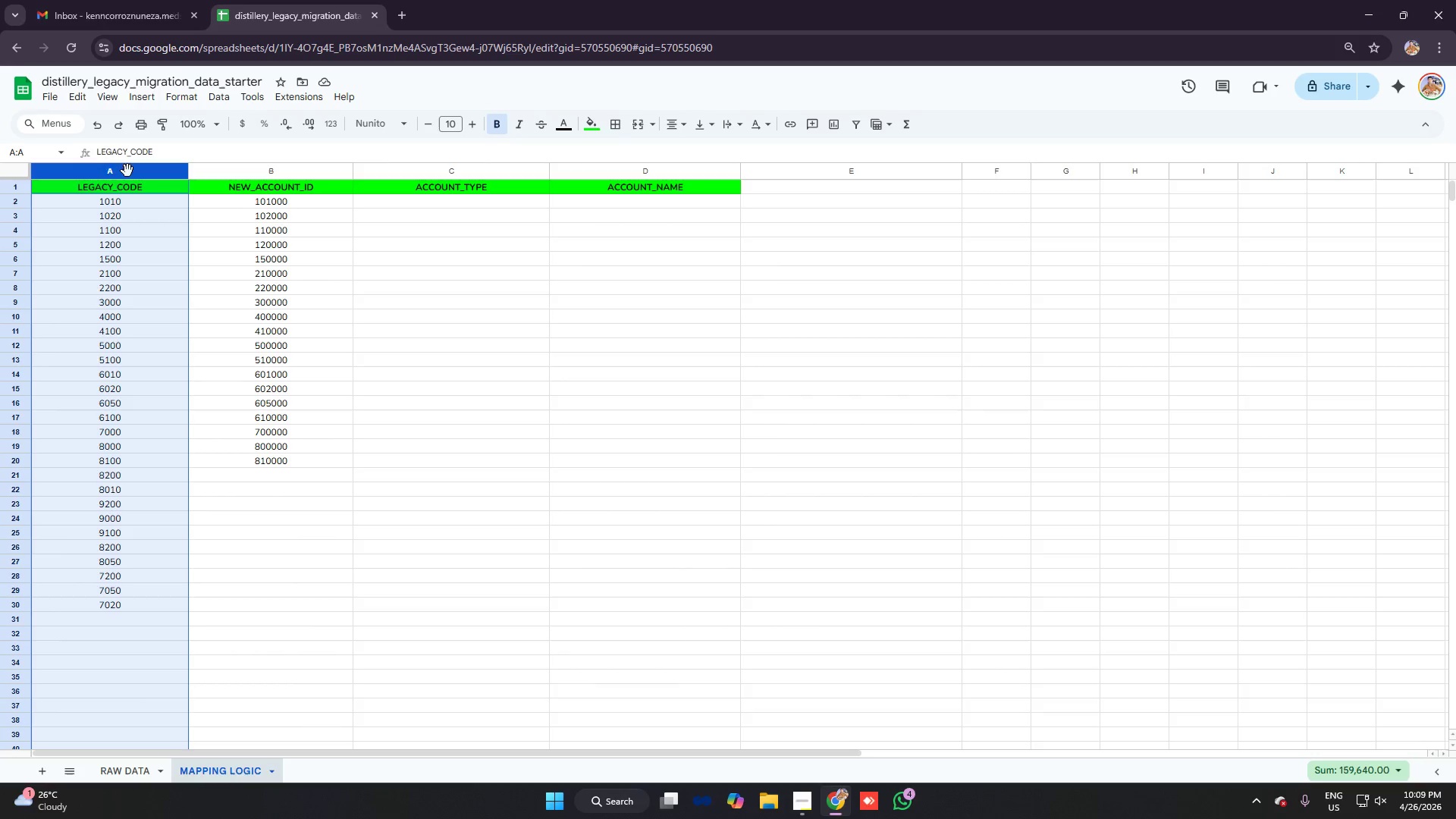 
left_click([127, 171])
 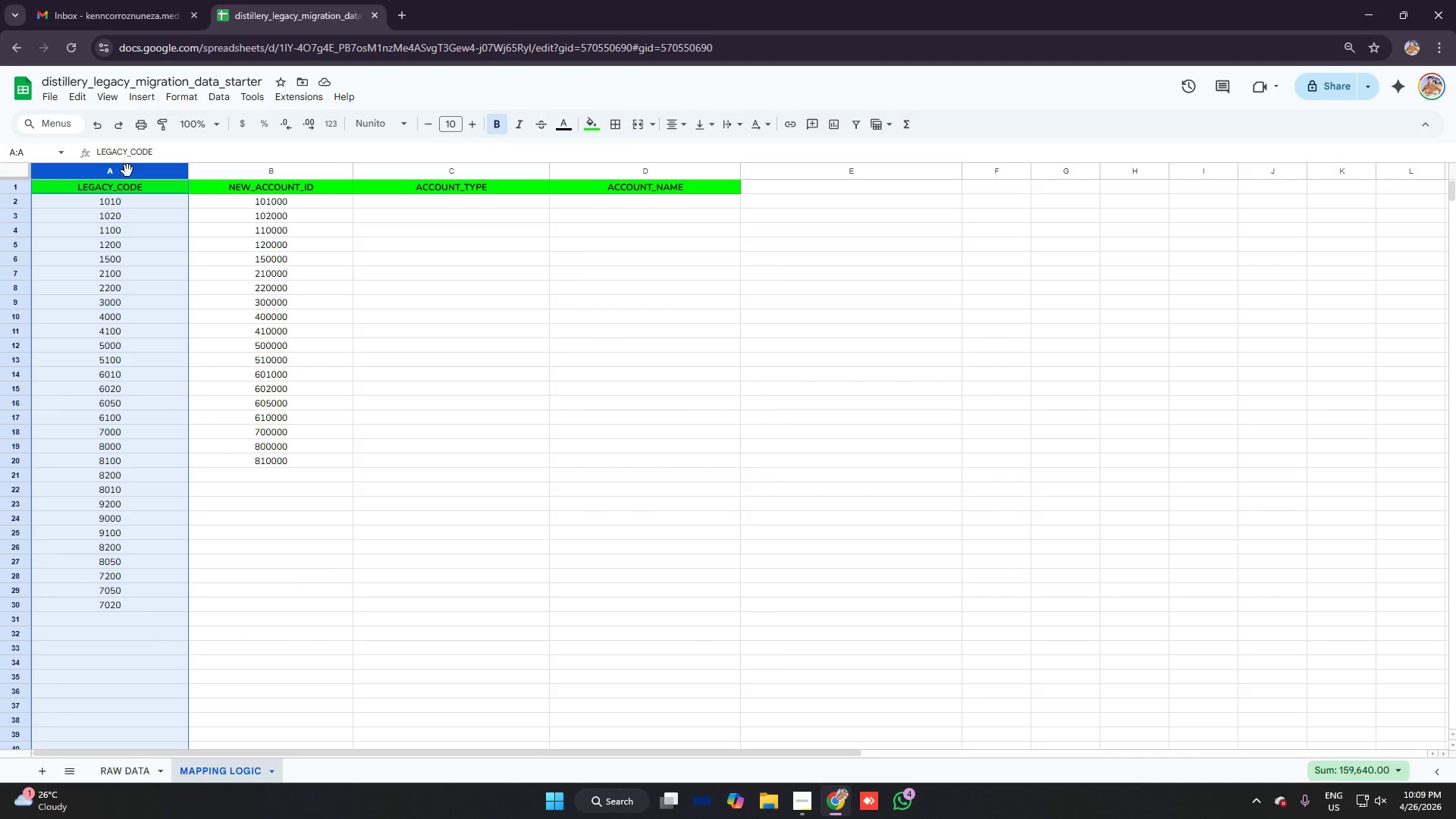 
right_click([127, 171])
 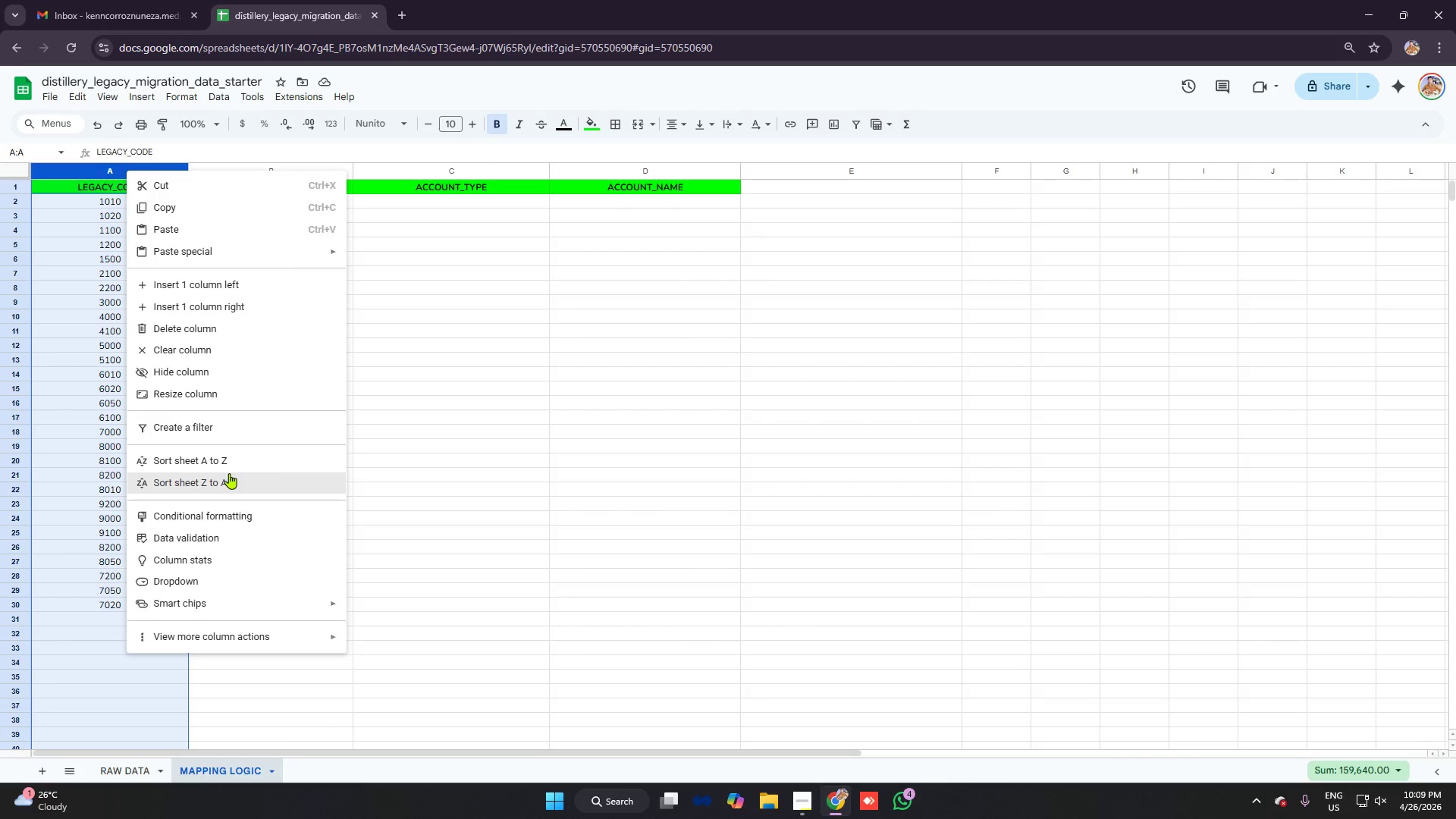 
left_click([230, 454])
 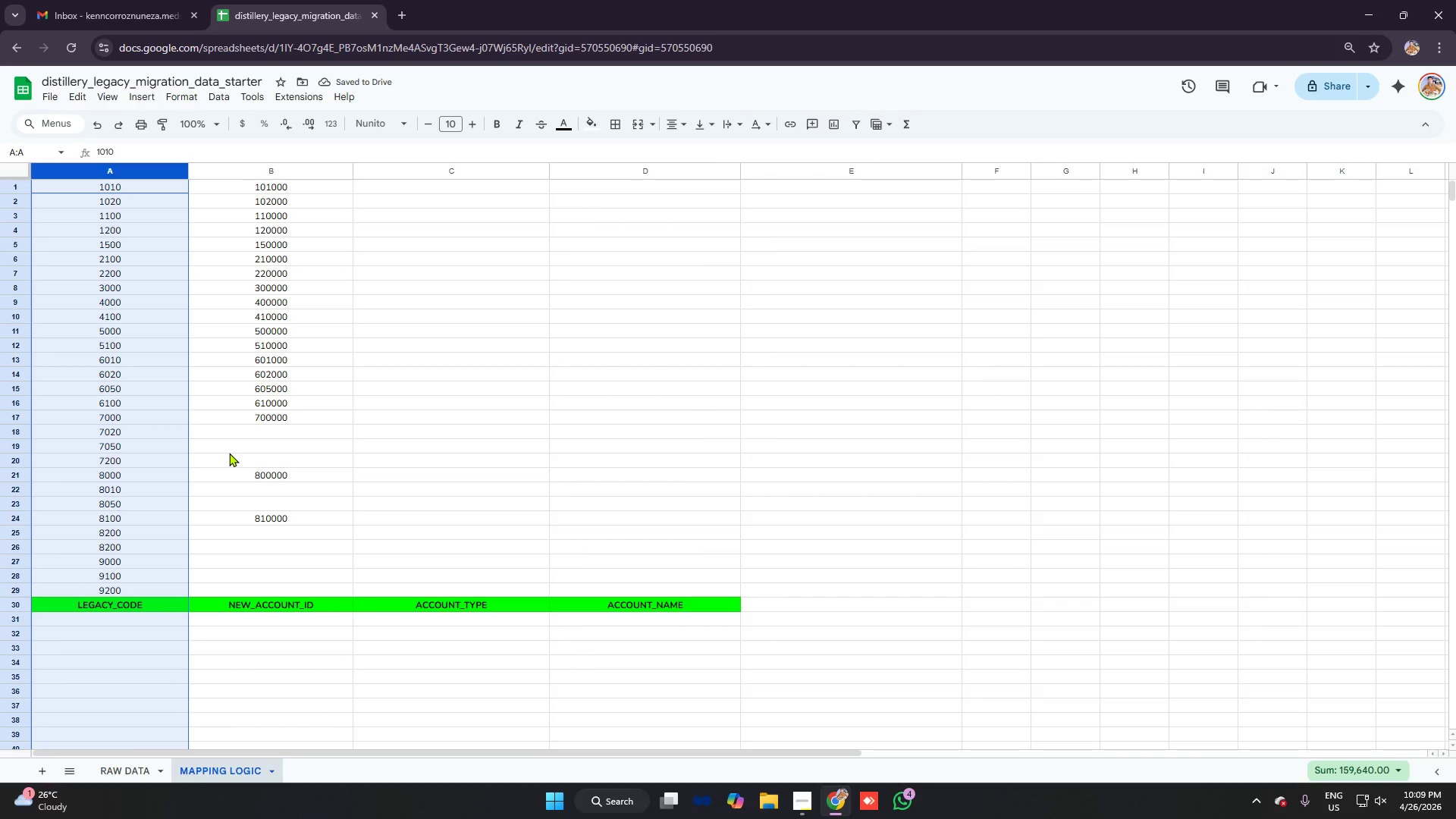 
wait(5.66)
 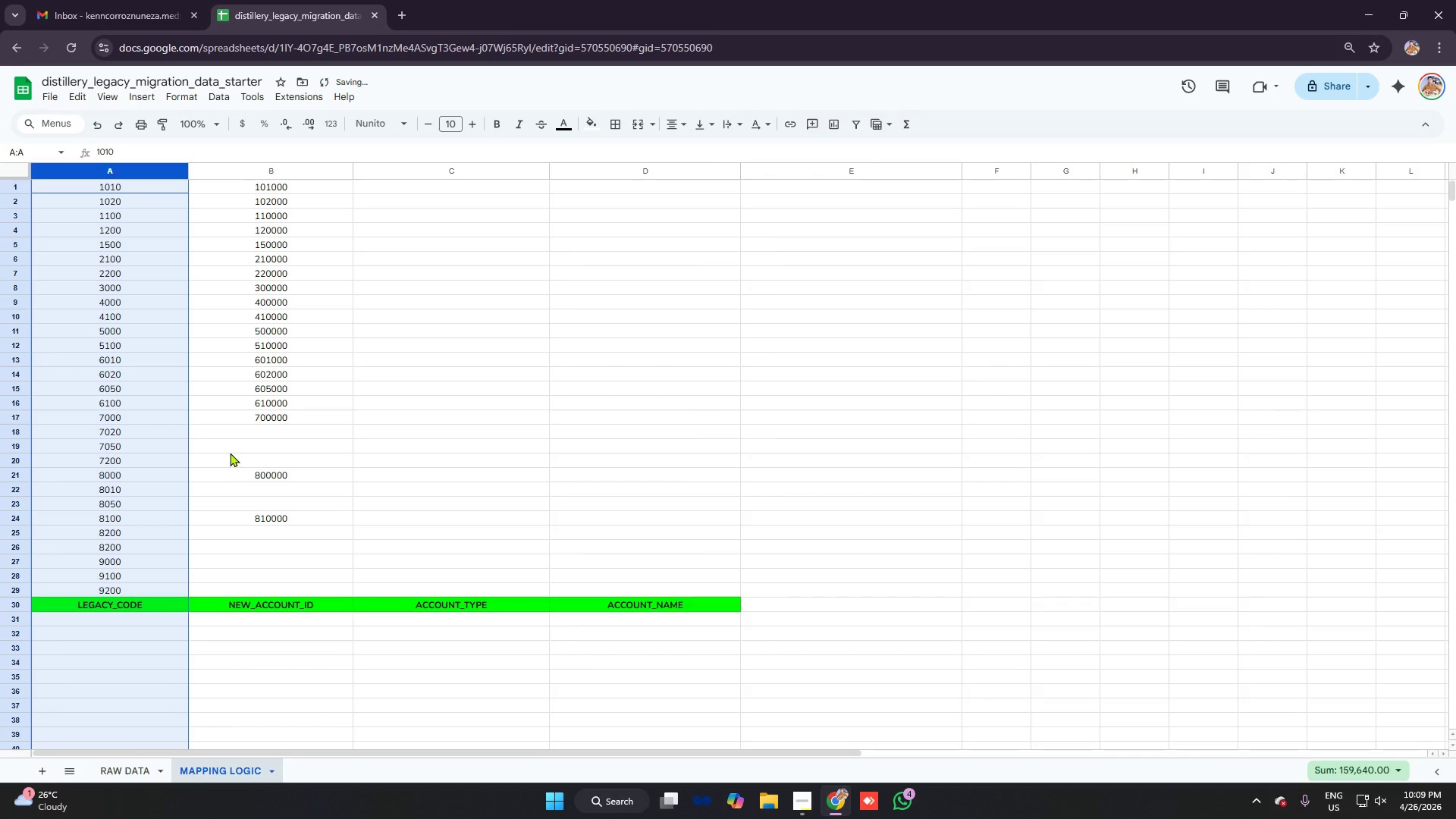 
key(Control+Z)
 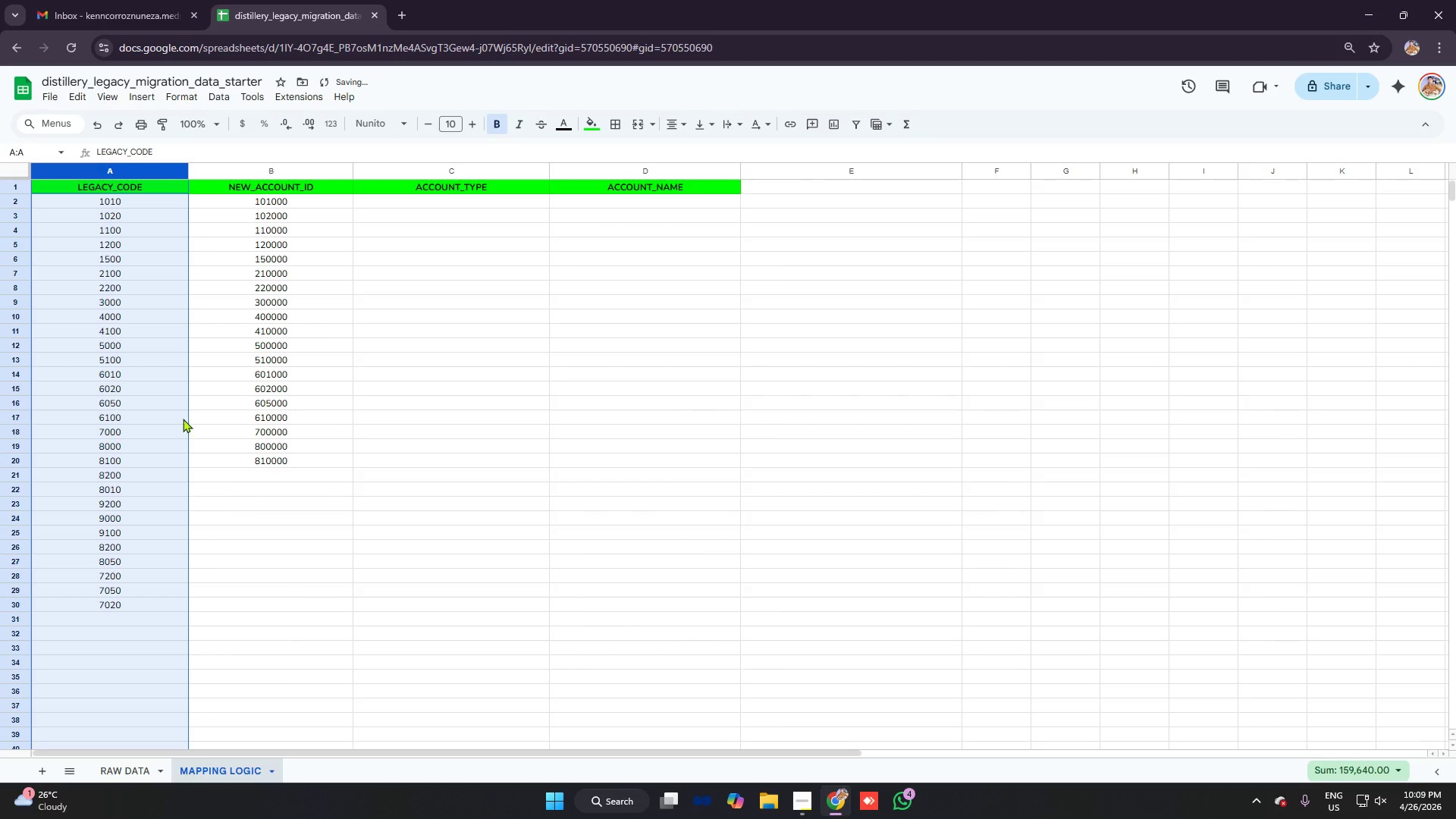 
left_click_drag(start_coordinate=[171, 371], to_coordinate=[165, 367])
 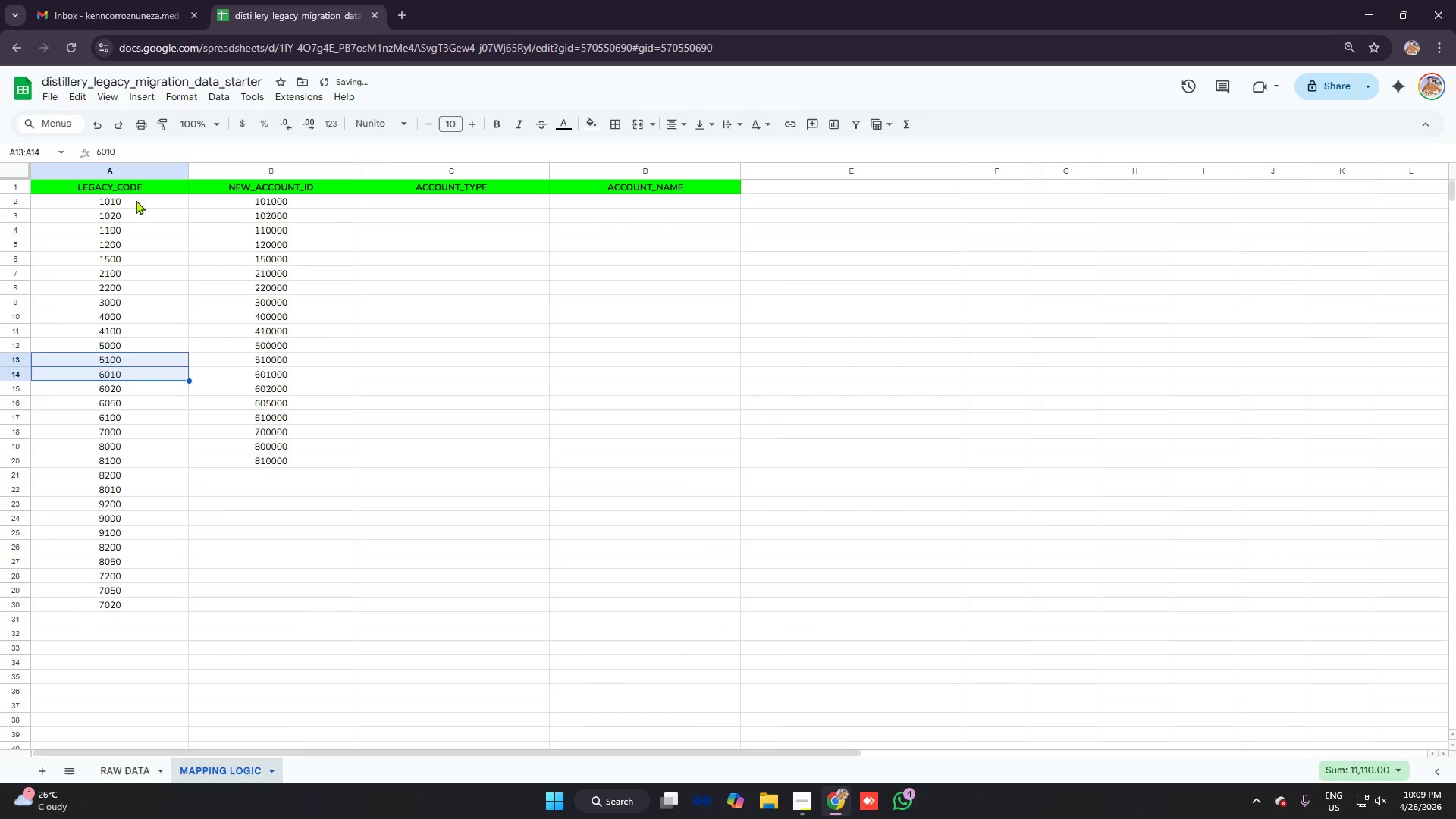 
left_click_drag(start_coordinate=[136, 200], to_coordinate=[171, 610])
 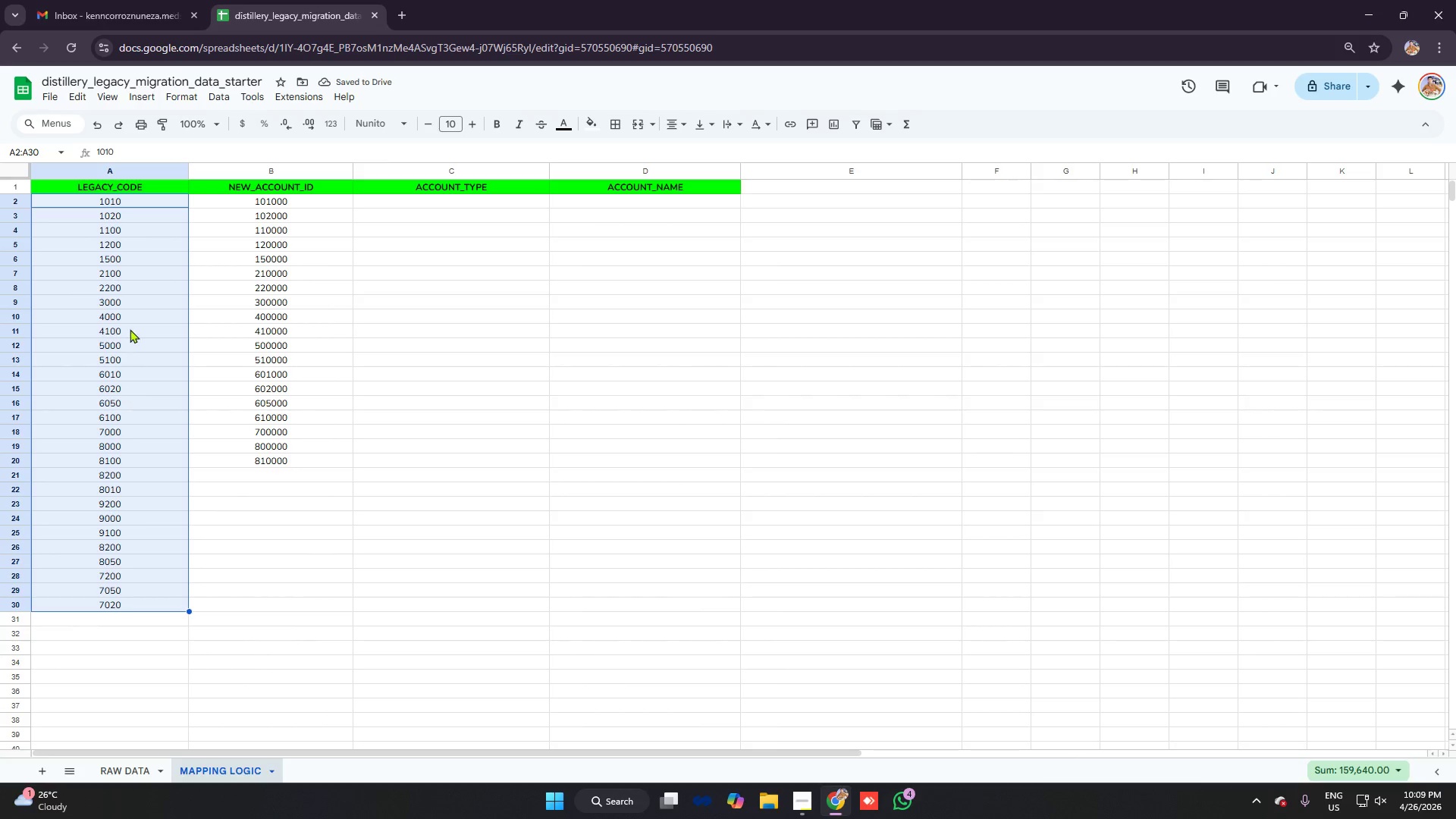 
right_click([130, 309])
 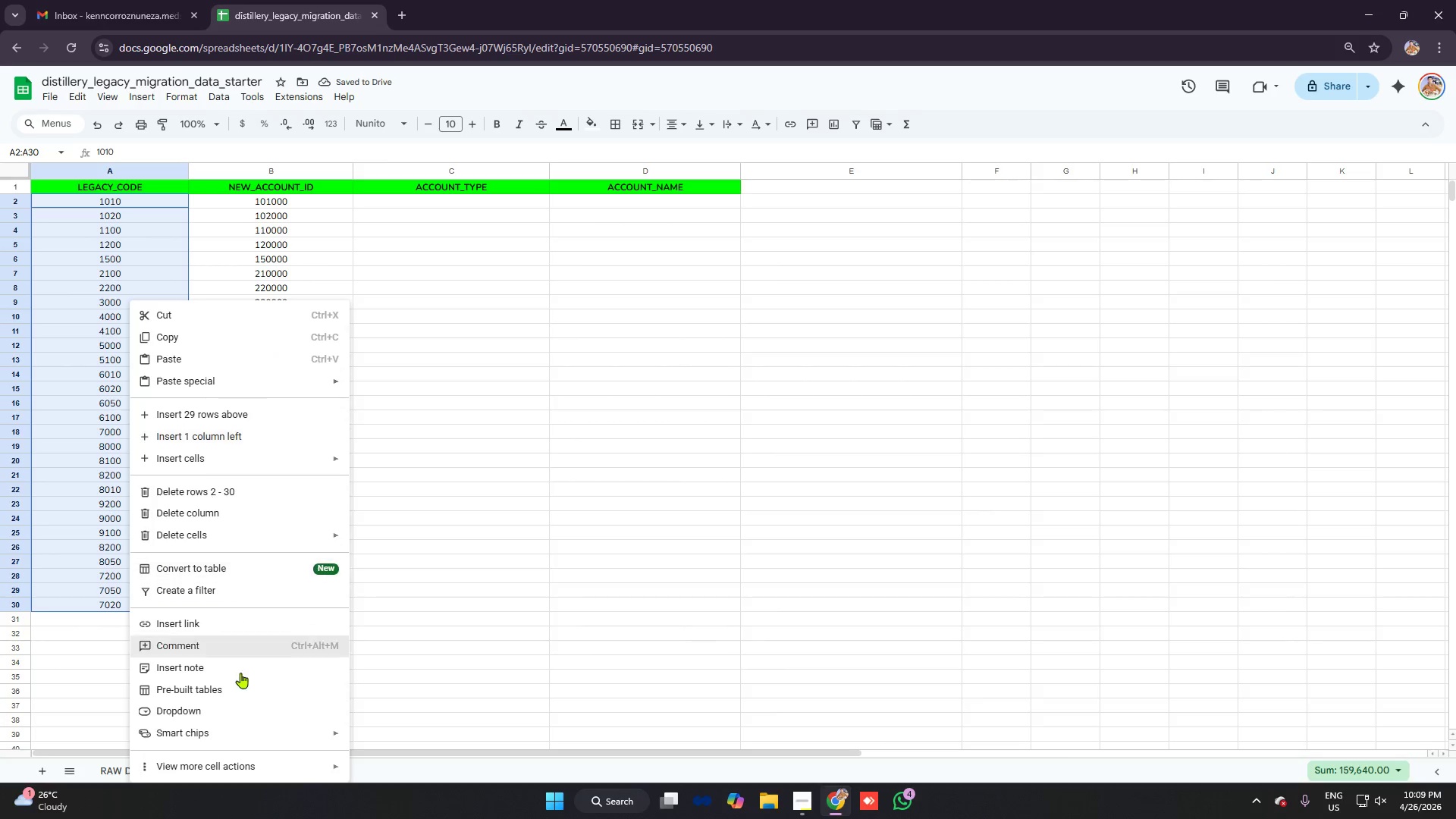 
scroll: coordinate [198, 605], scroll_direction: down, amount: 4.0
 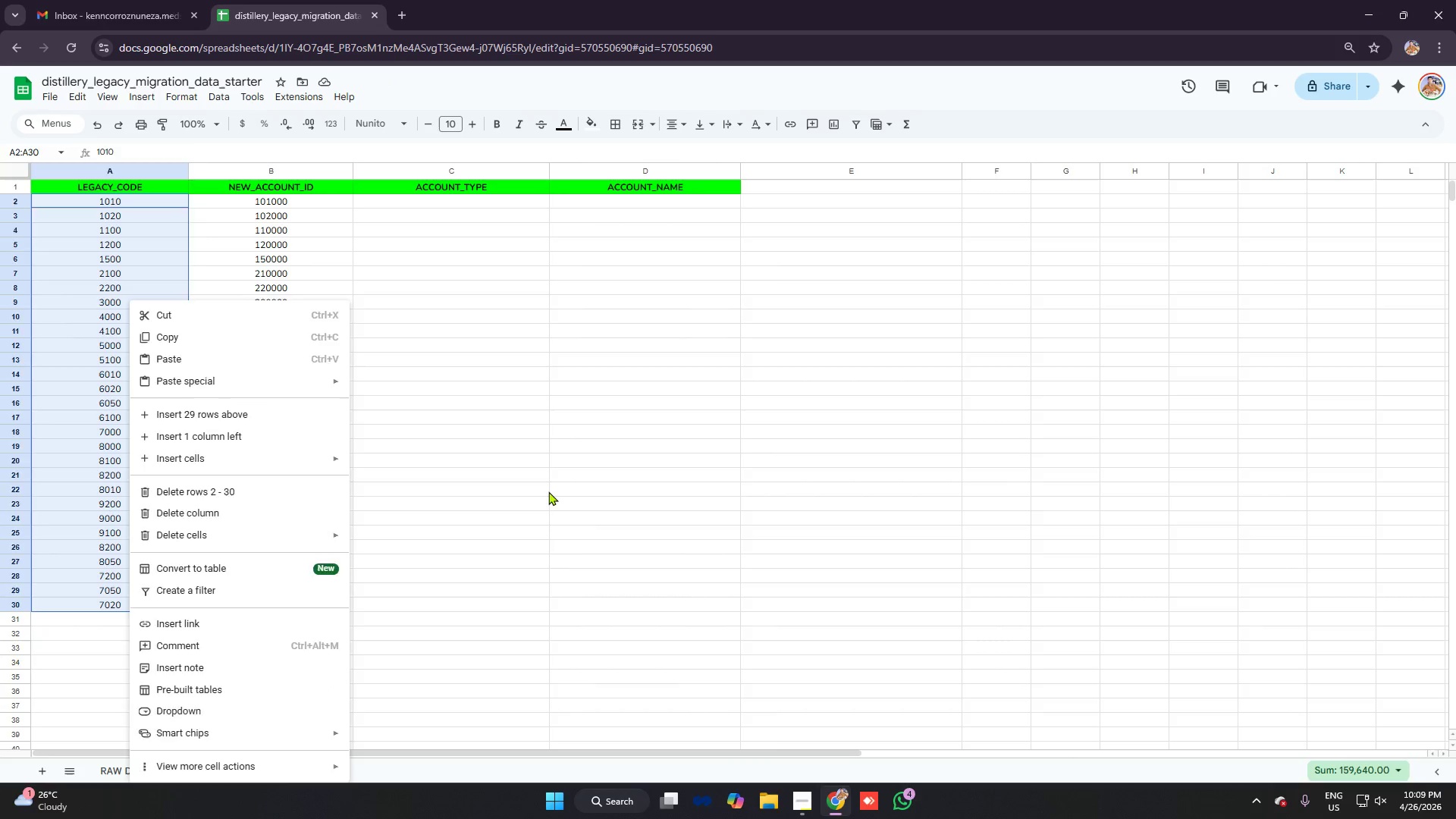 
left_click([548, 491])
 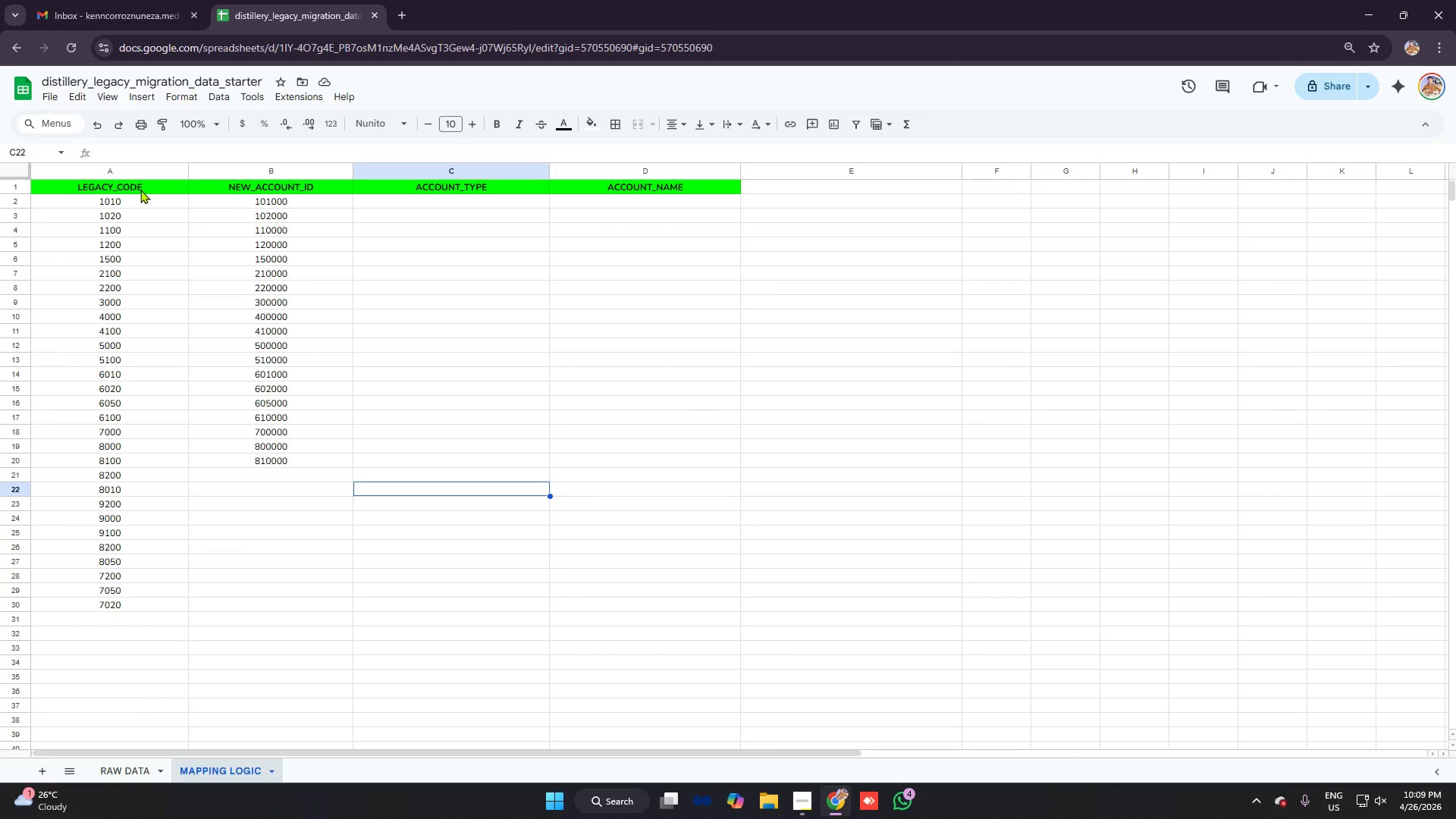 
left_click_drag(start_coordinate=[140, 190], to_coordinate=[713, 190])
 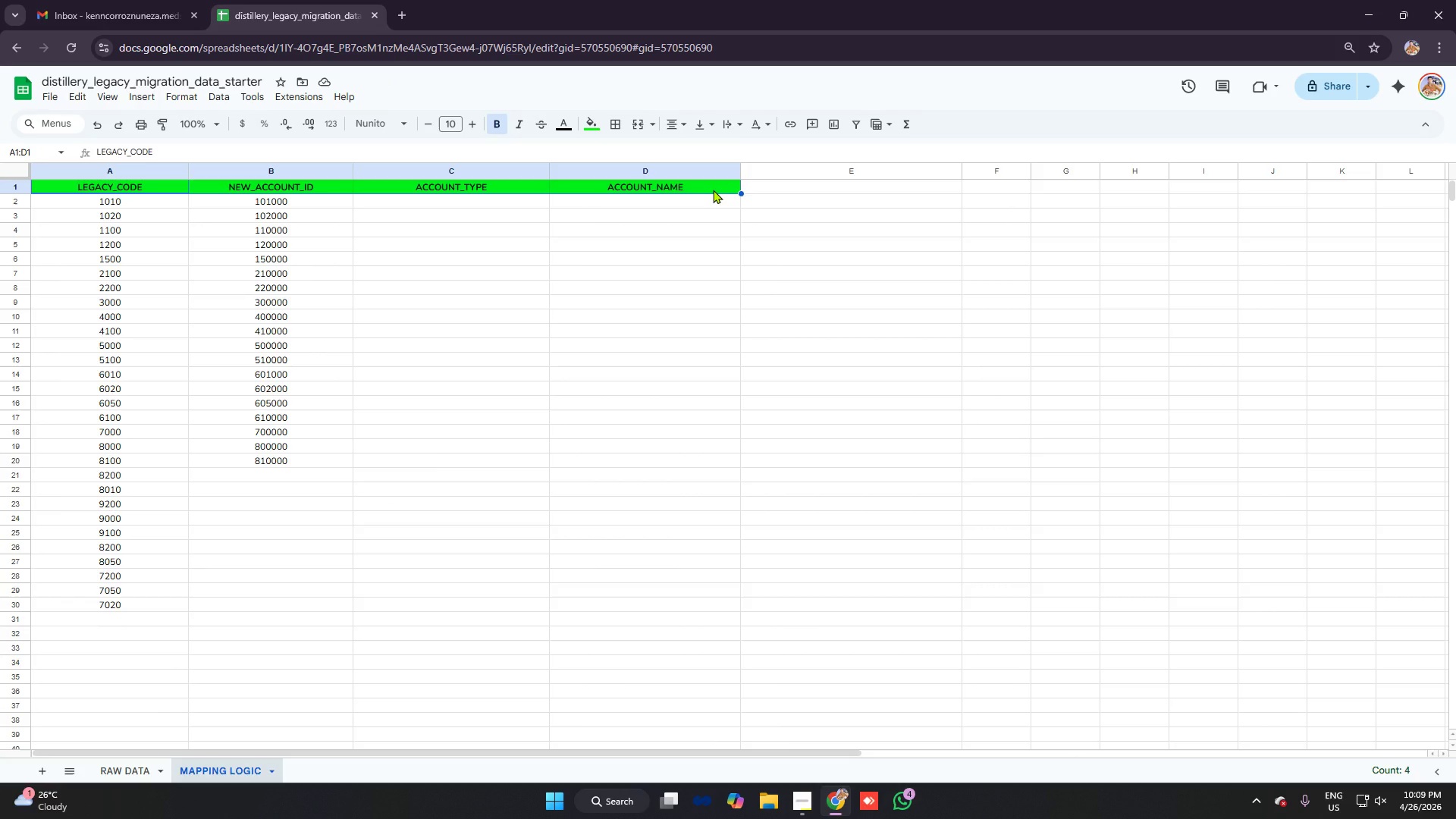 
key(Control+C)
 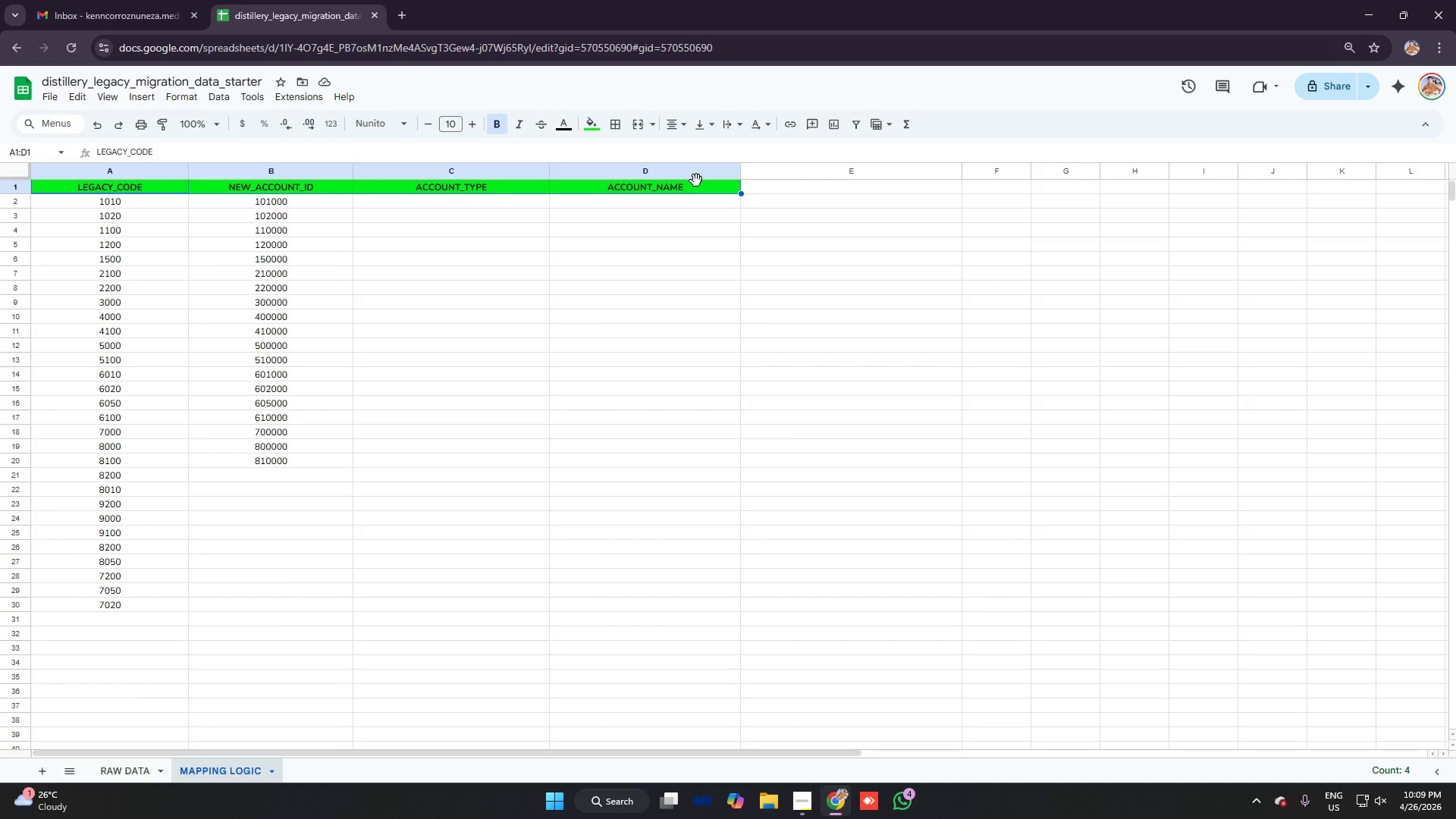 
key(Backspace)
 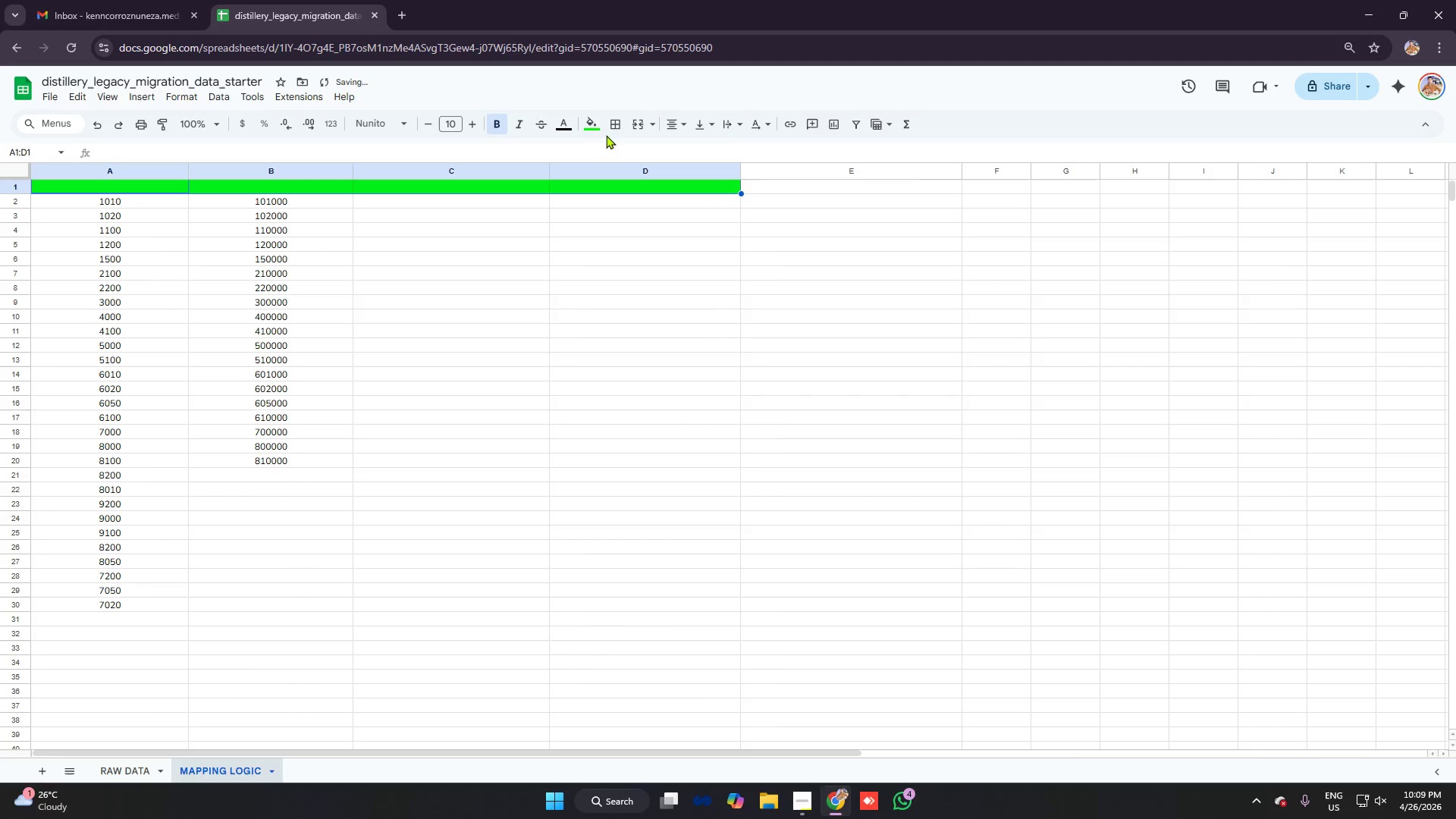 
left_click([593, 129])
 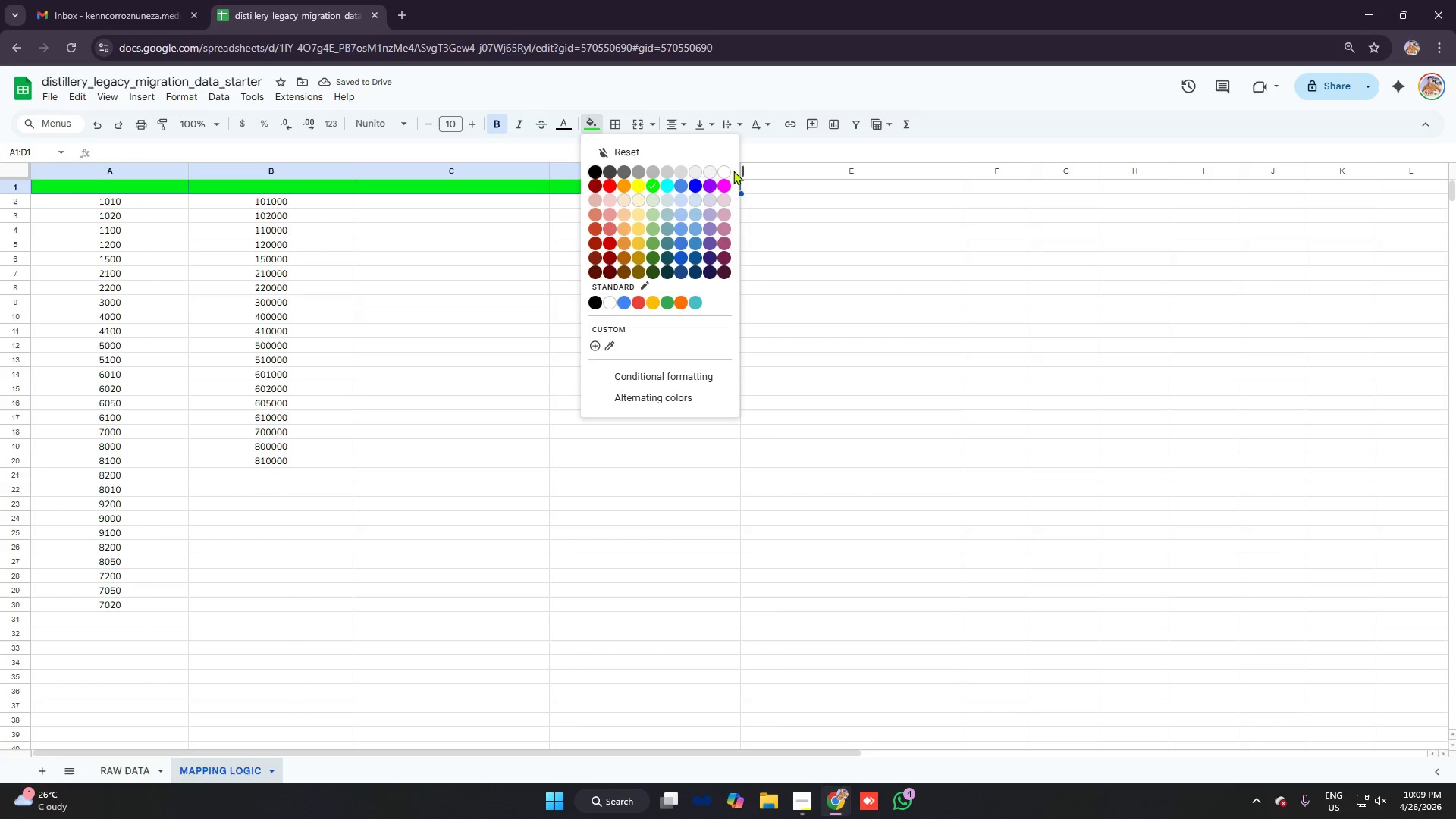 
left_click([726, 169])
 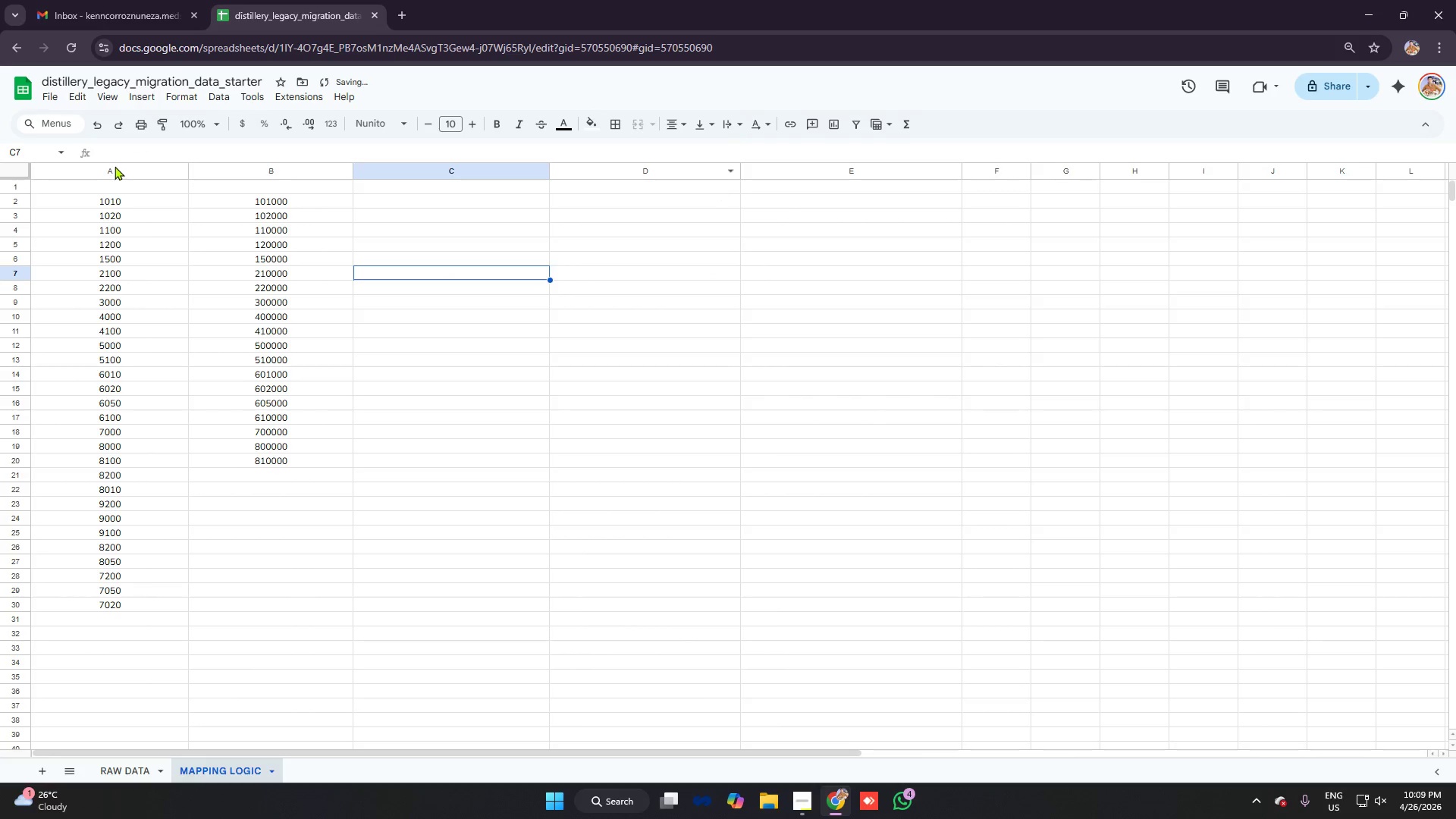 
left_click([115, 171])
 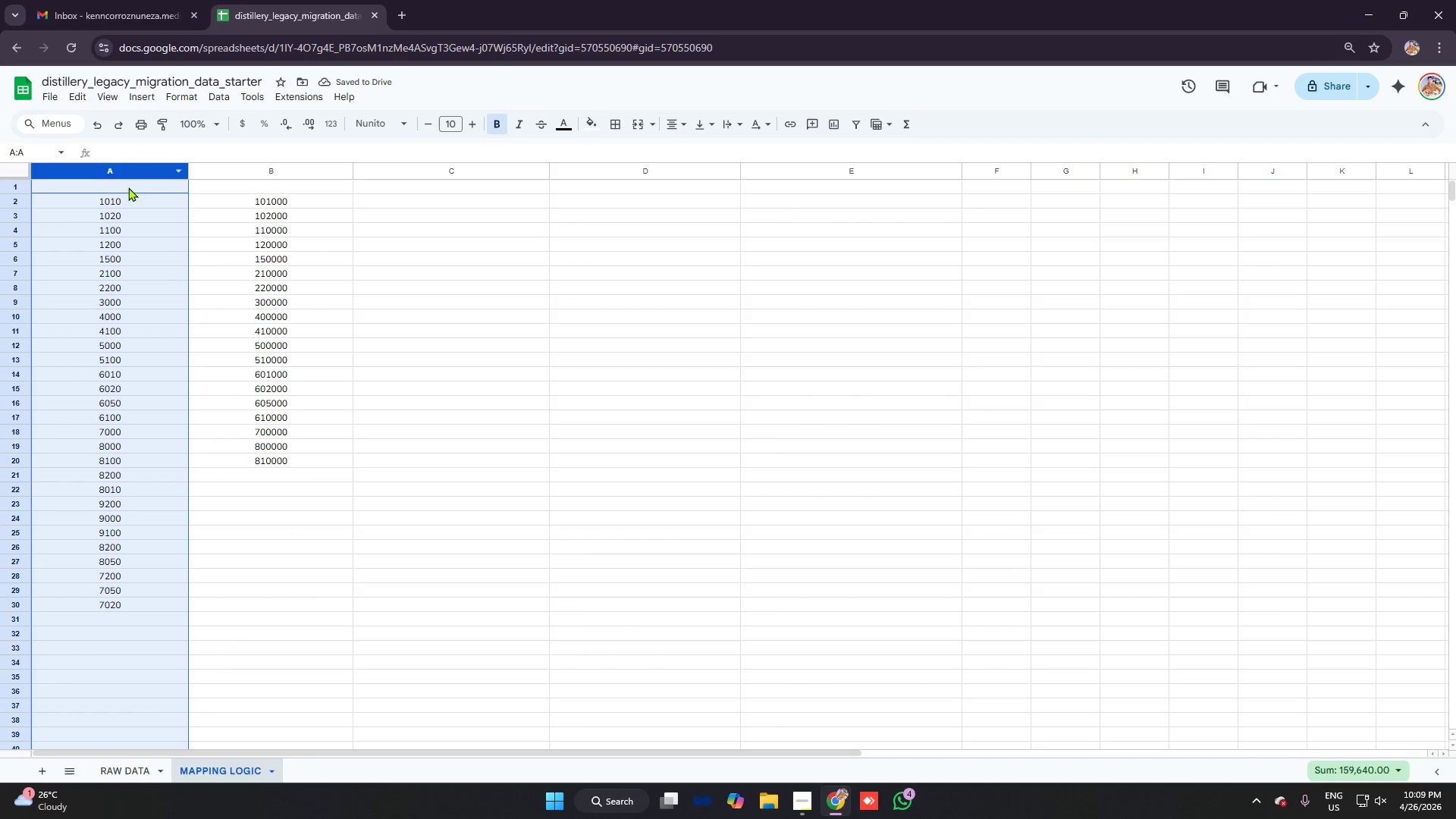 
right_click([120, 169])
 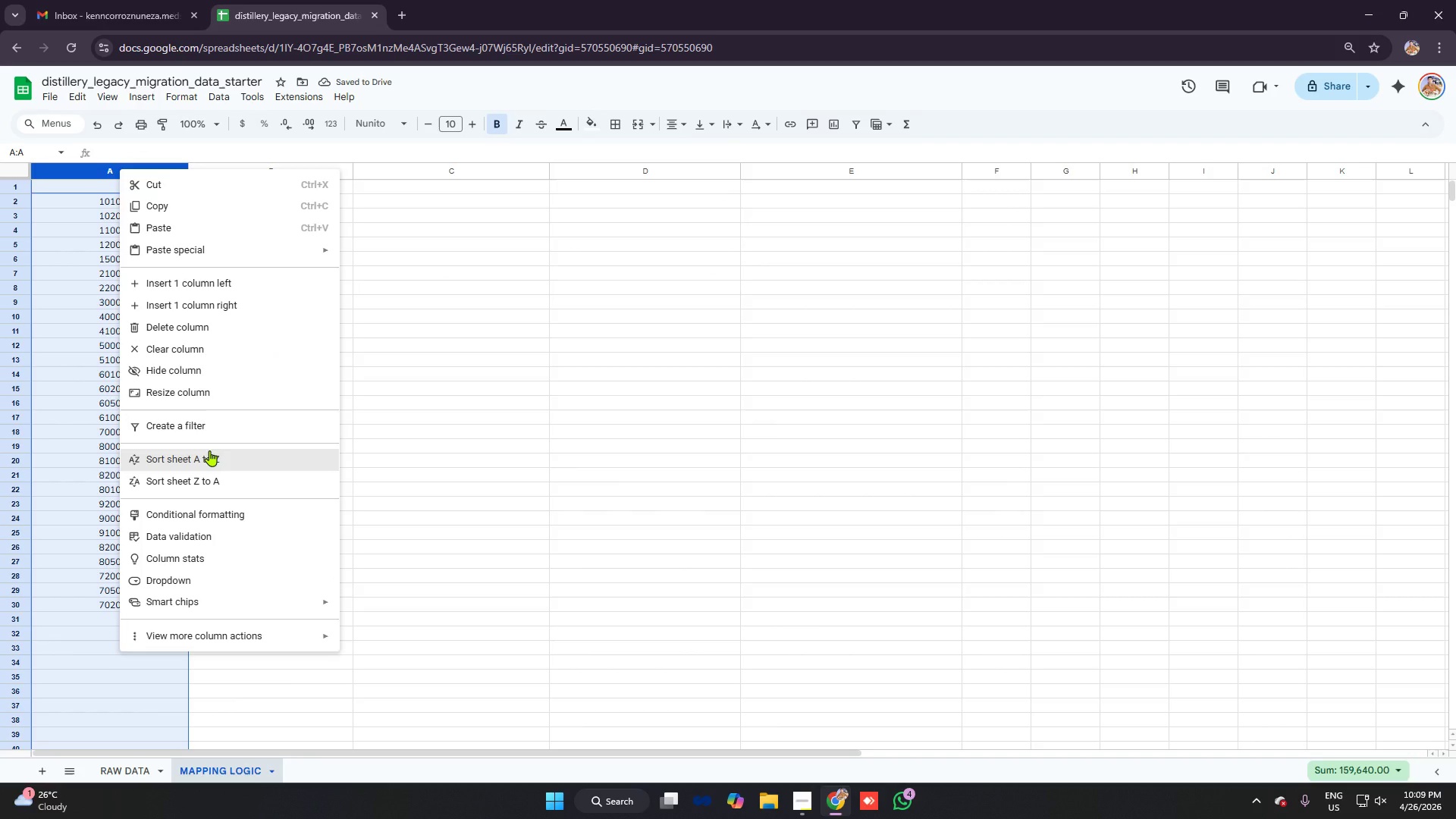 
left_click([209, 450])
 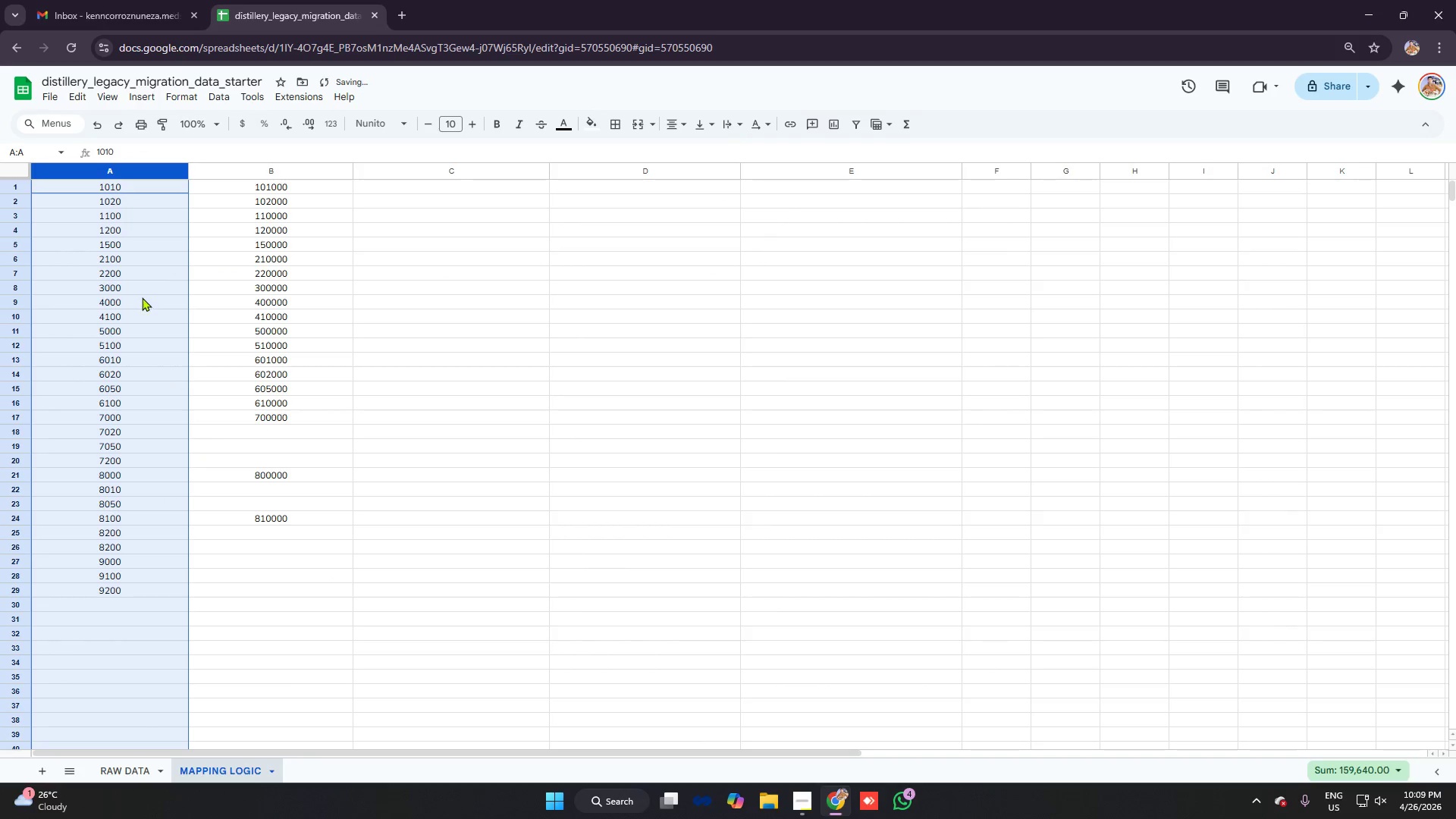 
left_click([140, 293])
 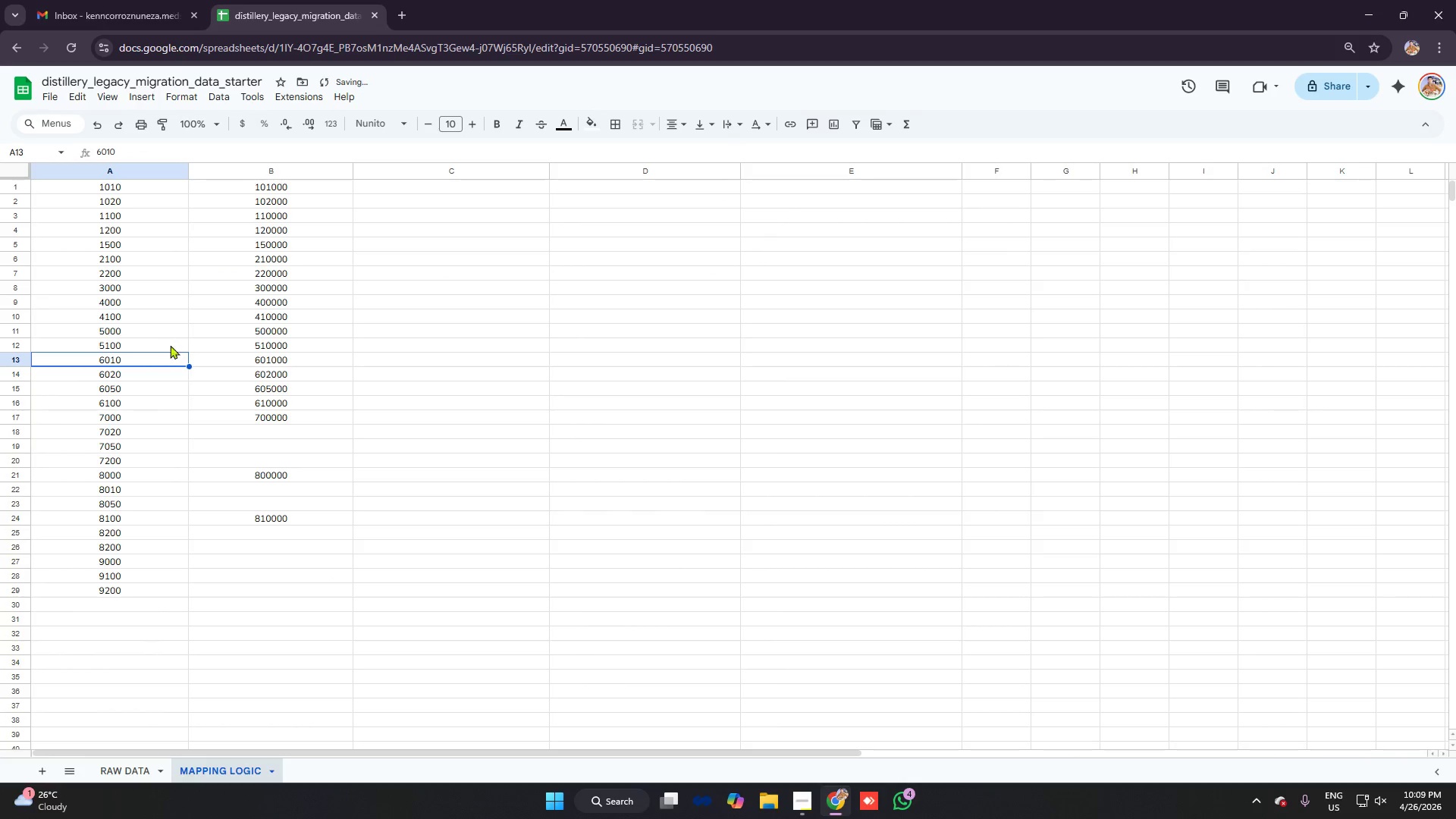 
double_click([126, 255])
 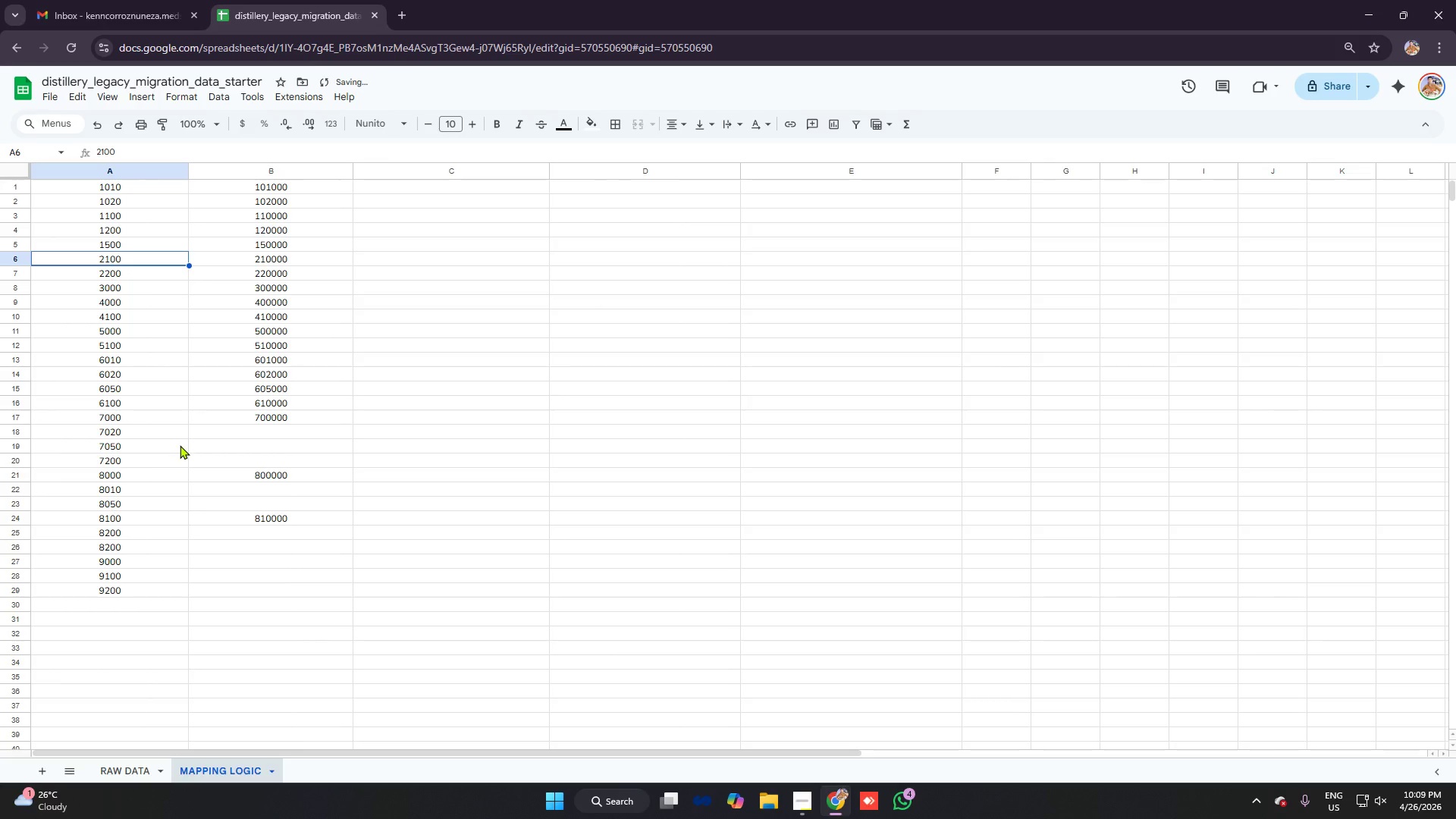 
left_click([180, 445])
 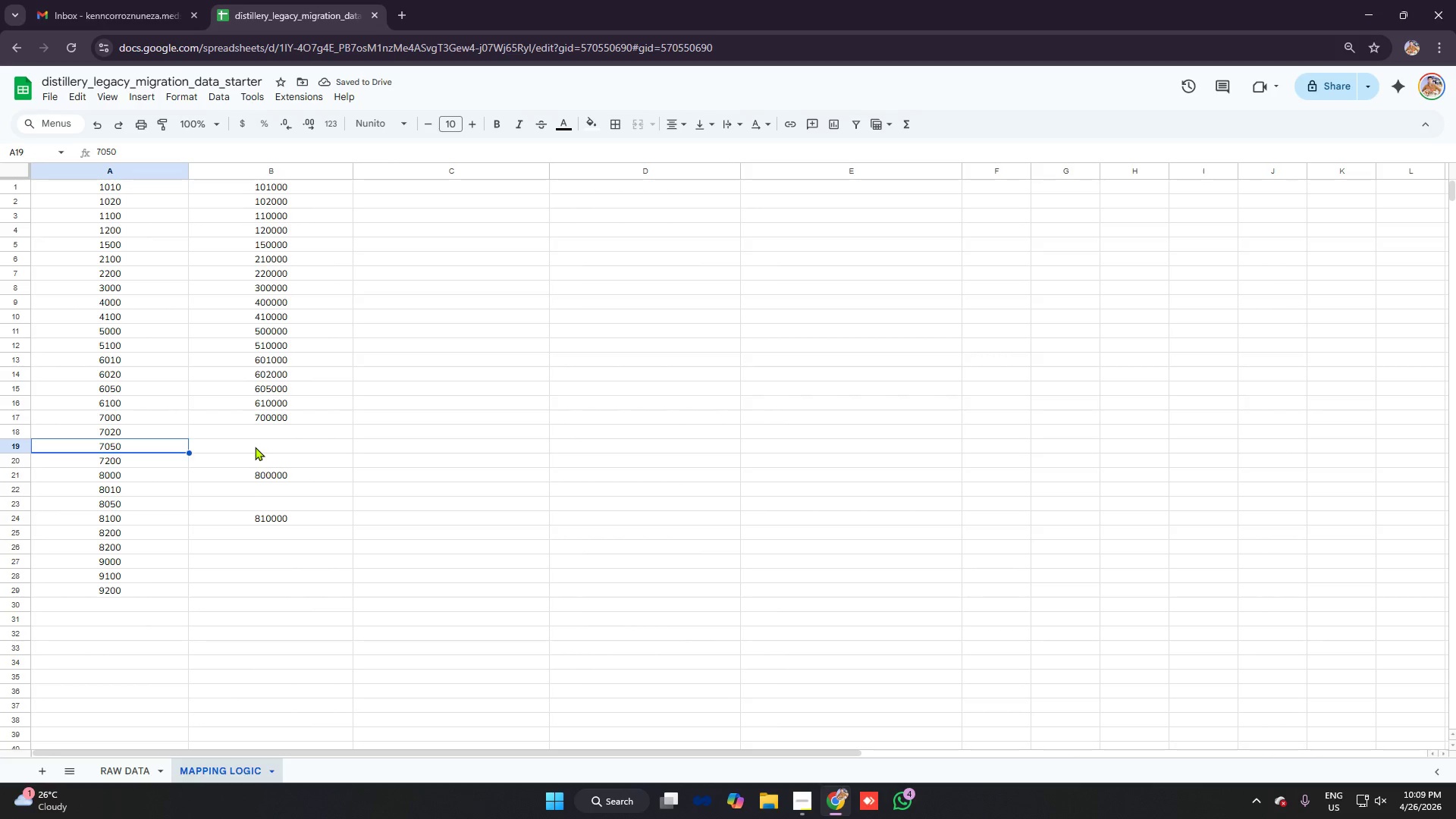 
double_click([257, 453])
 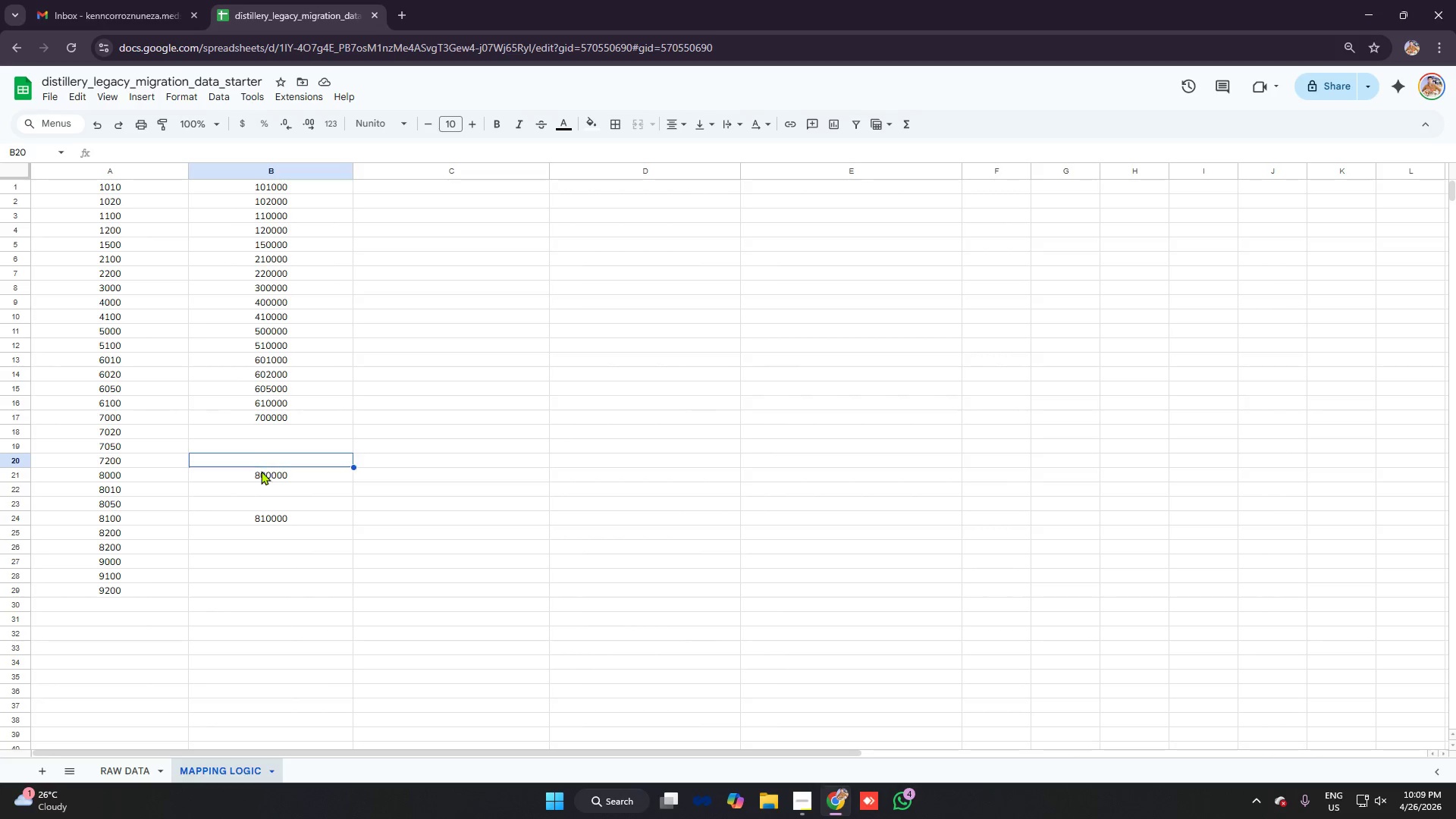 
double_click([262, 472])
 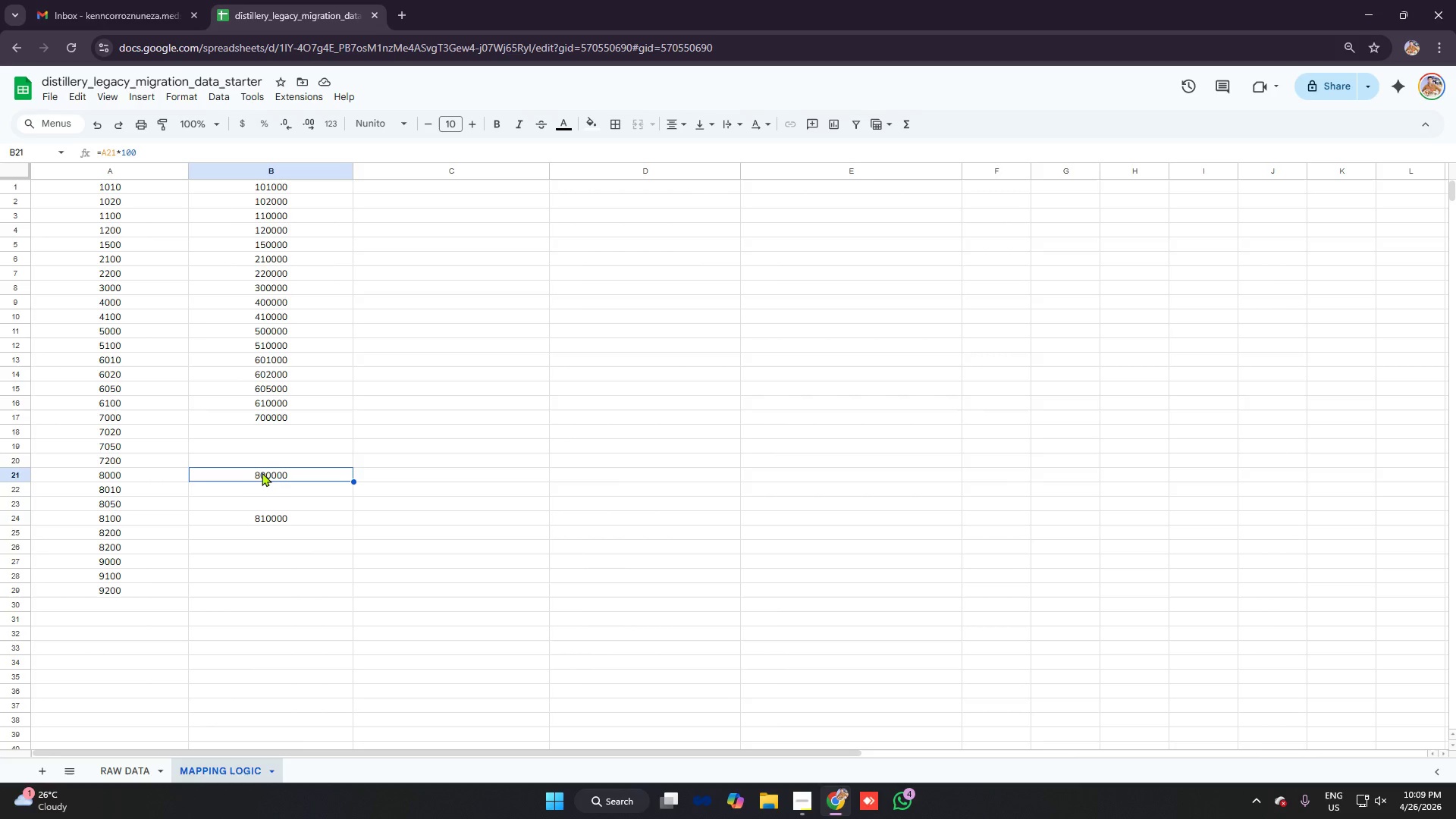 
left_click_drag(start_coordinate=[262, 472], to_coordinate=[279, 516])
 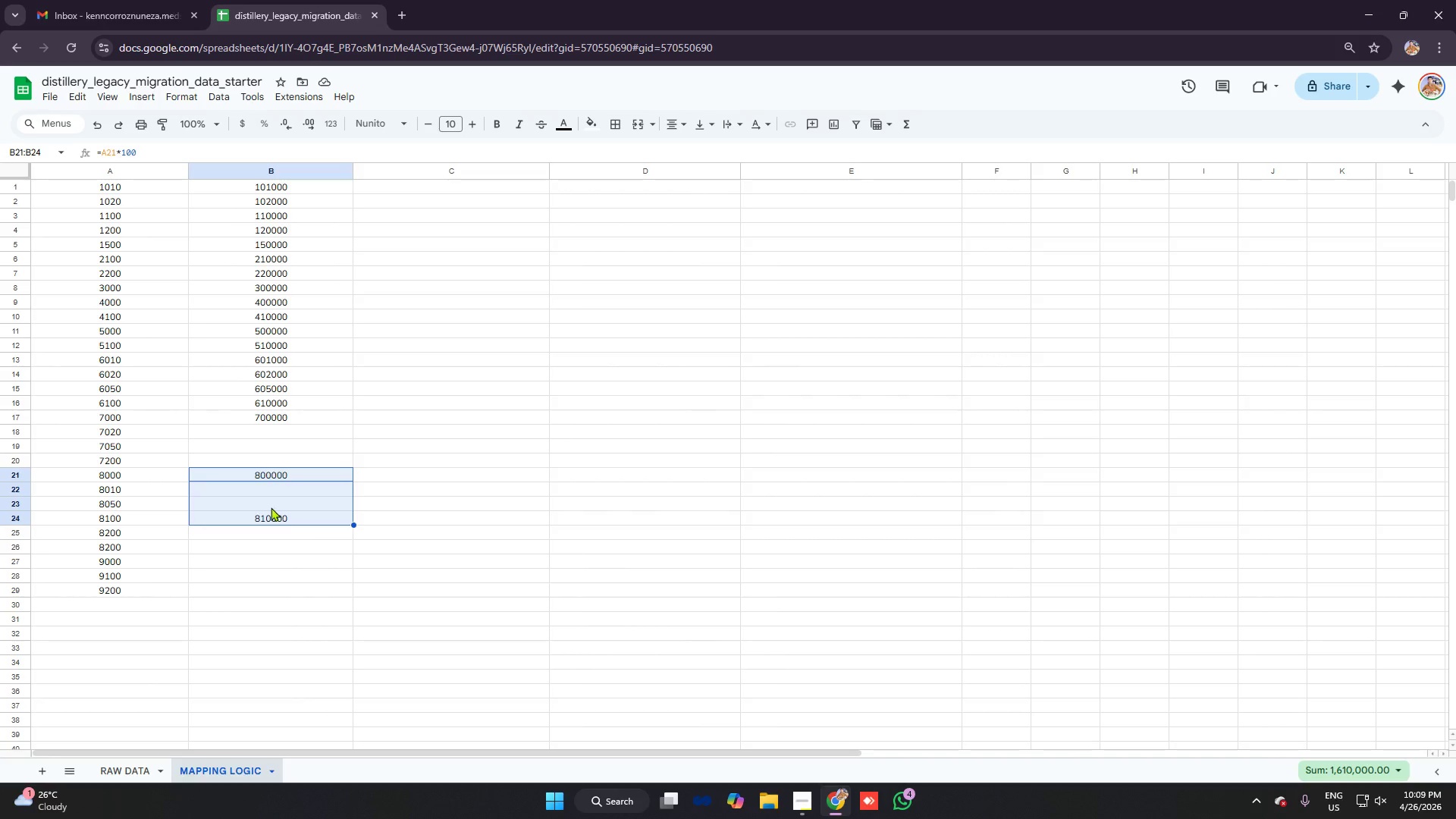 
key(Backspace)
 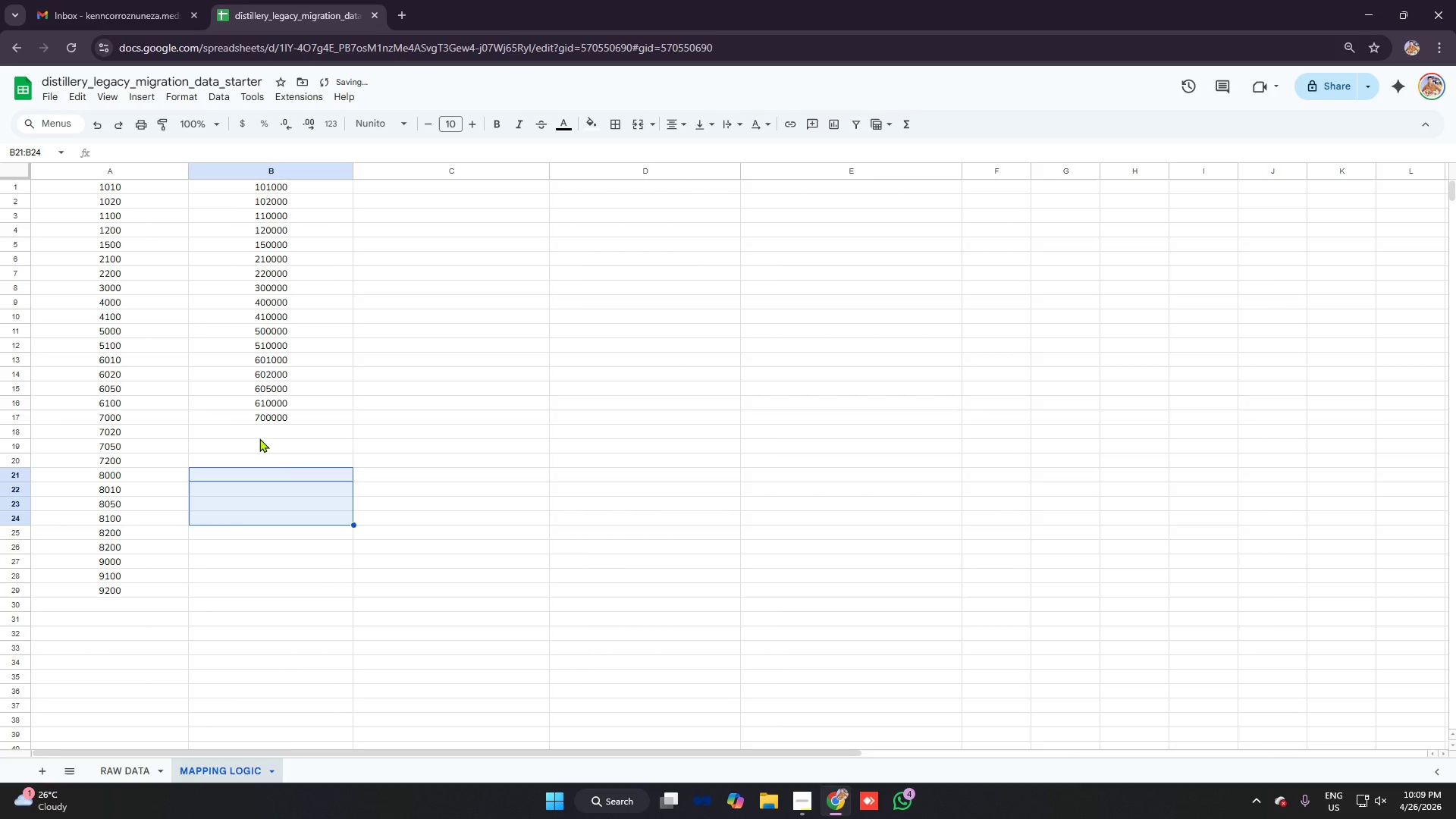 
left_click([259, 438])
 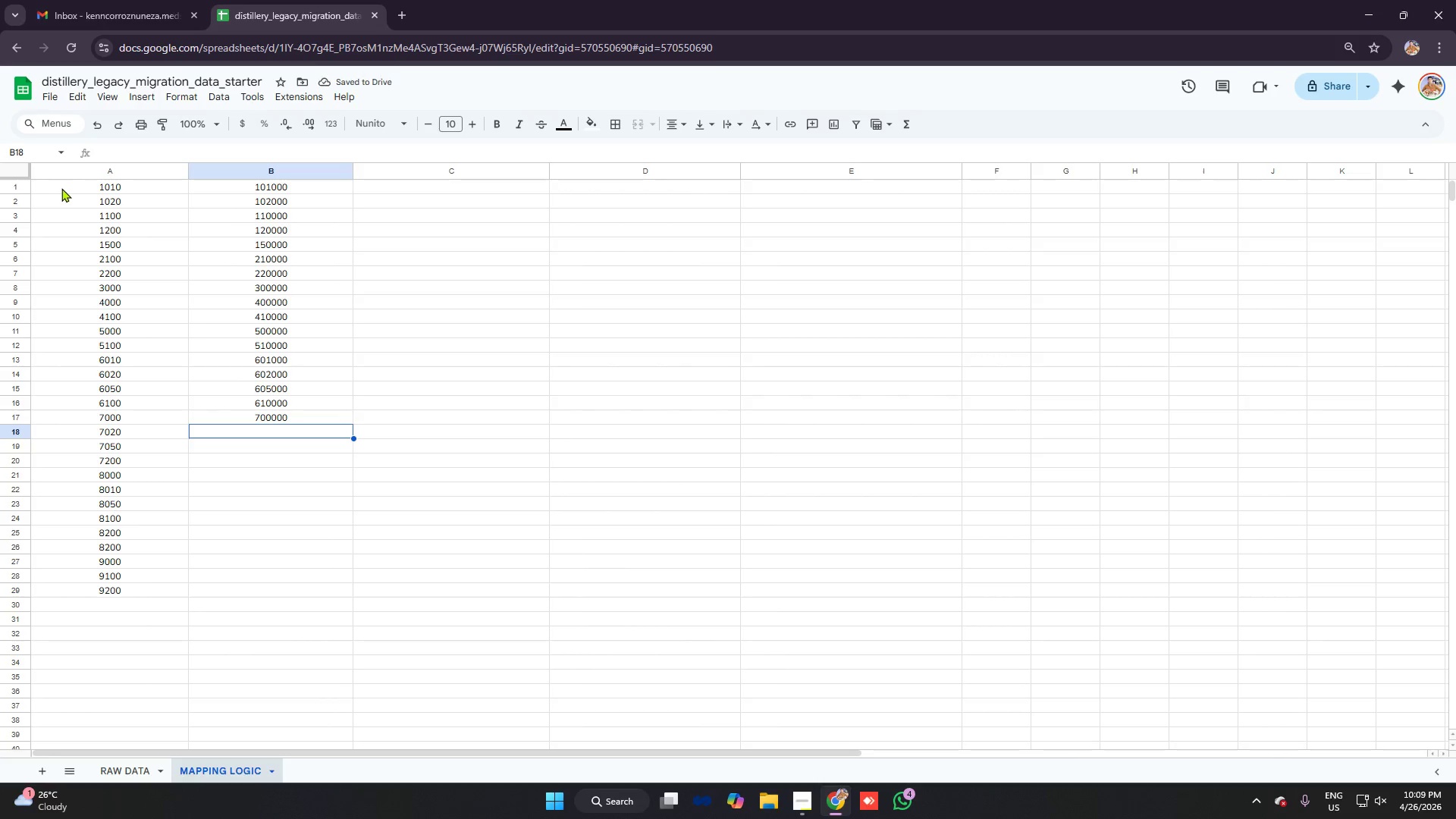 
left_click([54, 187])
 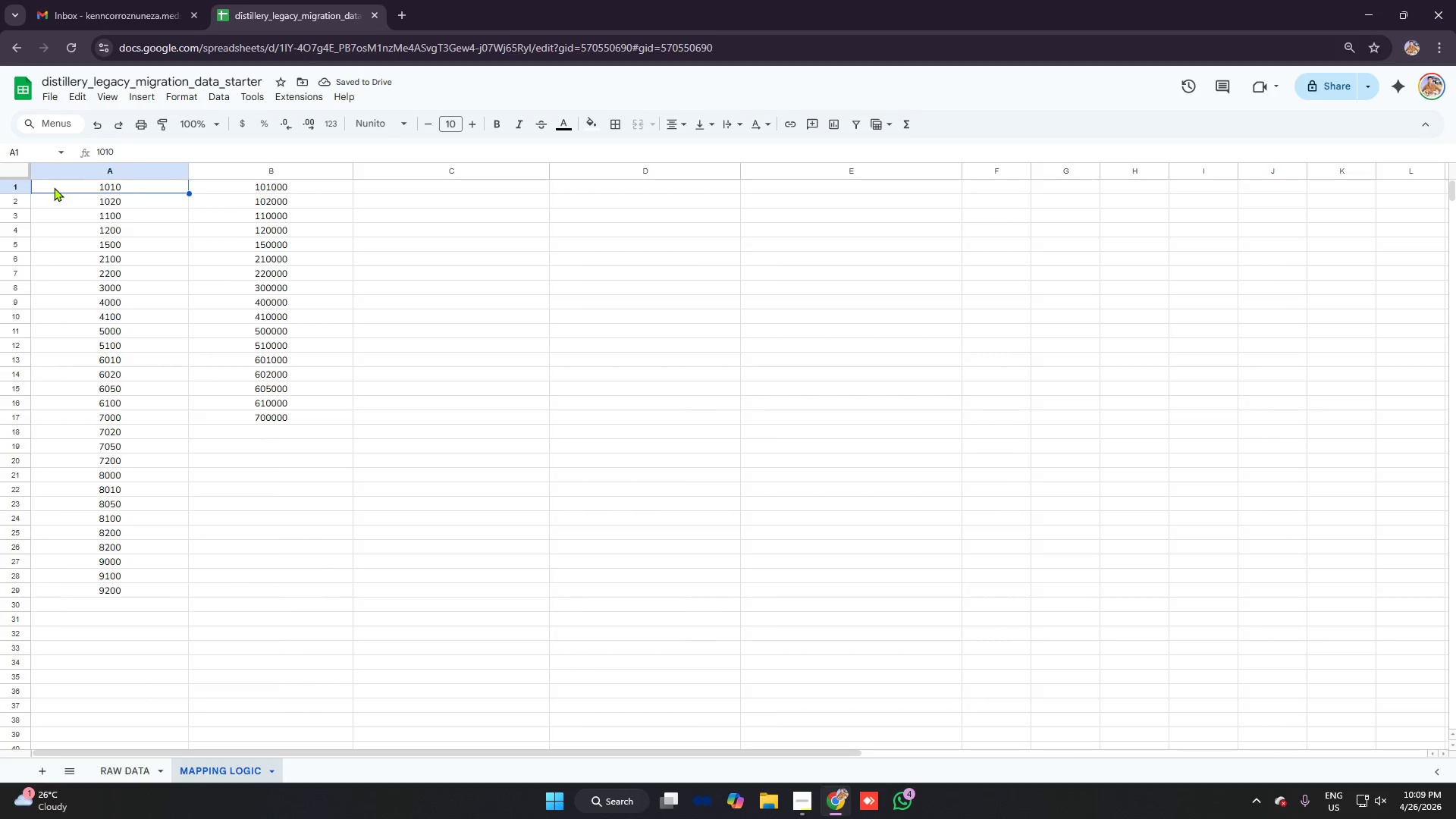 
right_click([54, 187])
 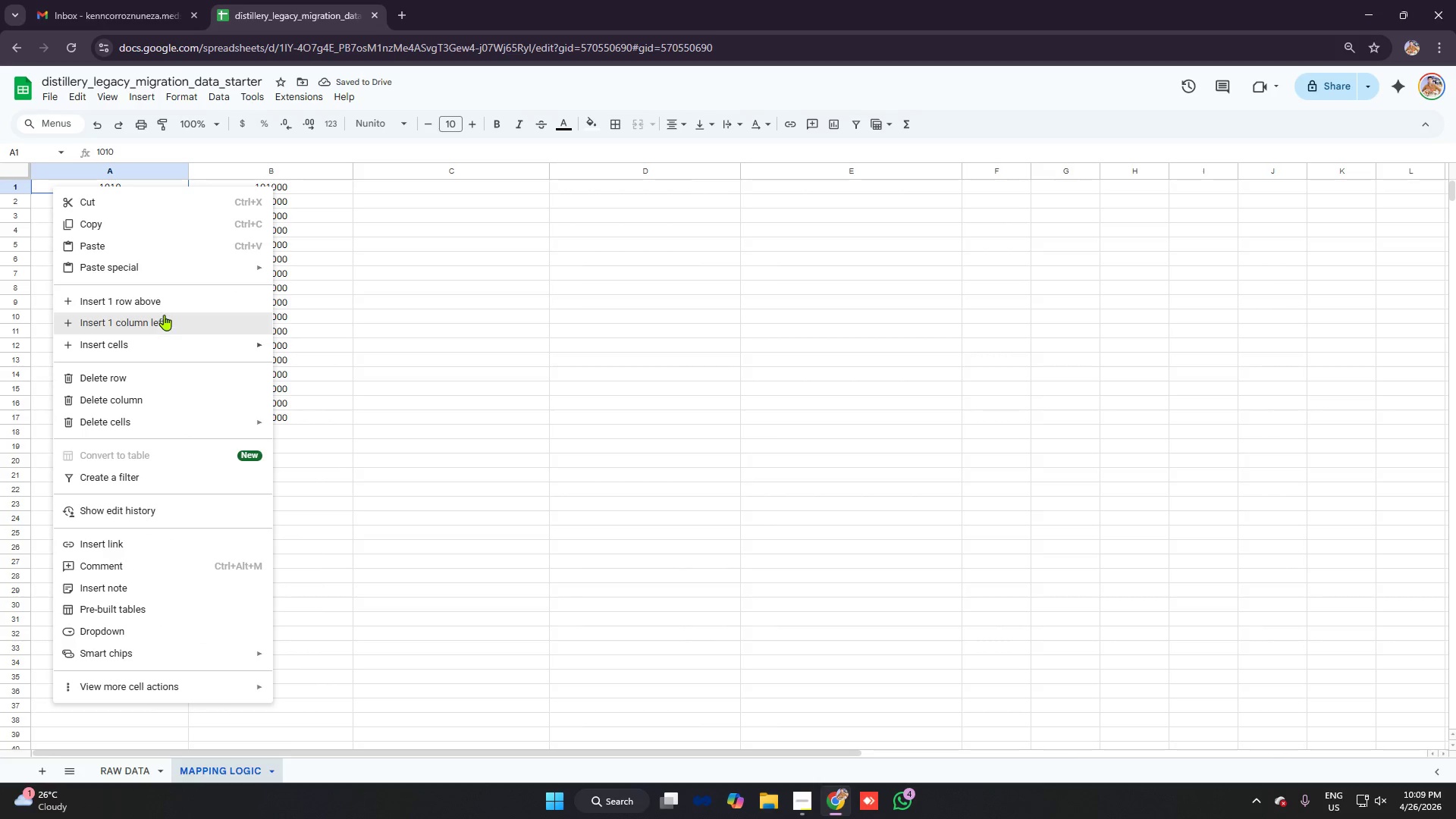 
left_click([165, 304])
 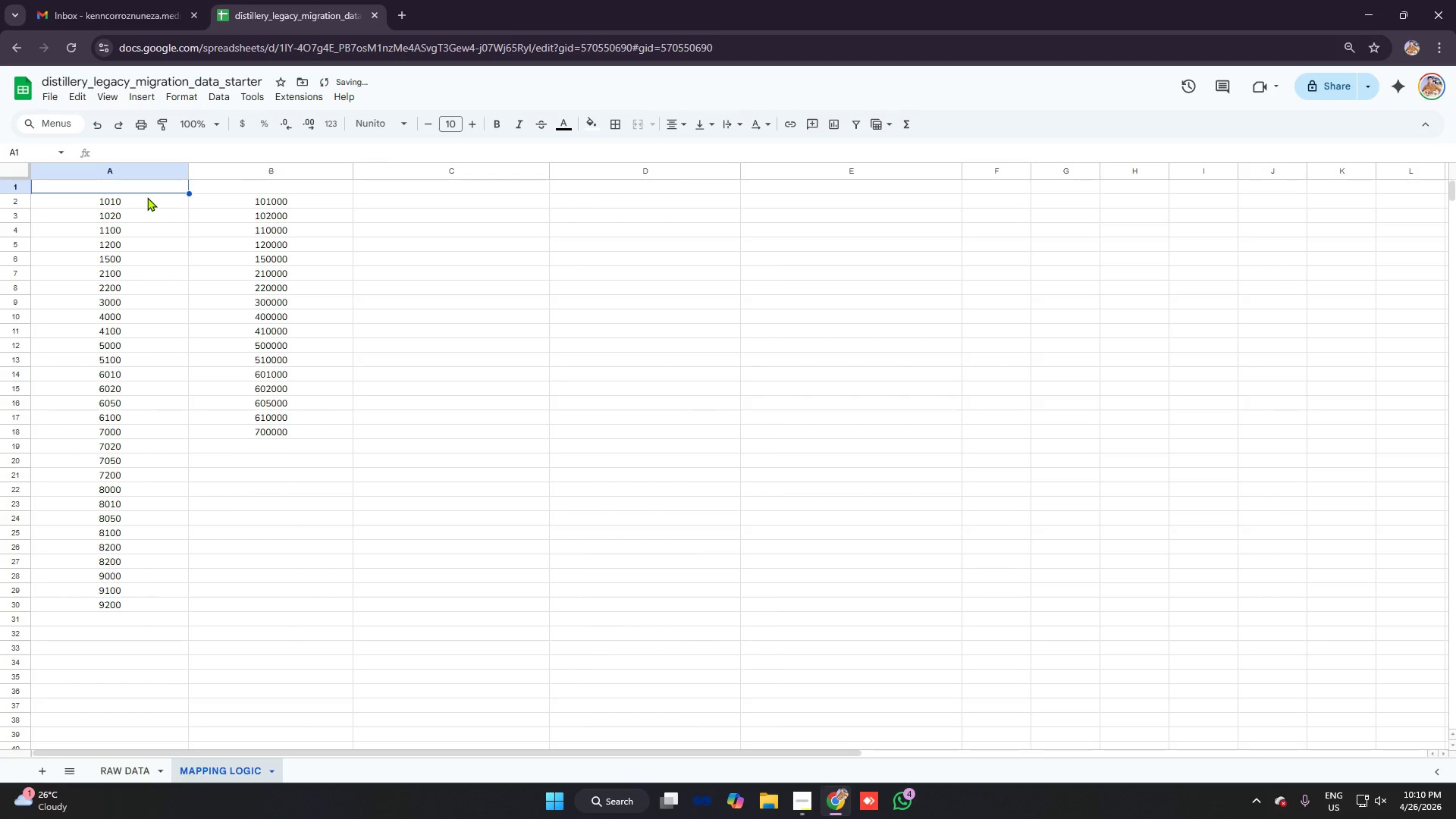 
key(Control+V)
 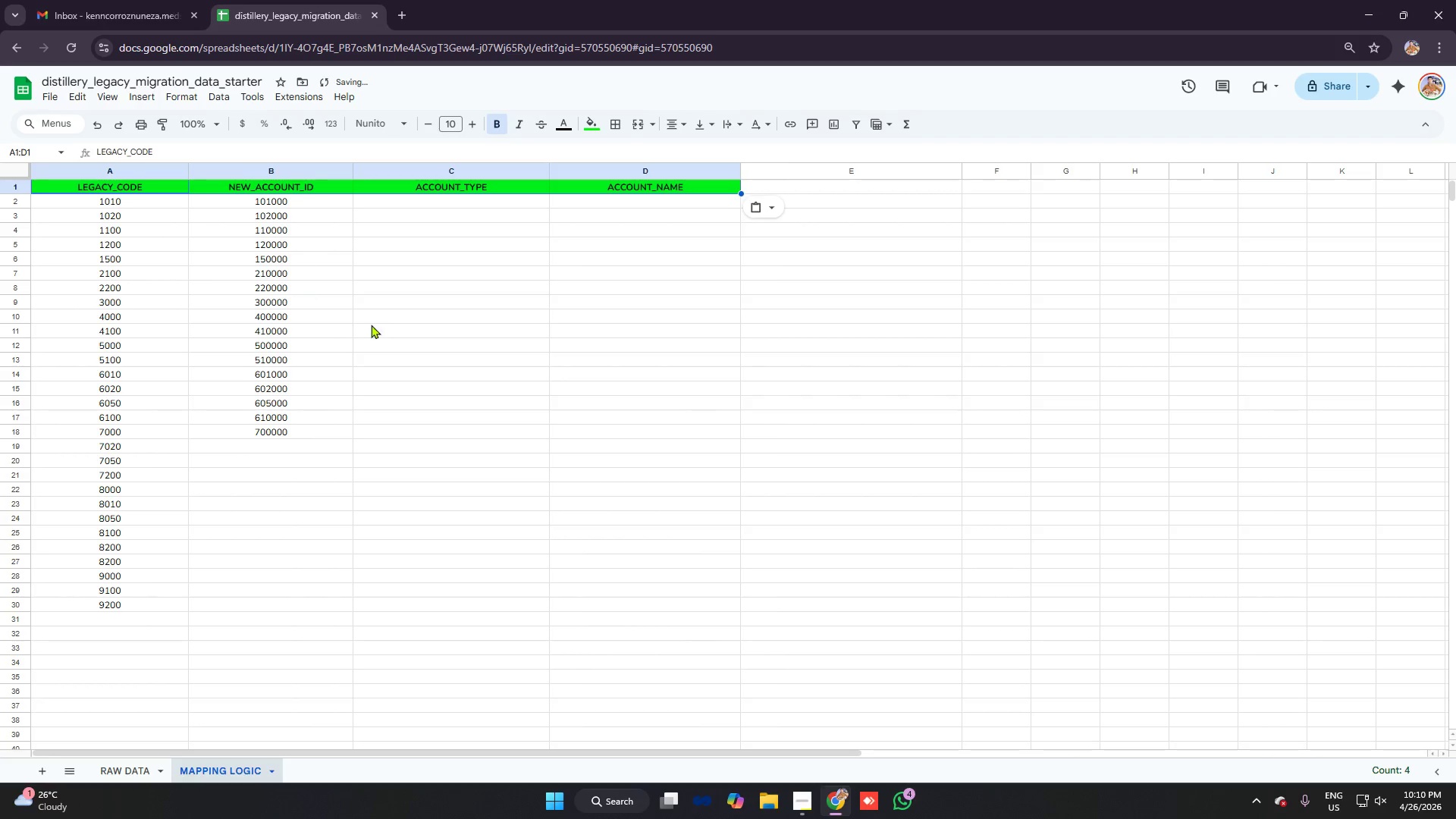 
left_click([389, 326])
 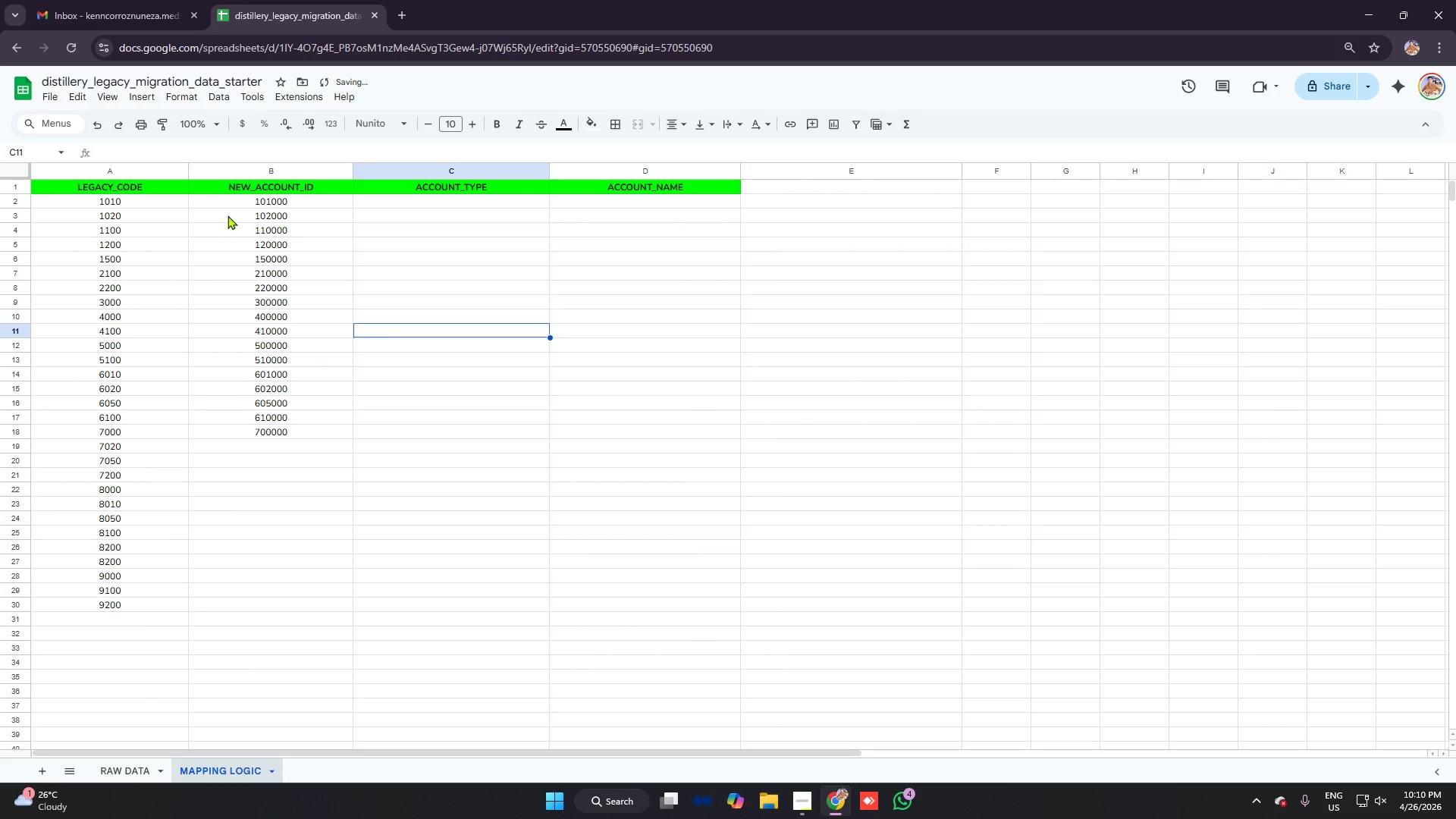 
left_click([219, 213])
 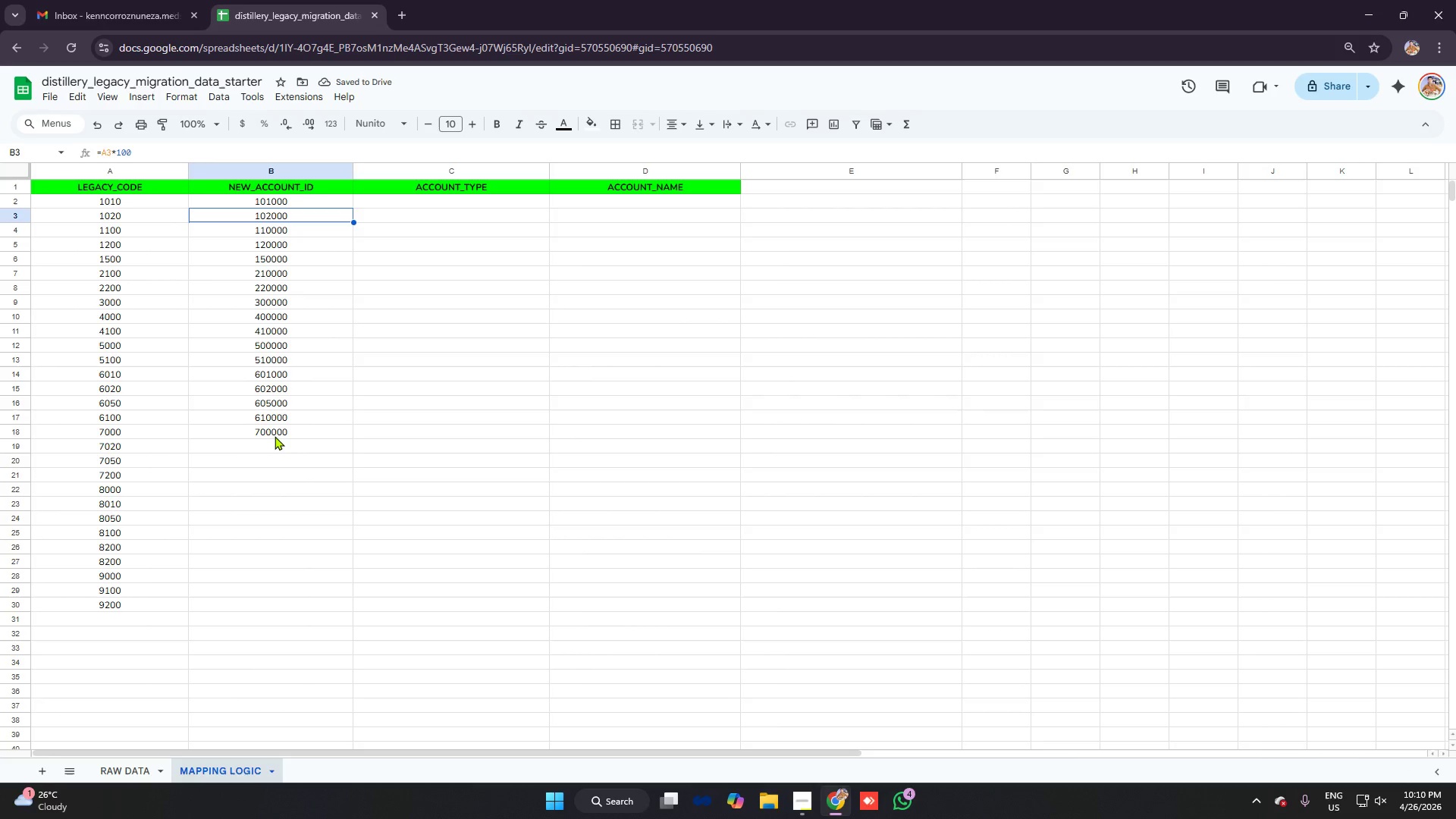 
left_click([275, 428])
 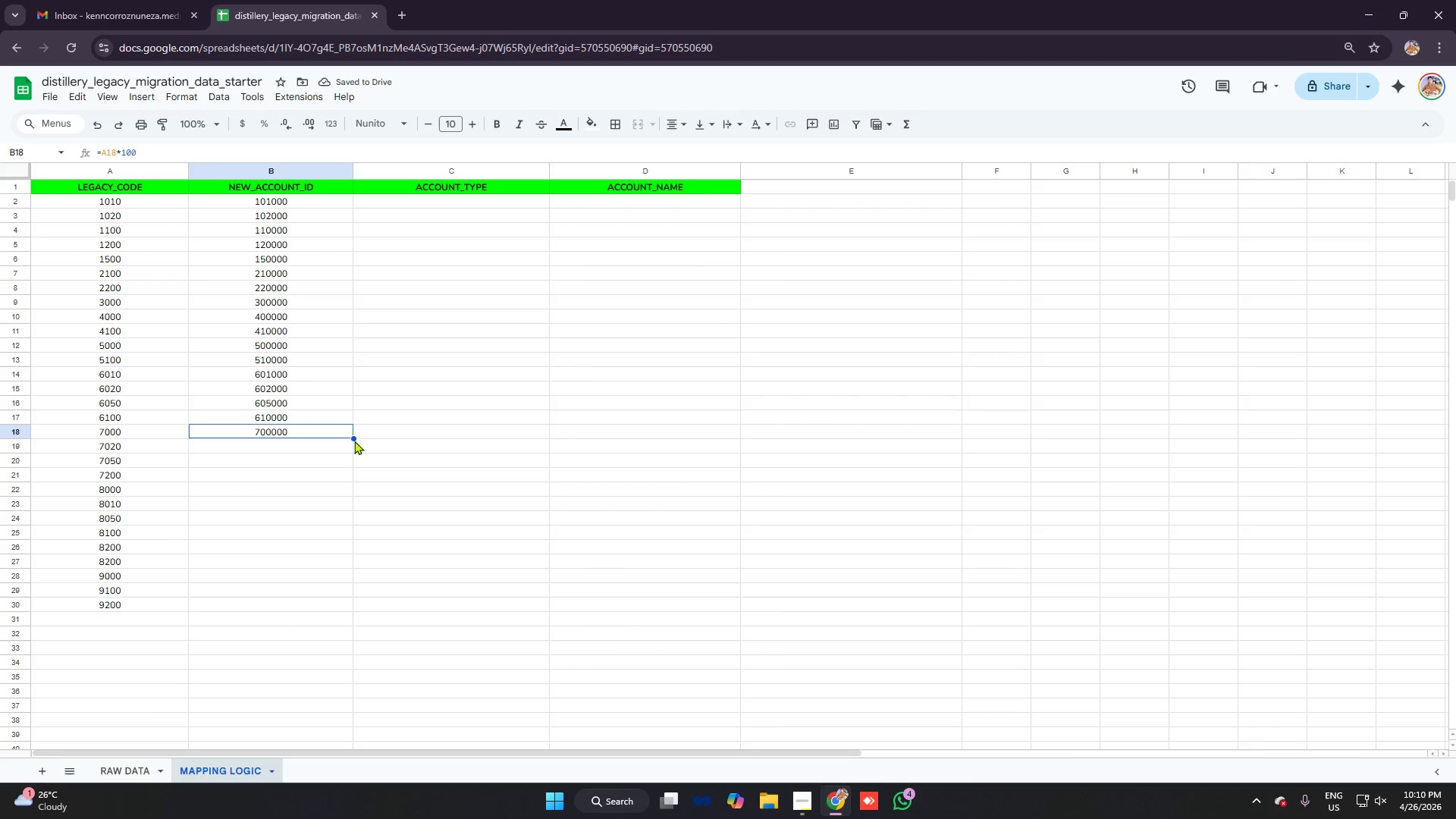 
left_click_drag(start_coordinate=[355, 438], to_coordinate=[361, 606])
 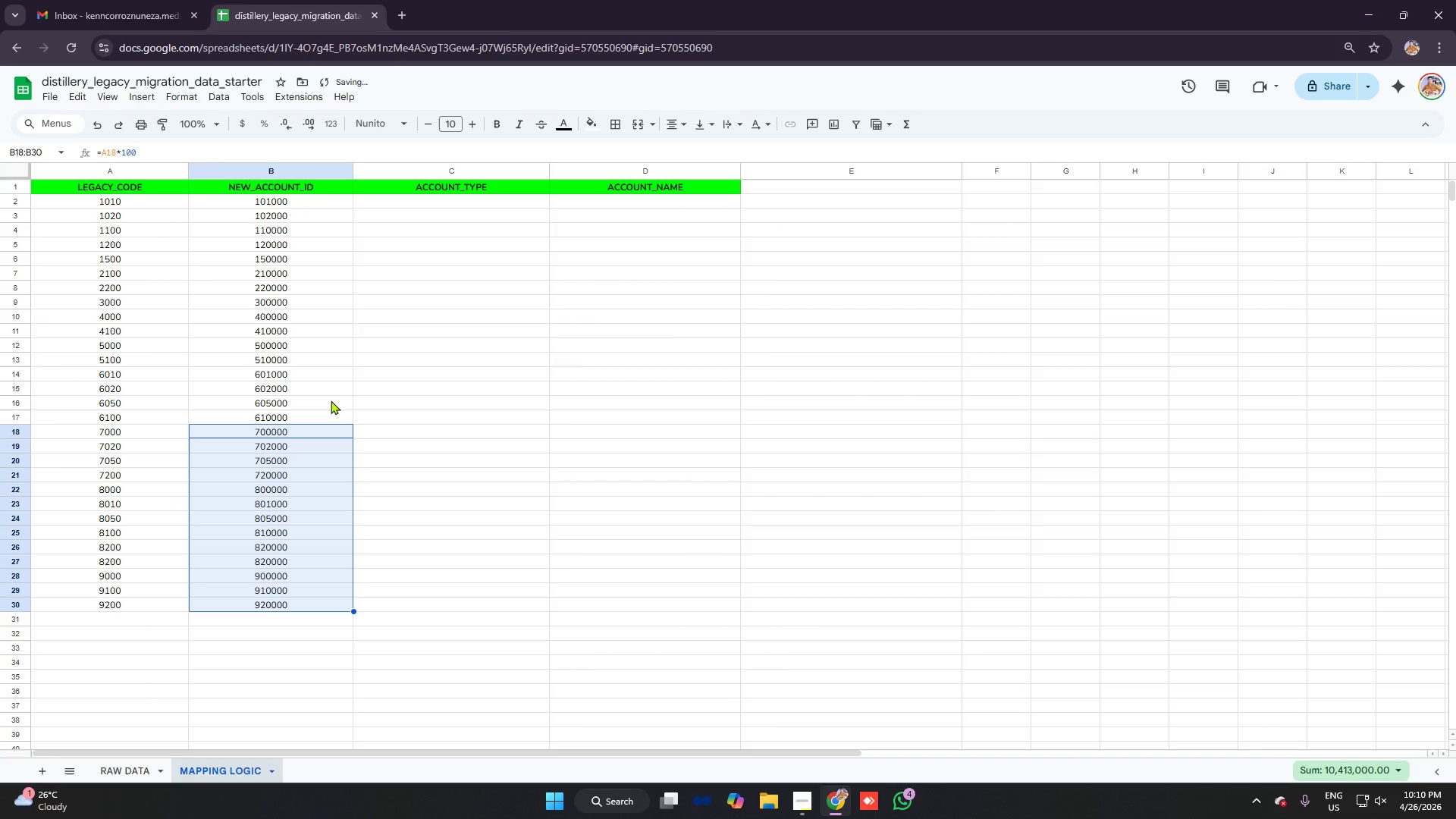 
left_click([327, 383])
 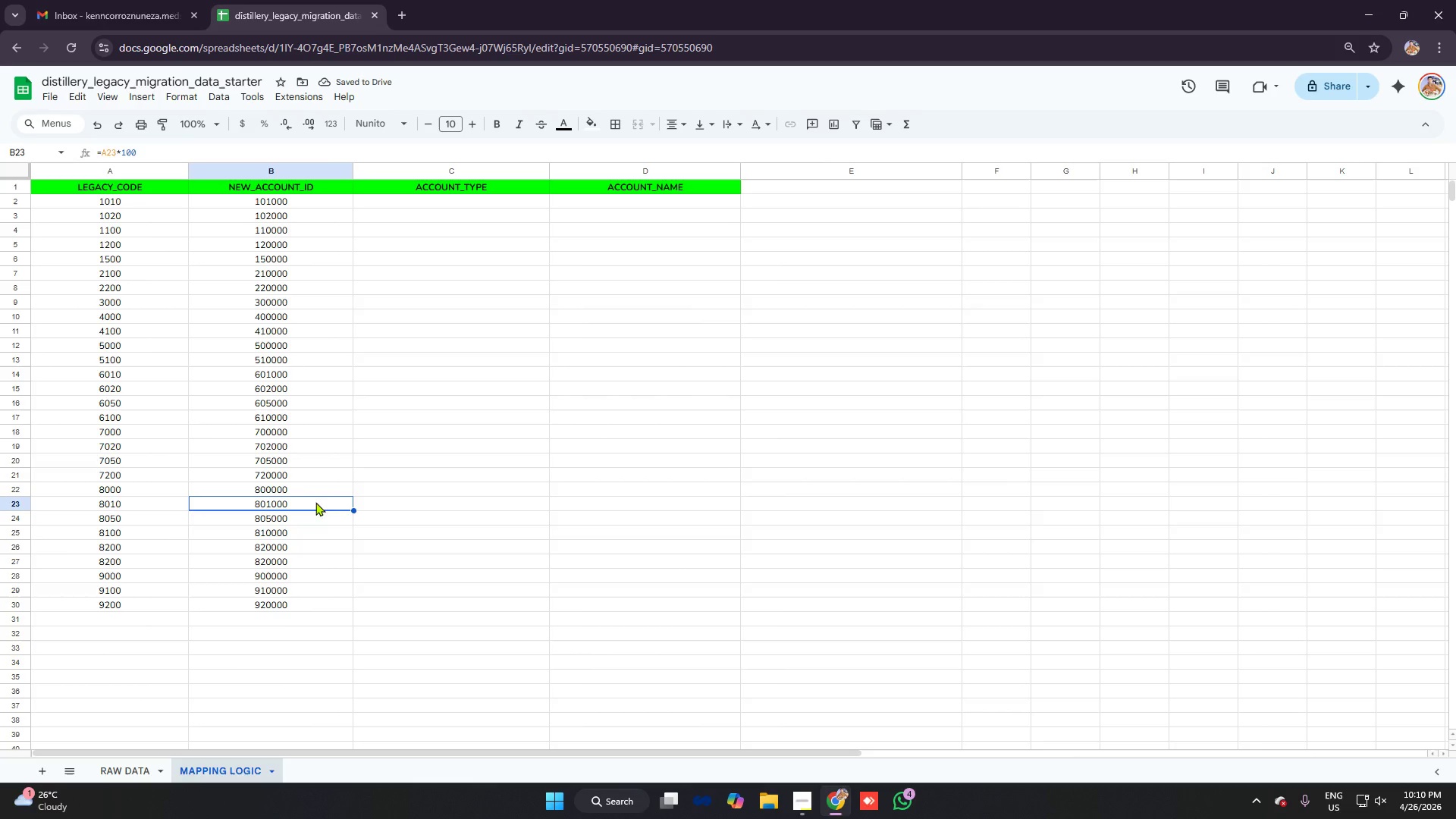 
double_click([284, 432])
 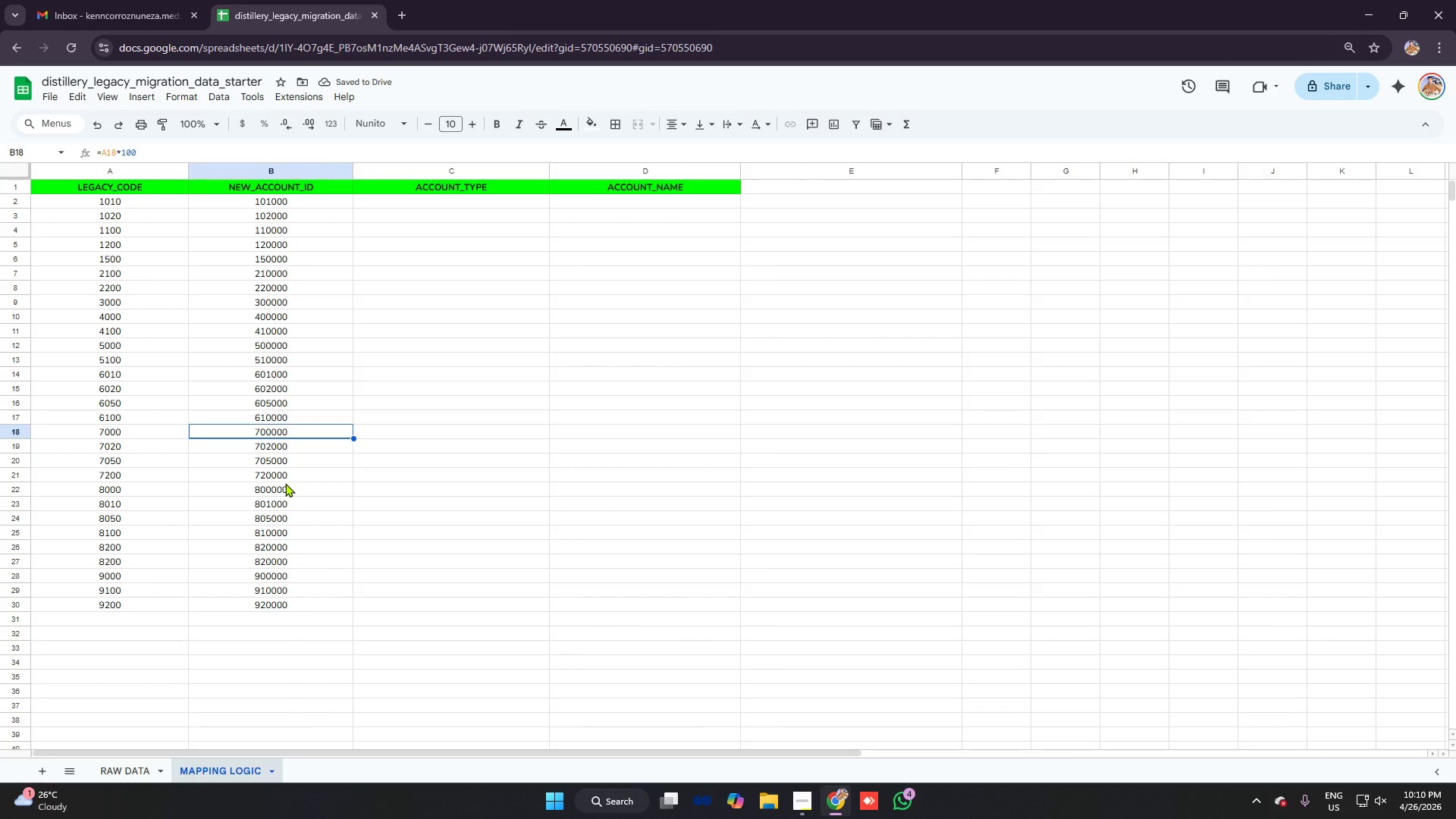 
triple_click([285, 483])
 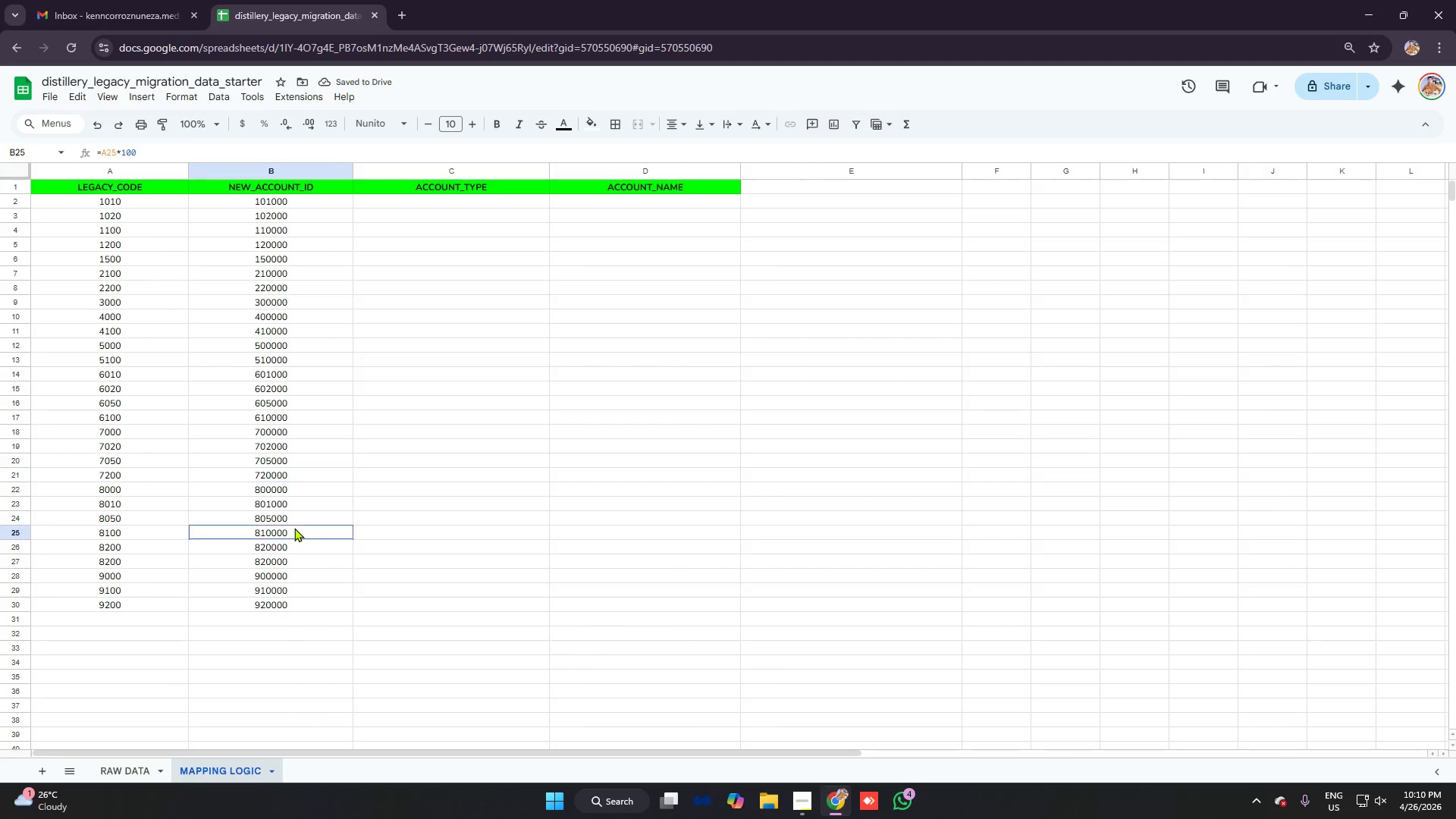 
triple_click([294, 528])
 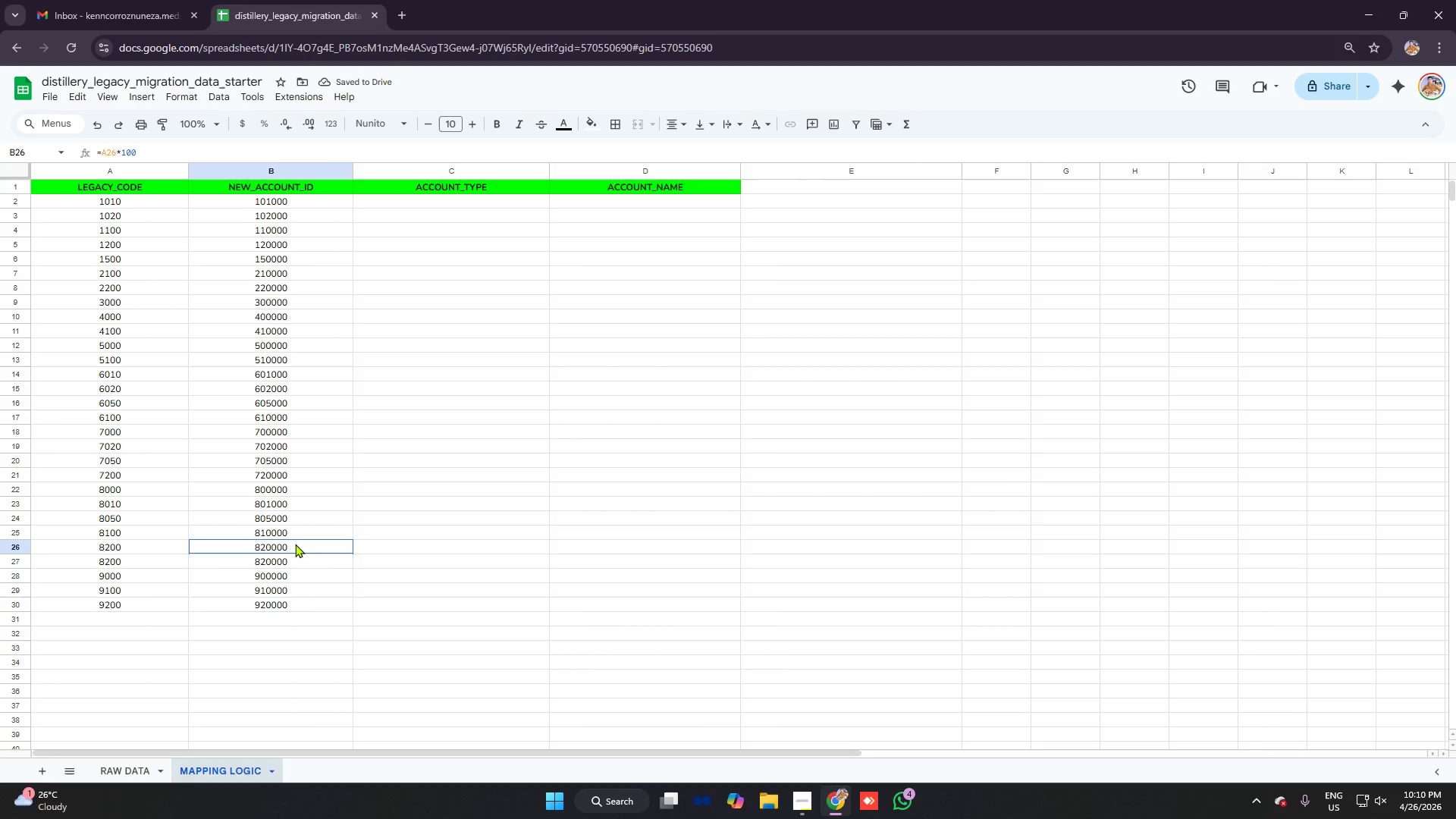 
triple_click([295, 544])
 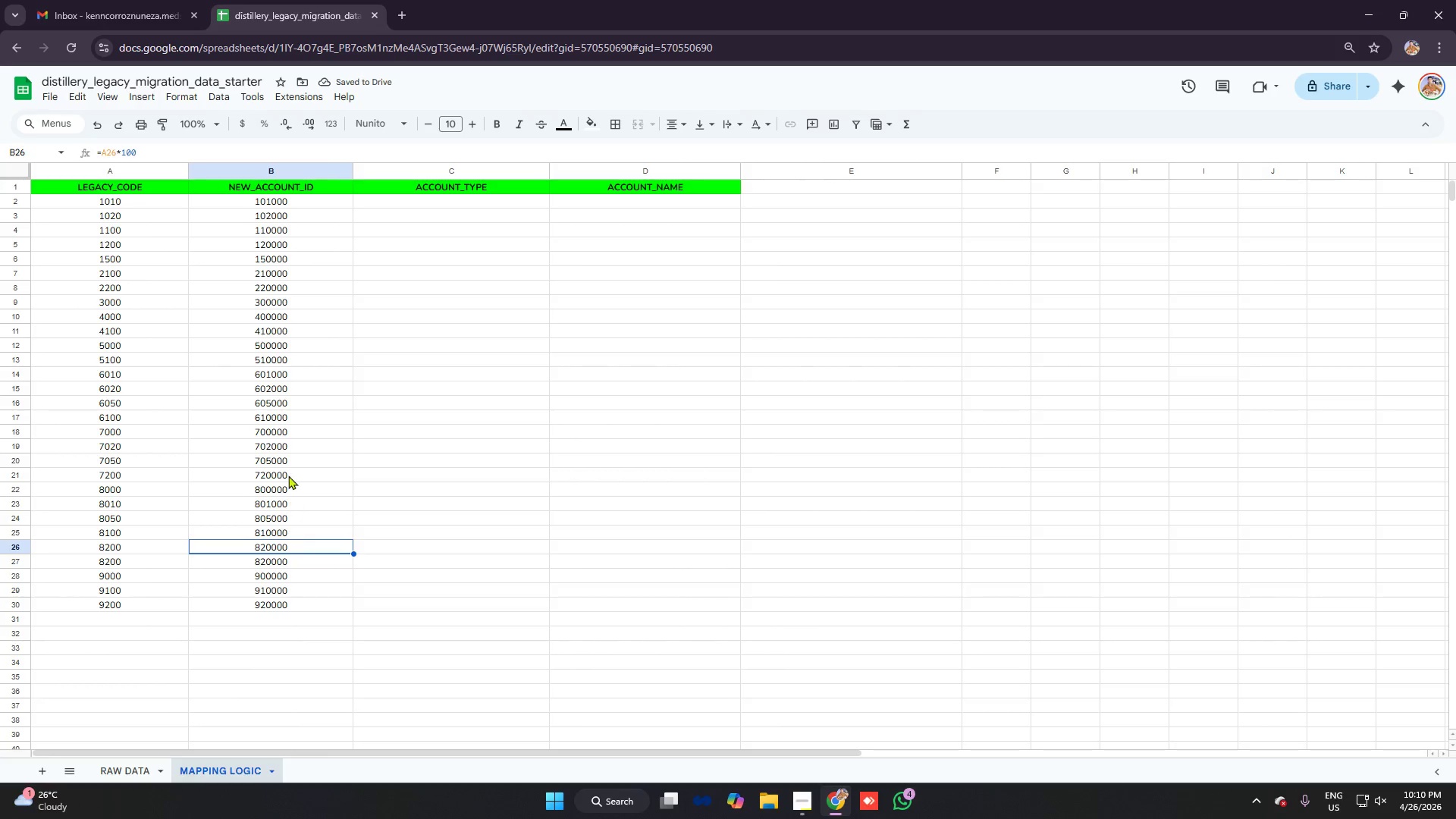 
triple_click([288, 475])
 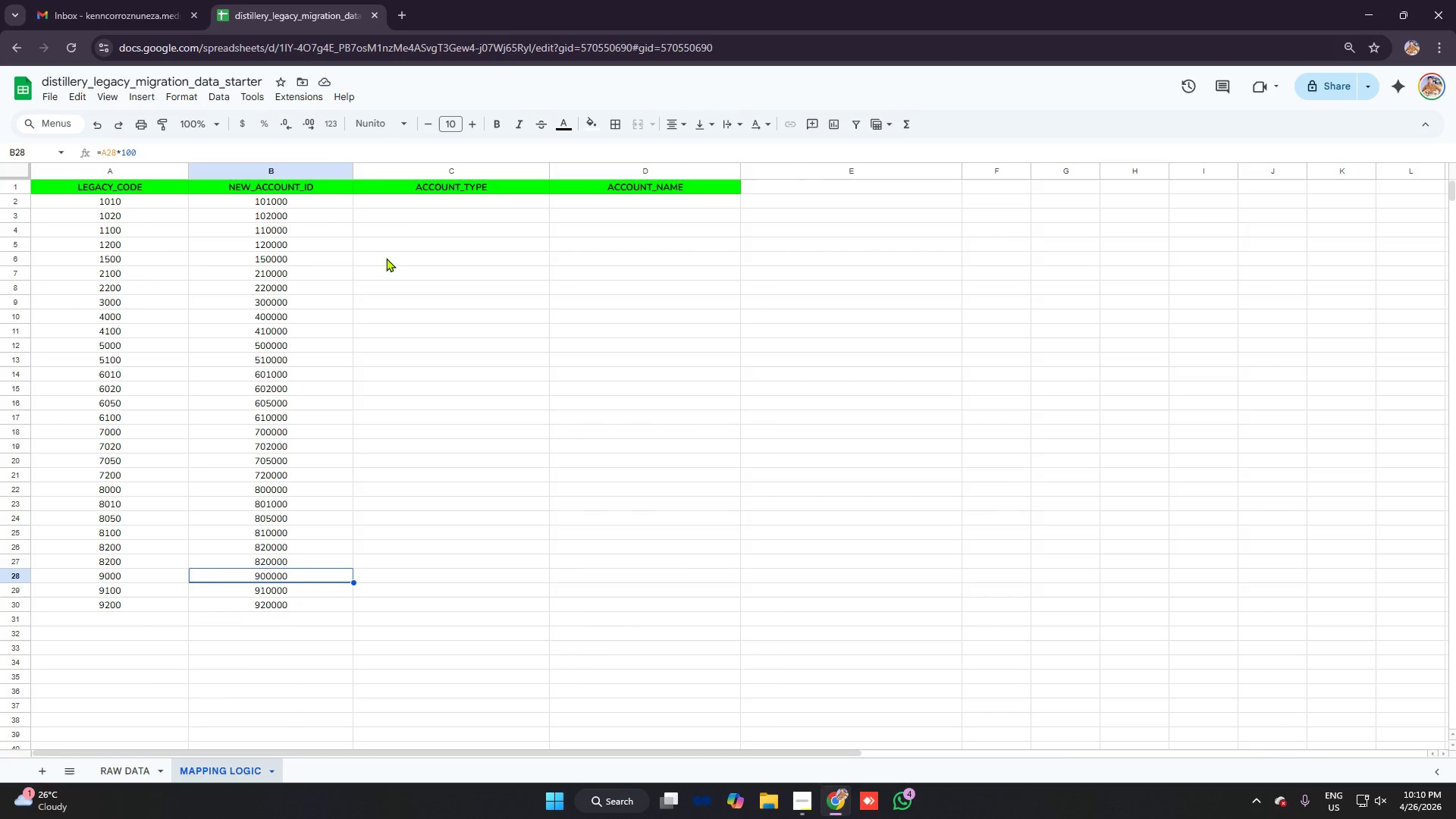 
left_click([428, 200])
 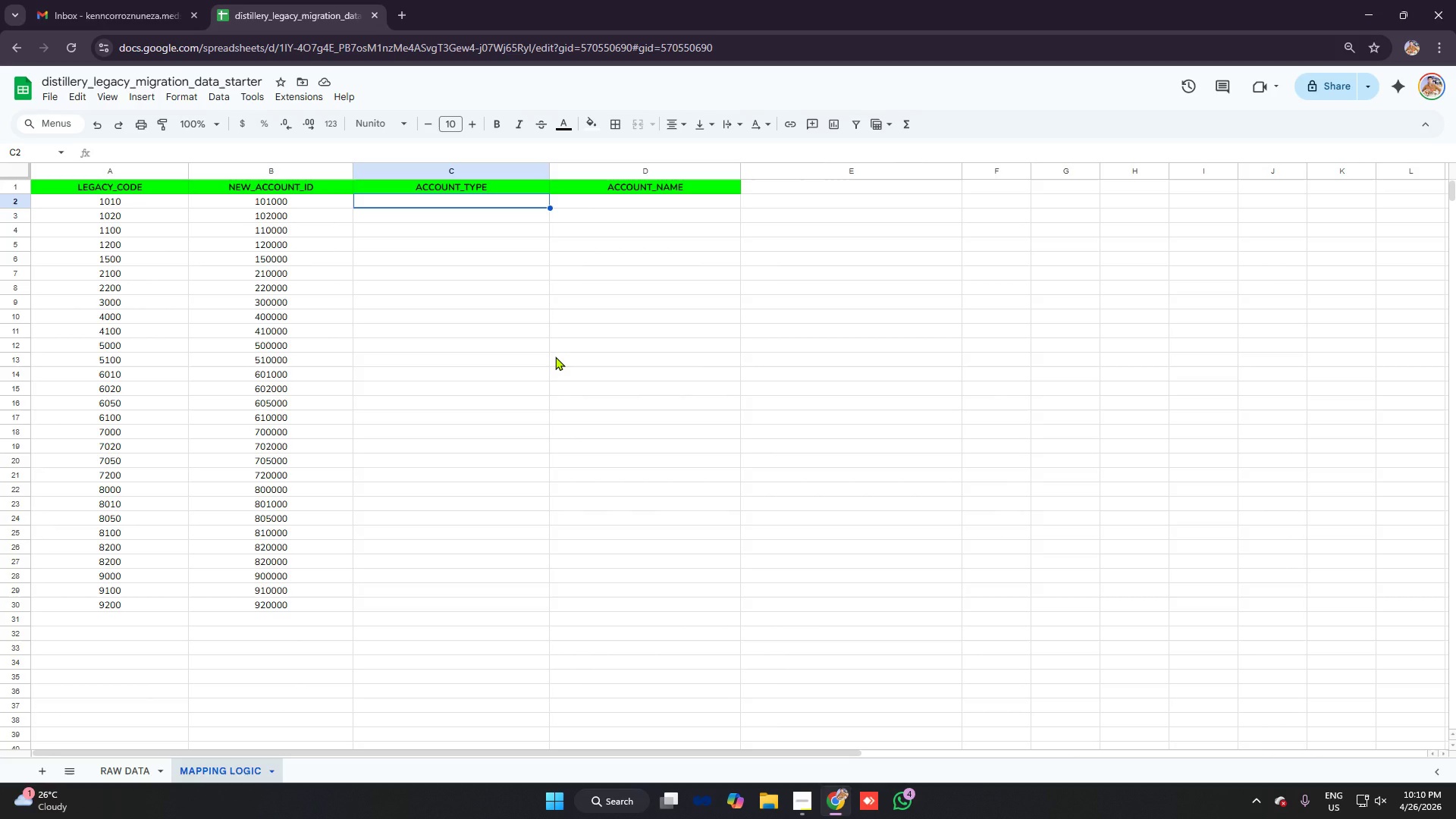 
type(assets)
 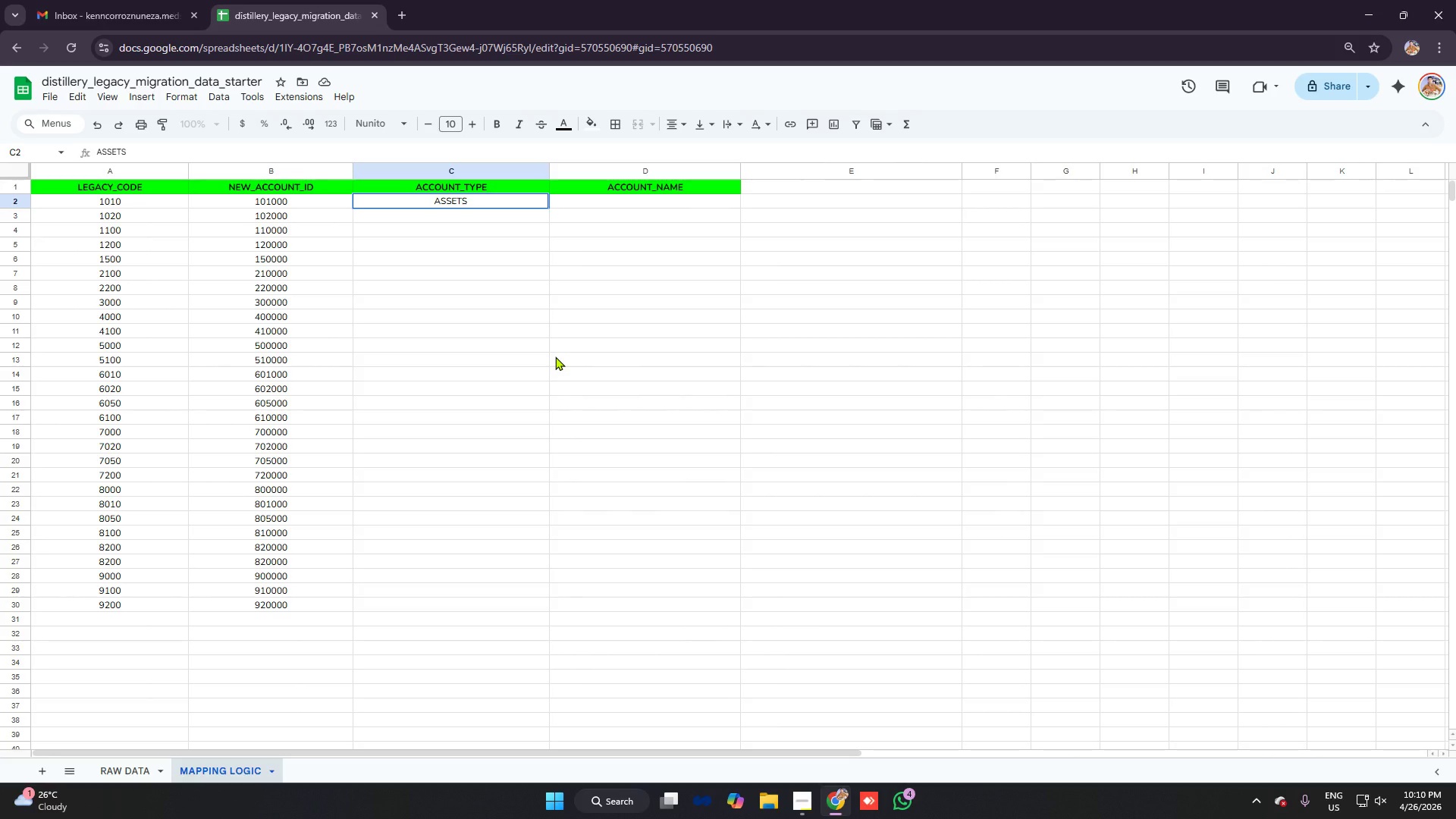 
key(Enter)
 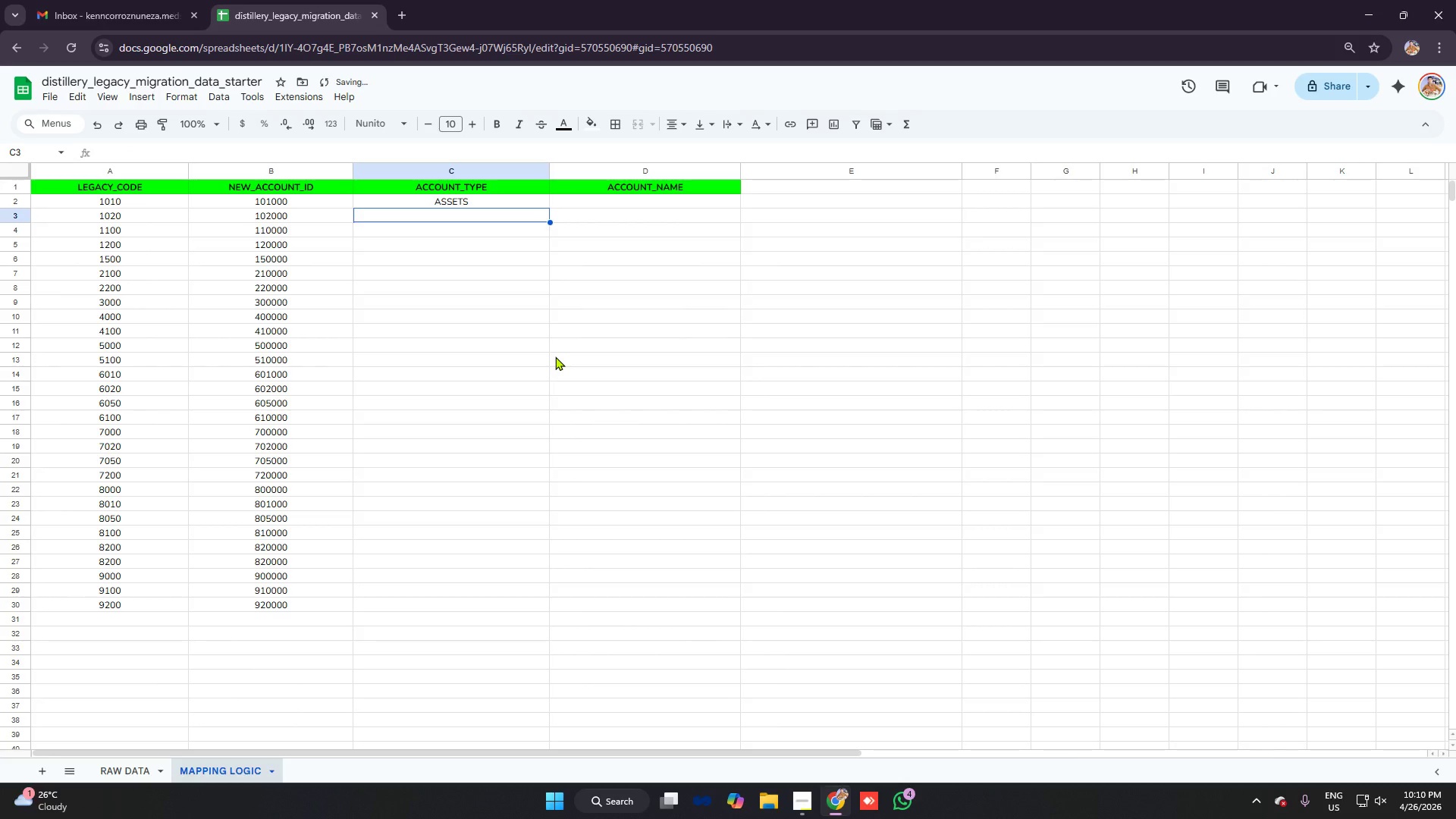 
key(A)
 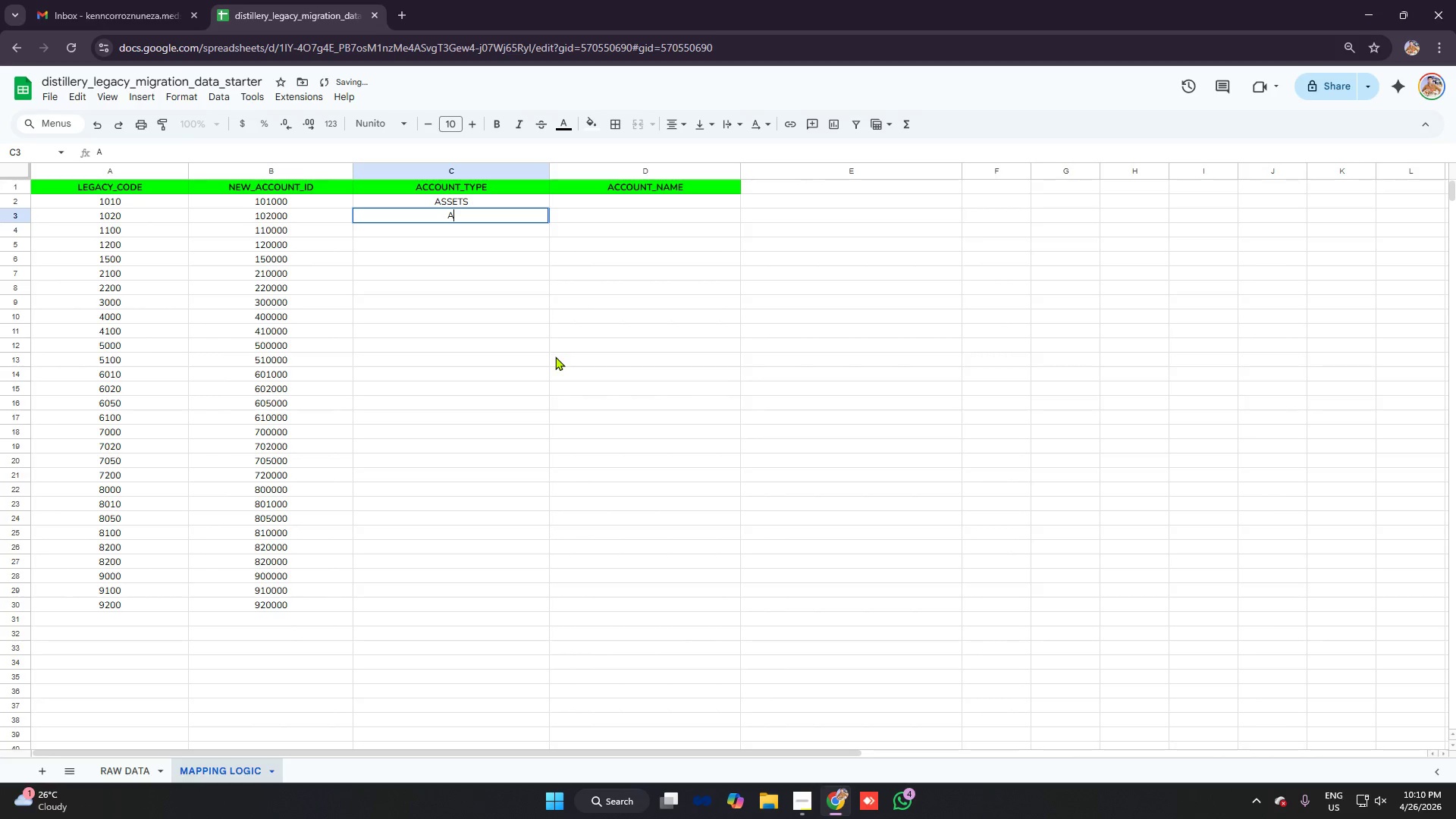 
key(Backspace)
 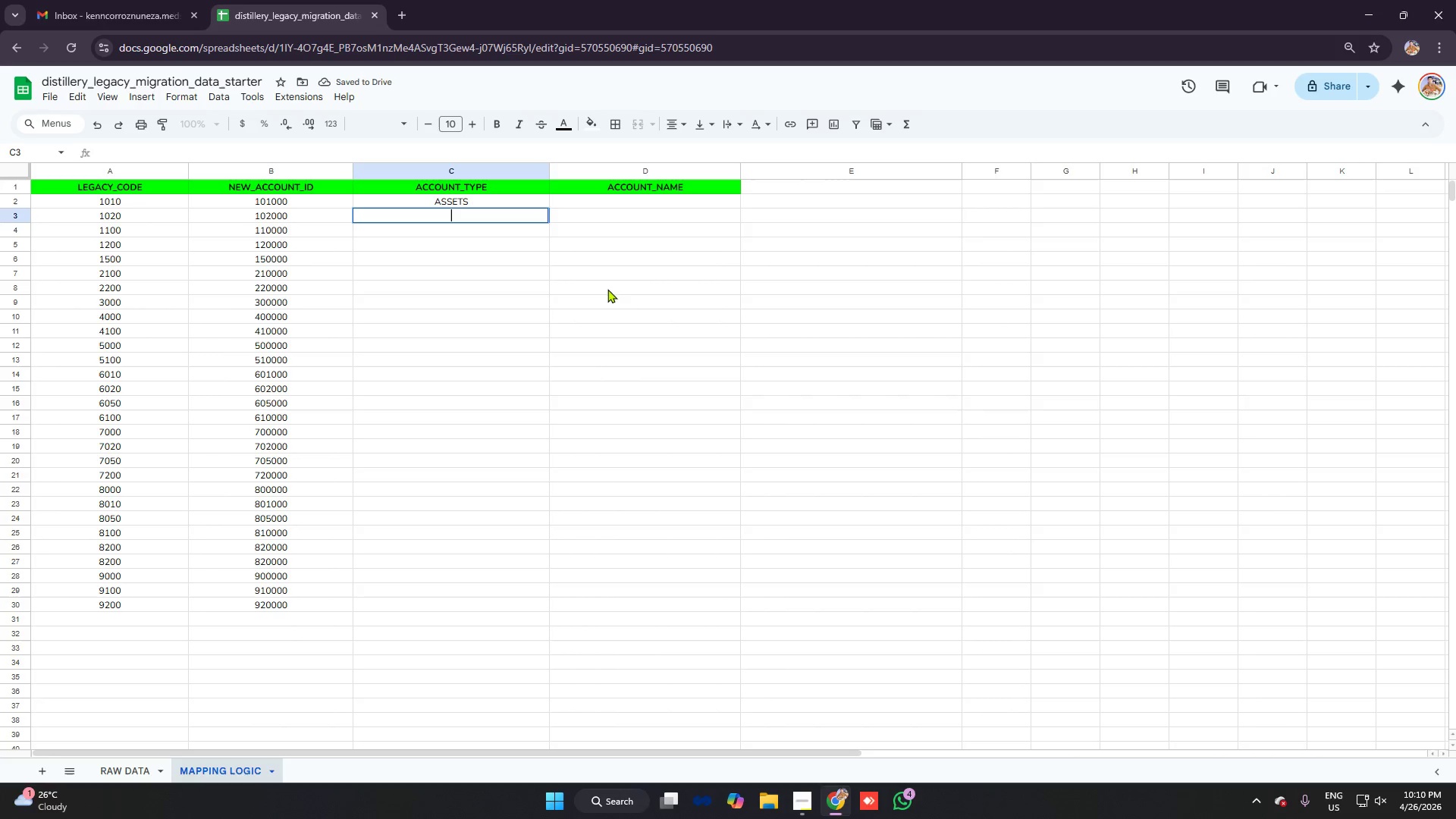 
left_click([526, 202])
 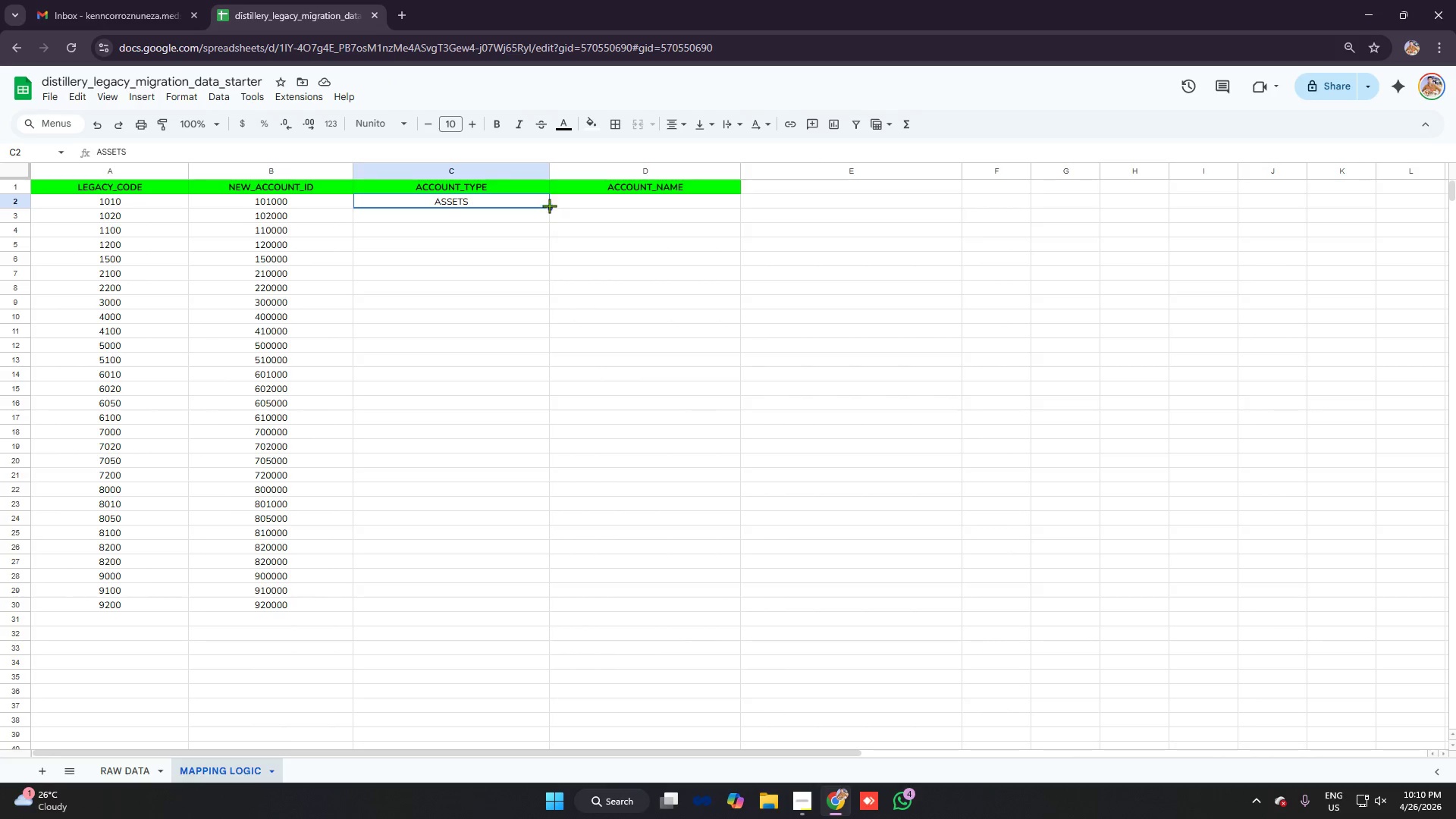 
left_click_drag(start_coordinate=[549, 205], to_coordinate=[554, 270])
 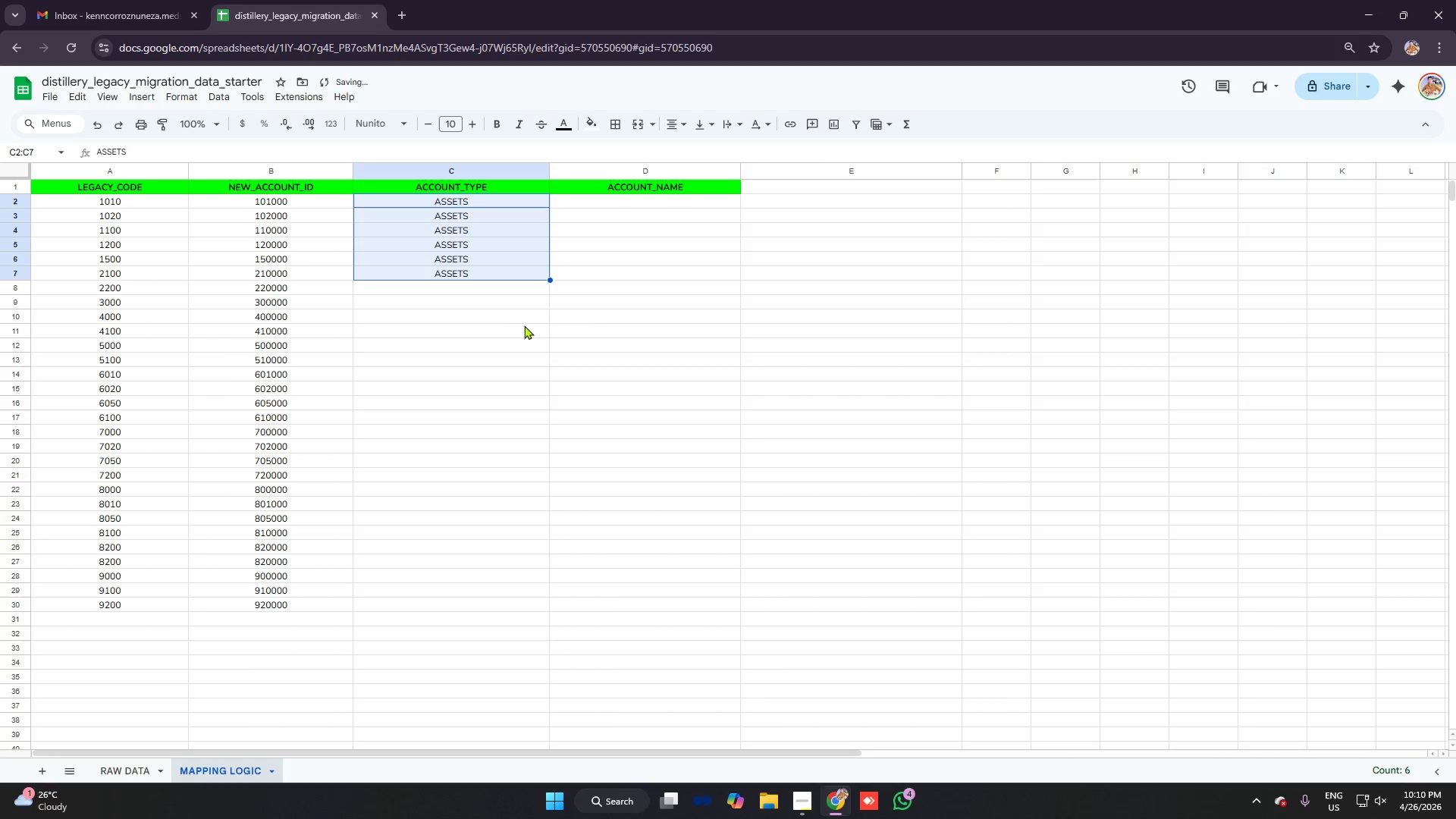 
left_click_drag(start_coordinate=[522, 325], to_coordinate=[513, 315])
 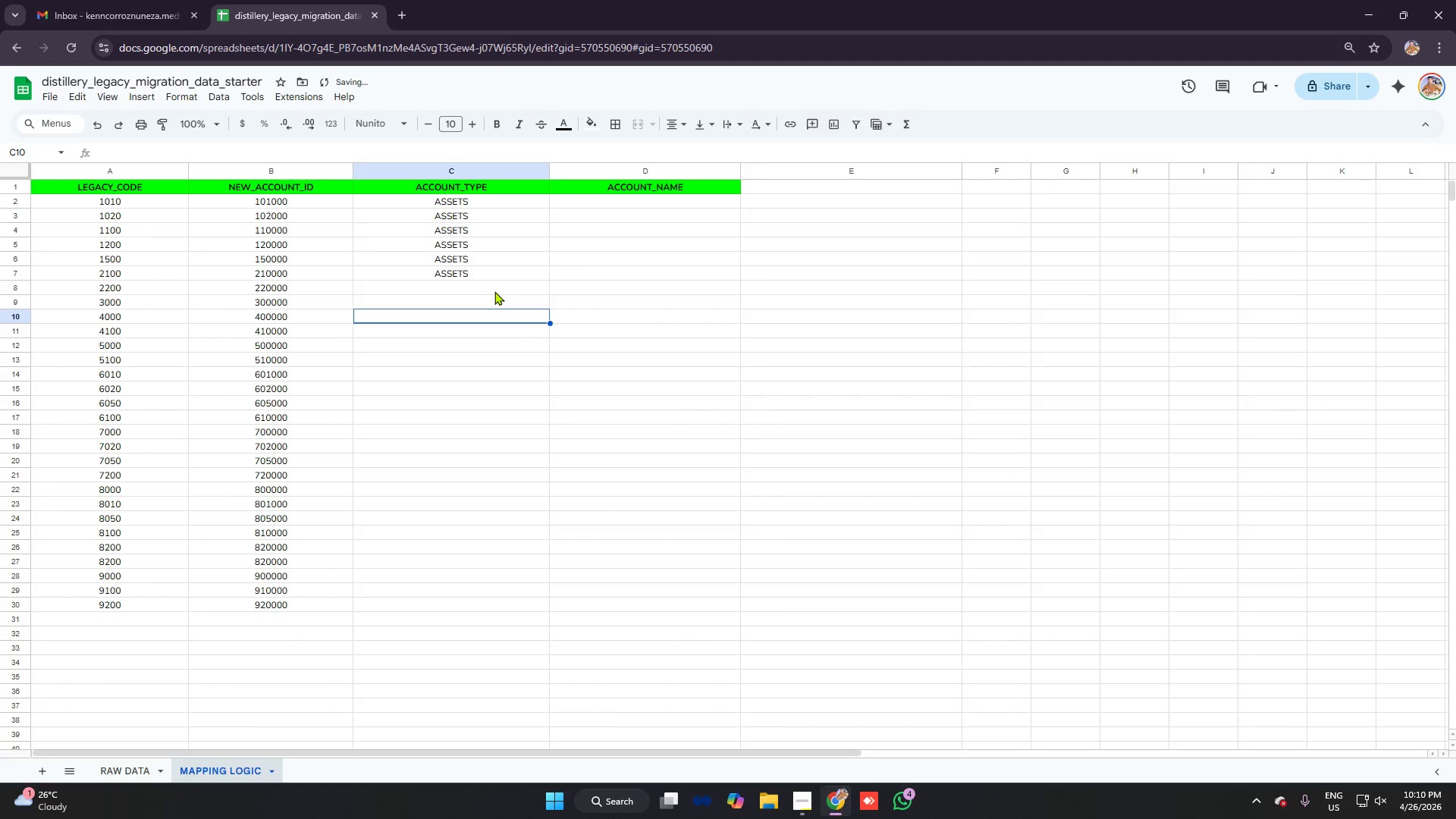 
double_click([494, 291])
 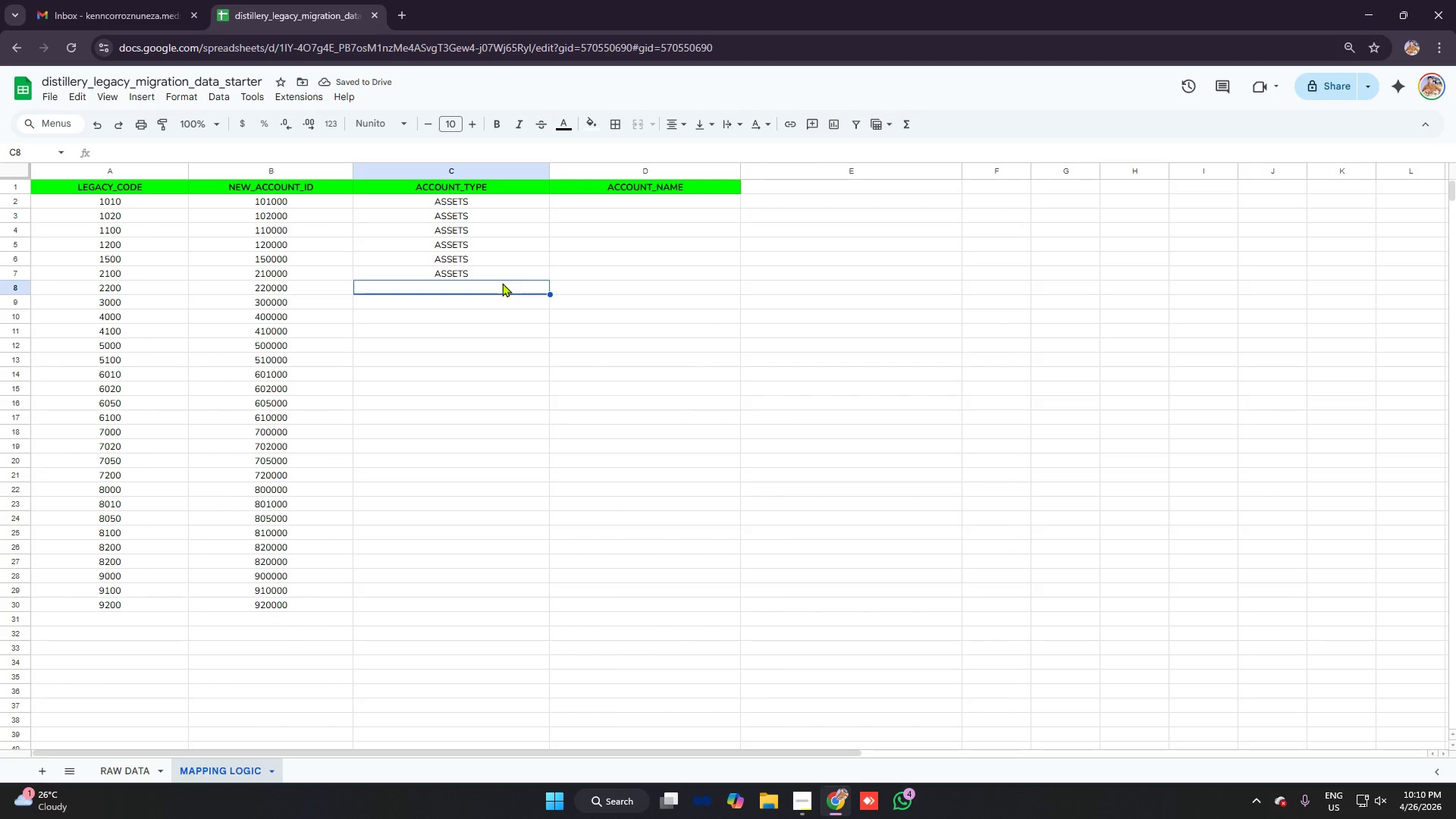 
type(liabilities)
 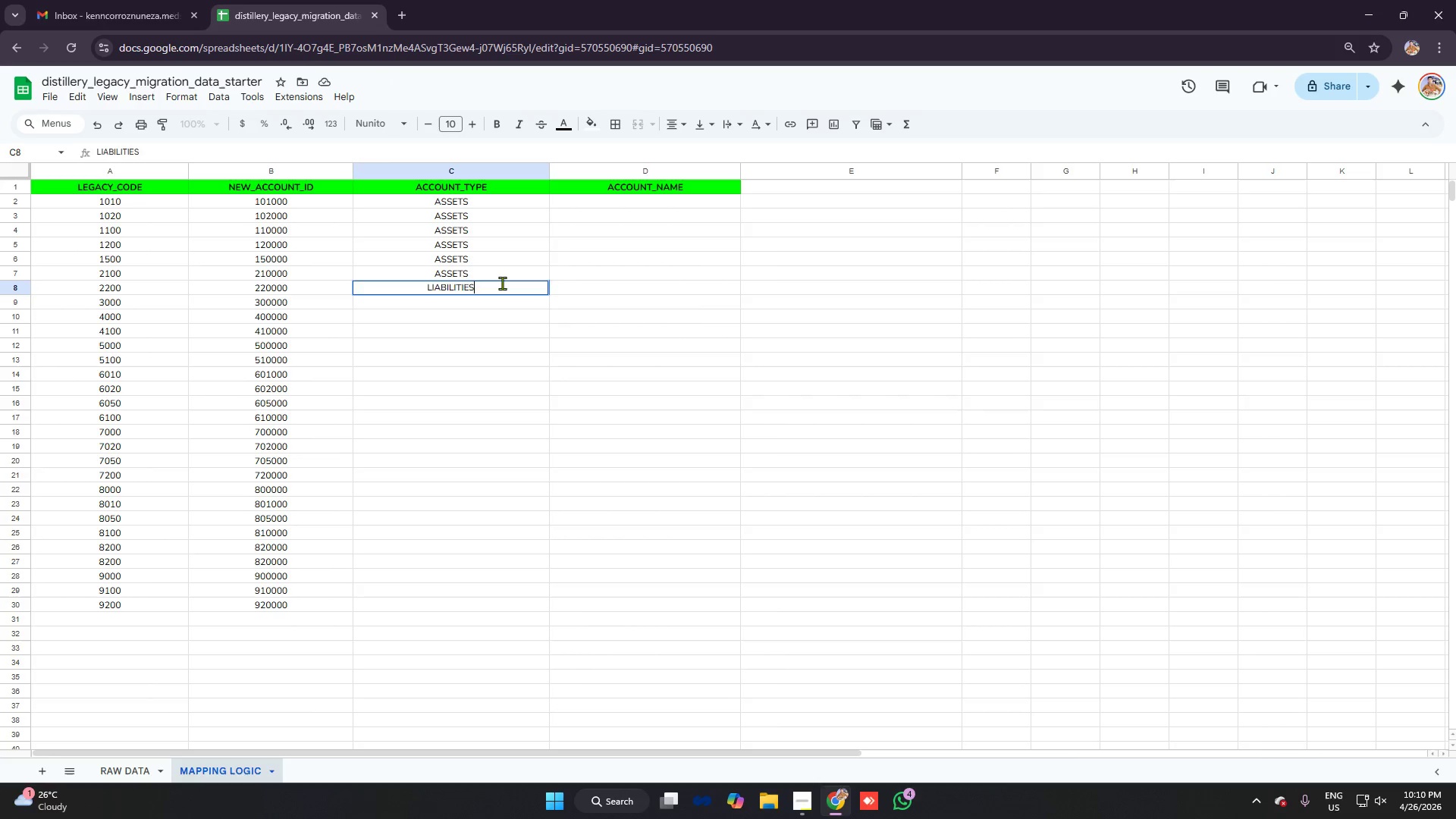 
key(Enter)
 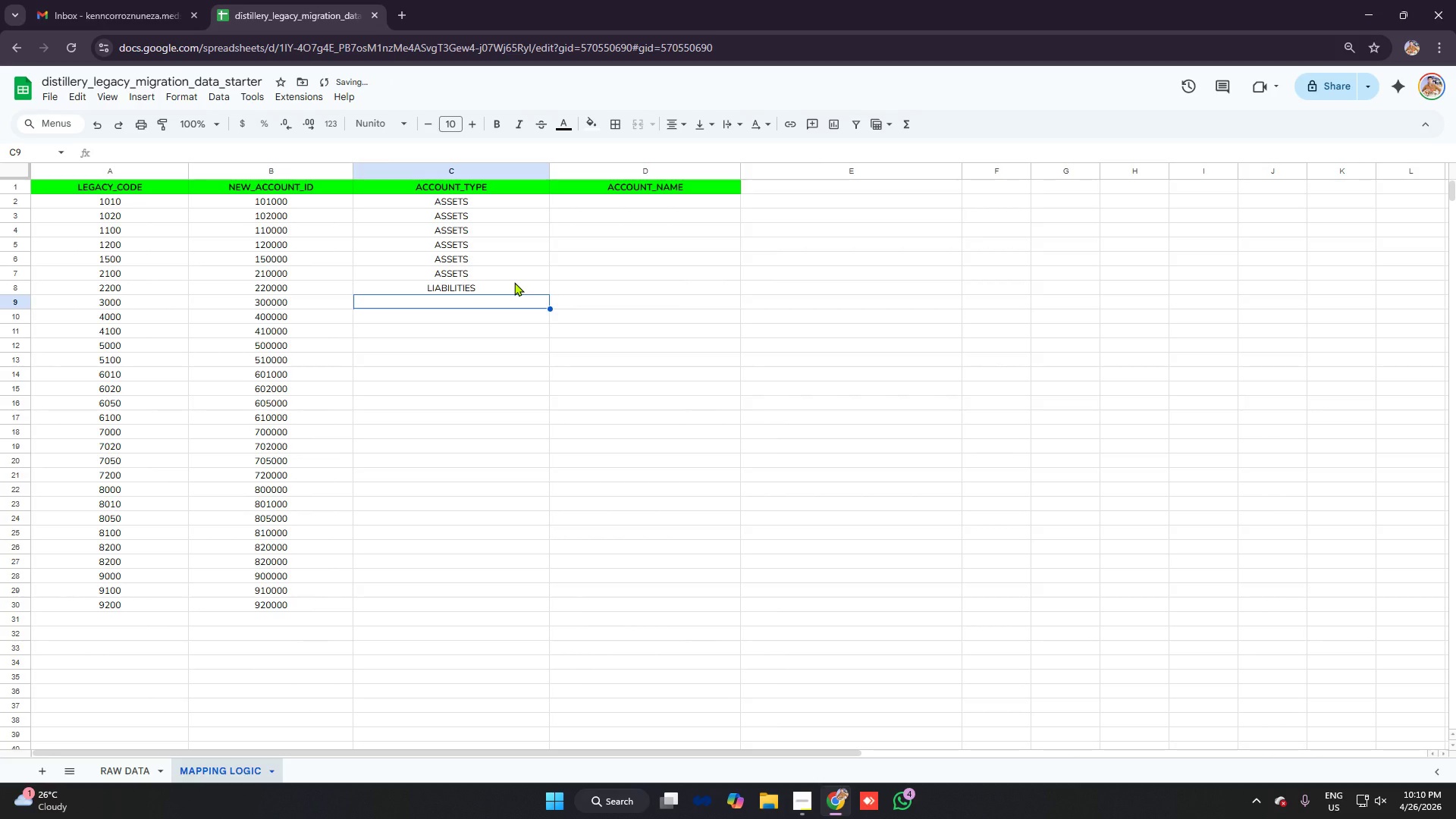 
type(lia)
 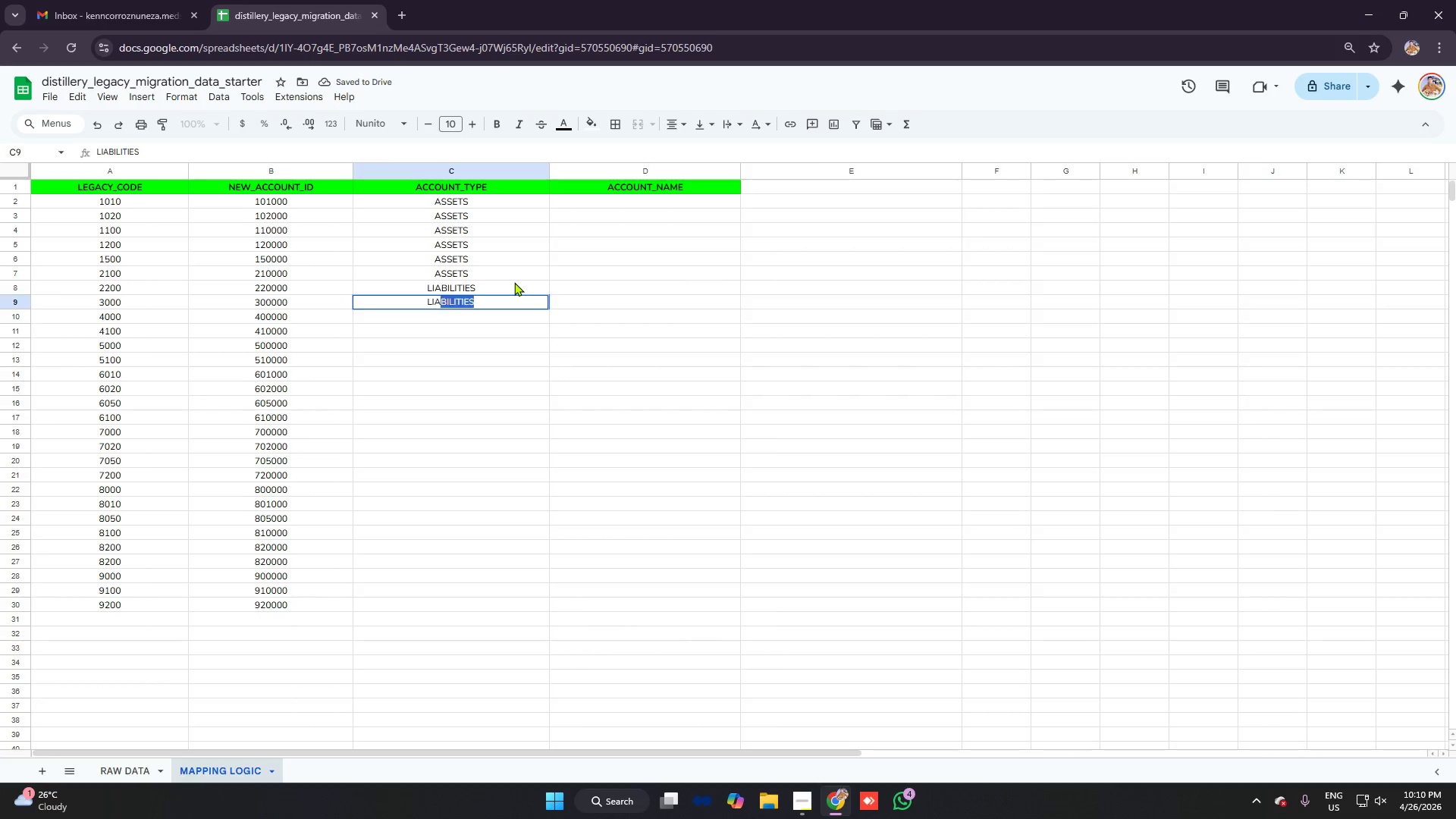 
key(Enter)
 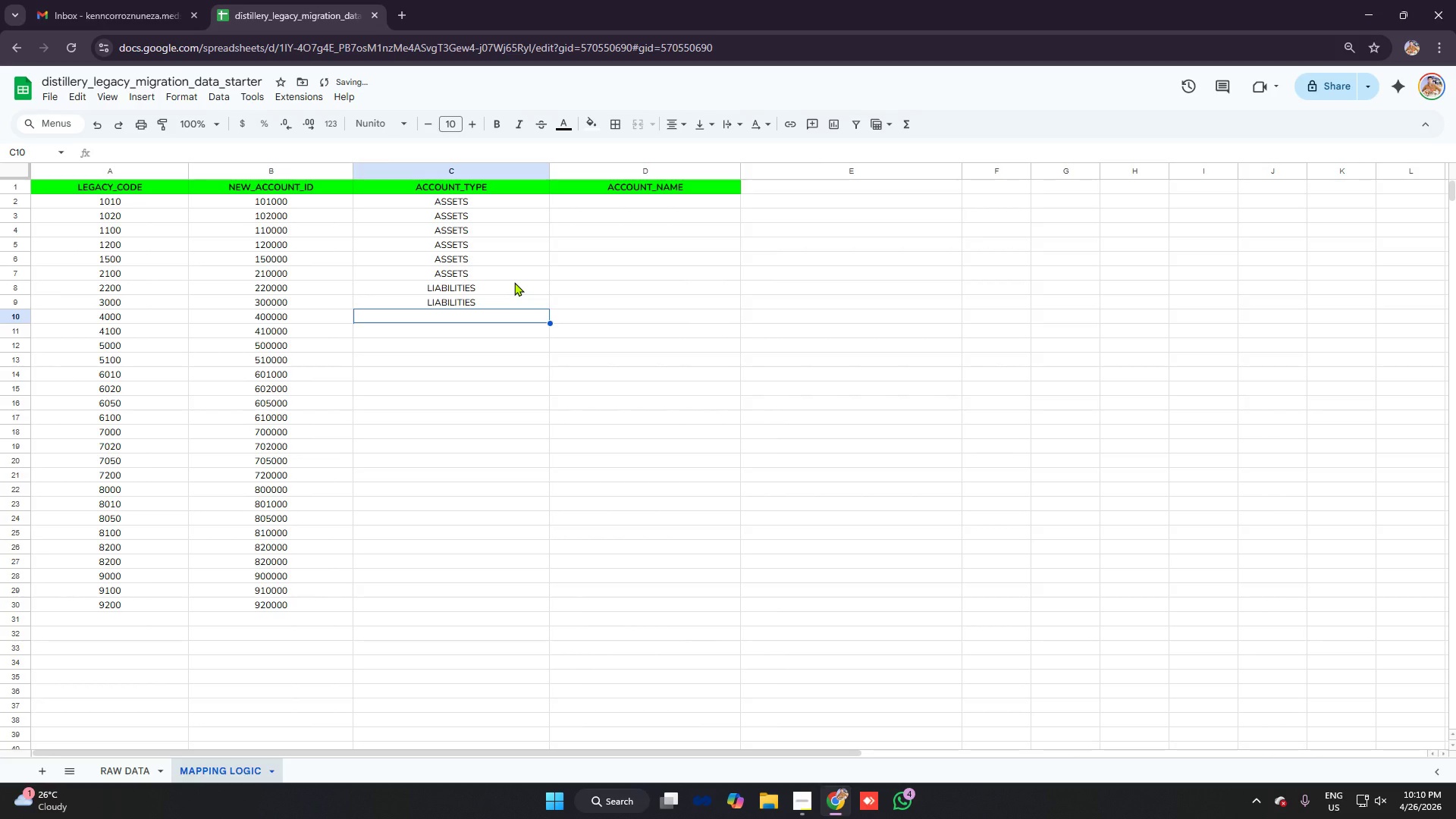 
type(equity)
 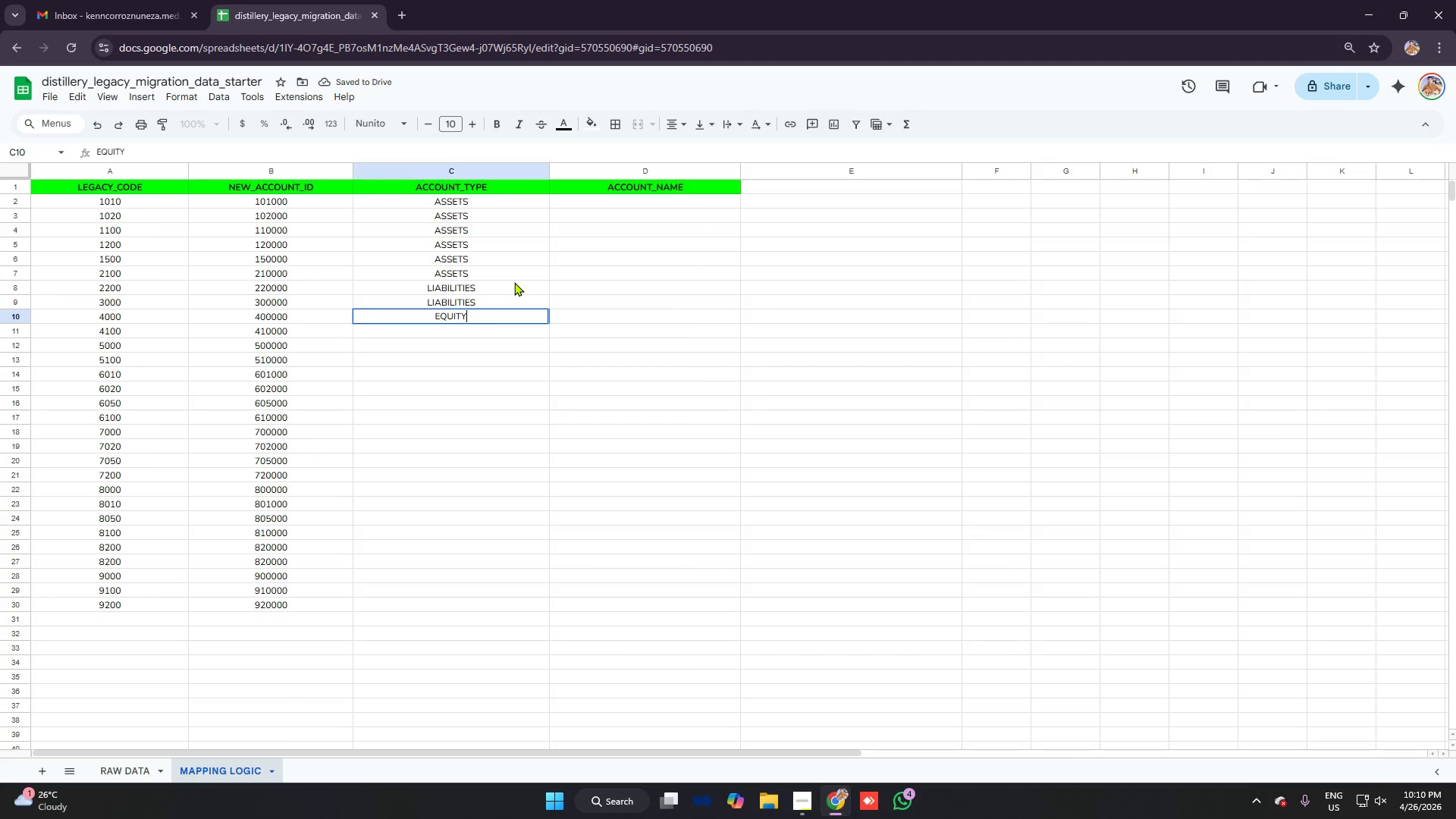 
key(Enter)
 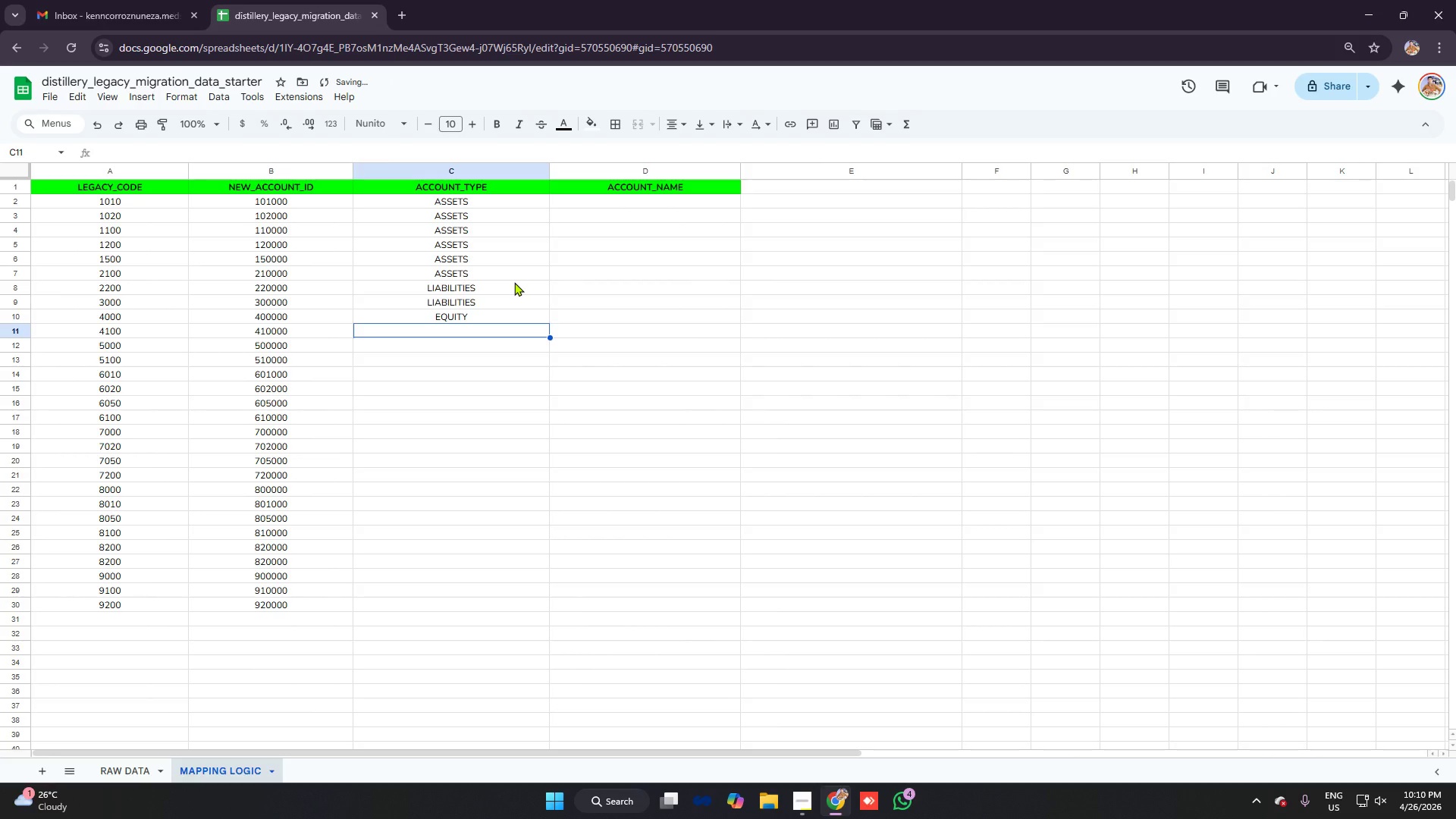 
type(renenui)
key(Backspace)
key(Backspace)
key(Backspace)
key(Backspace)
key(Backspace)
type(venue)
 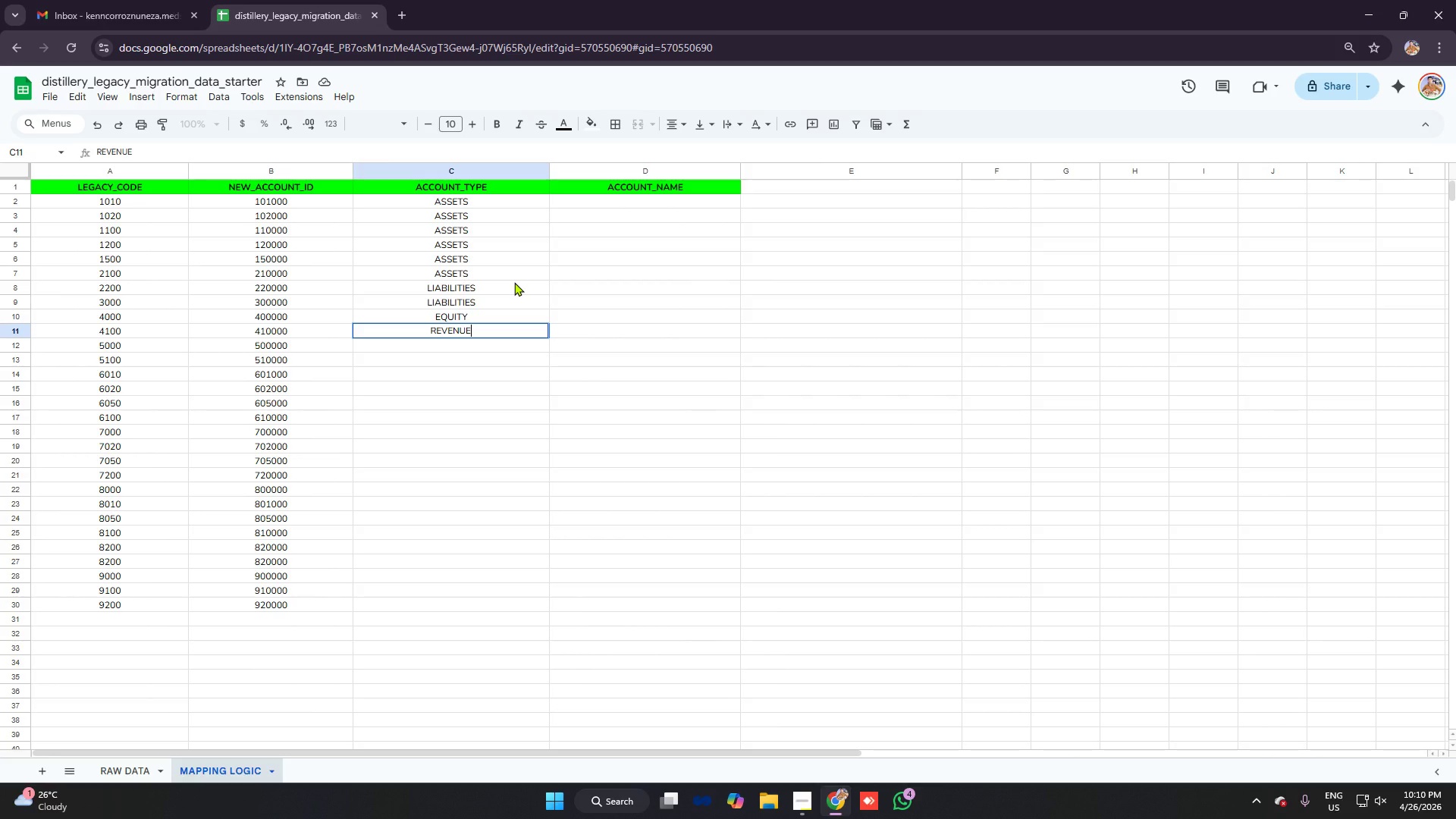 
key(Enter)
 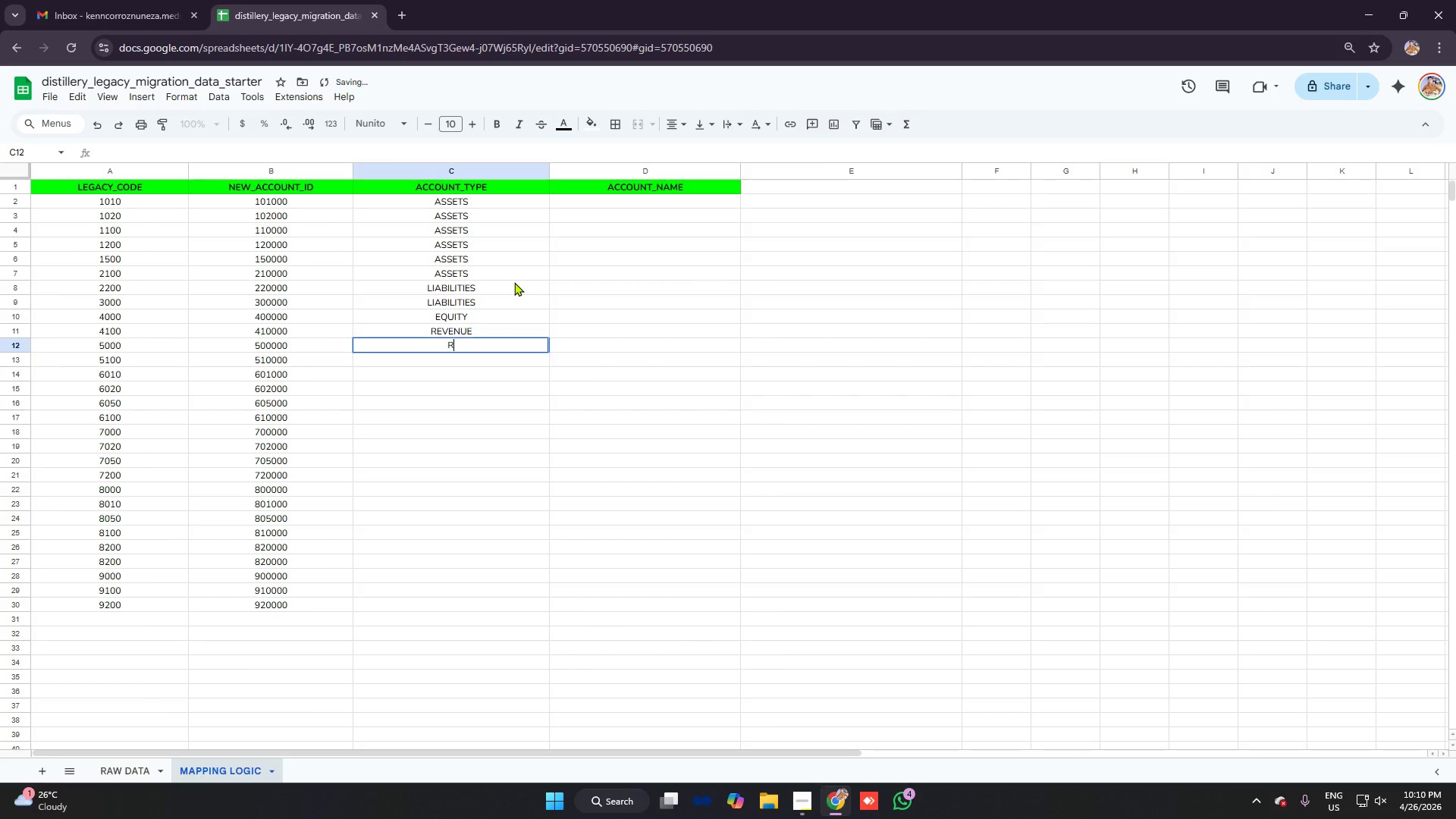 
type(reve)
 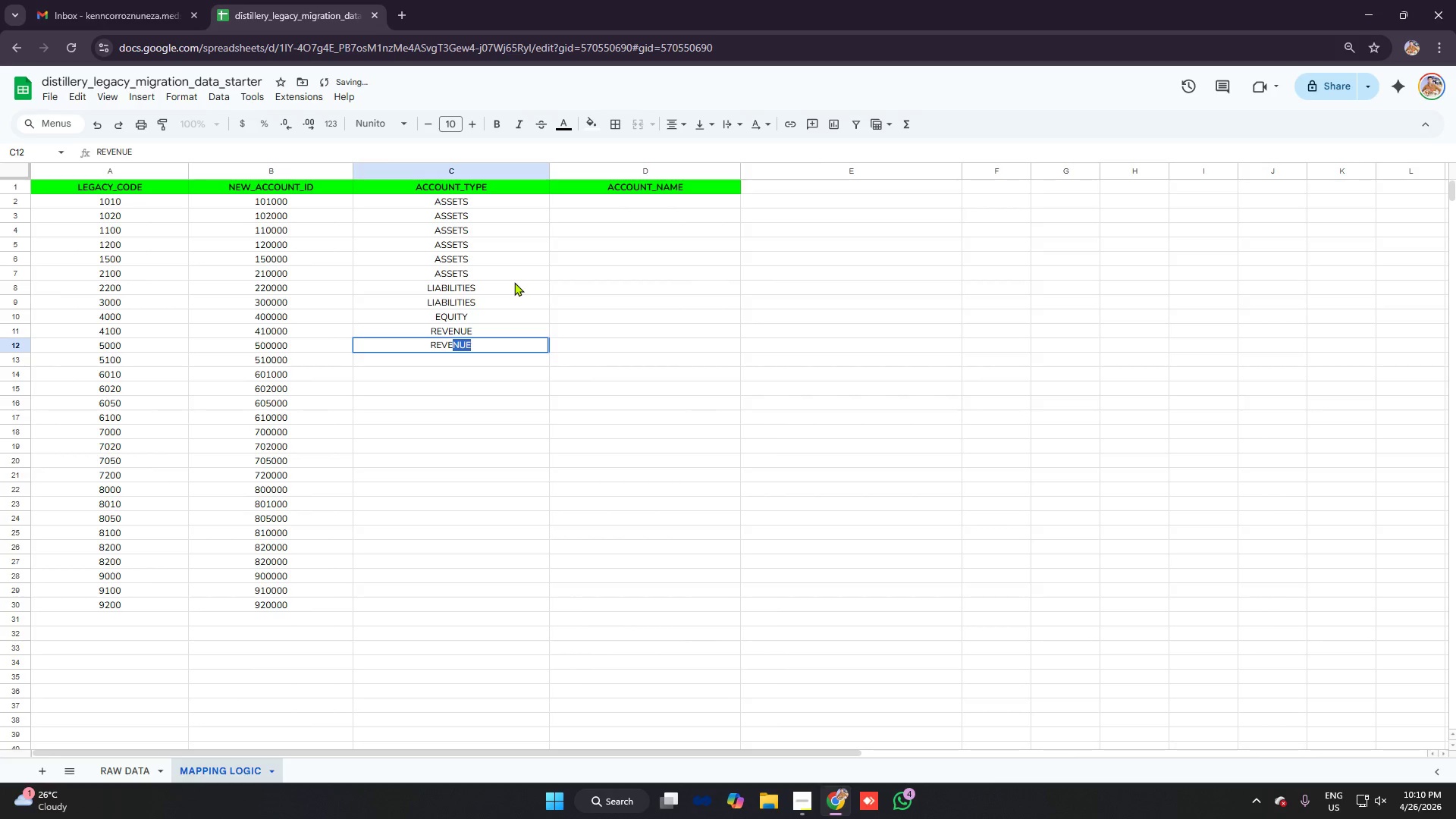 
key(Enter)
 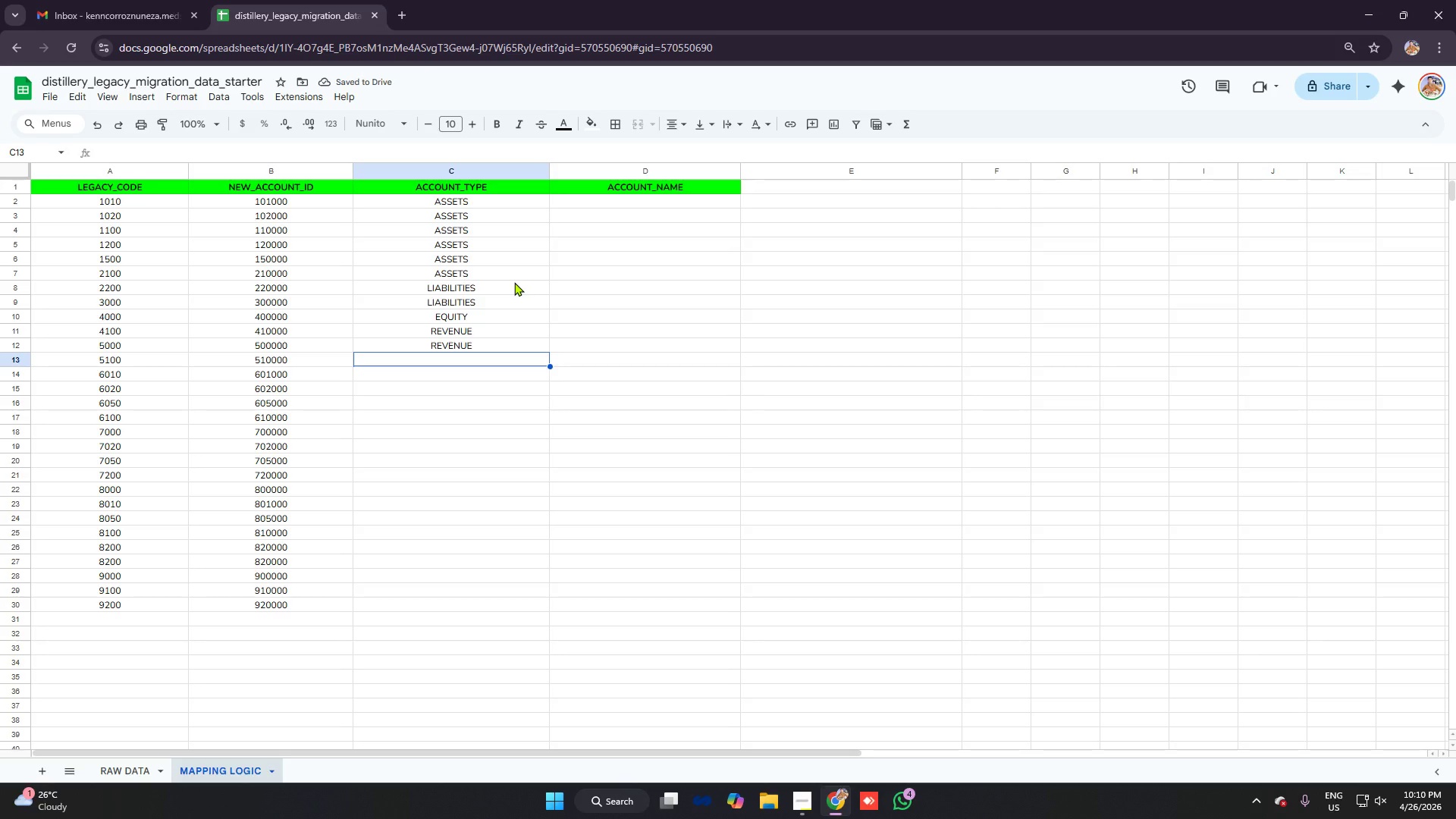 
type(expenses)
 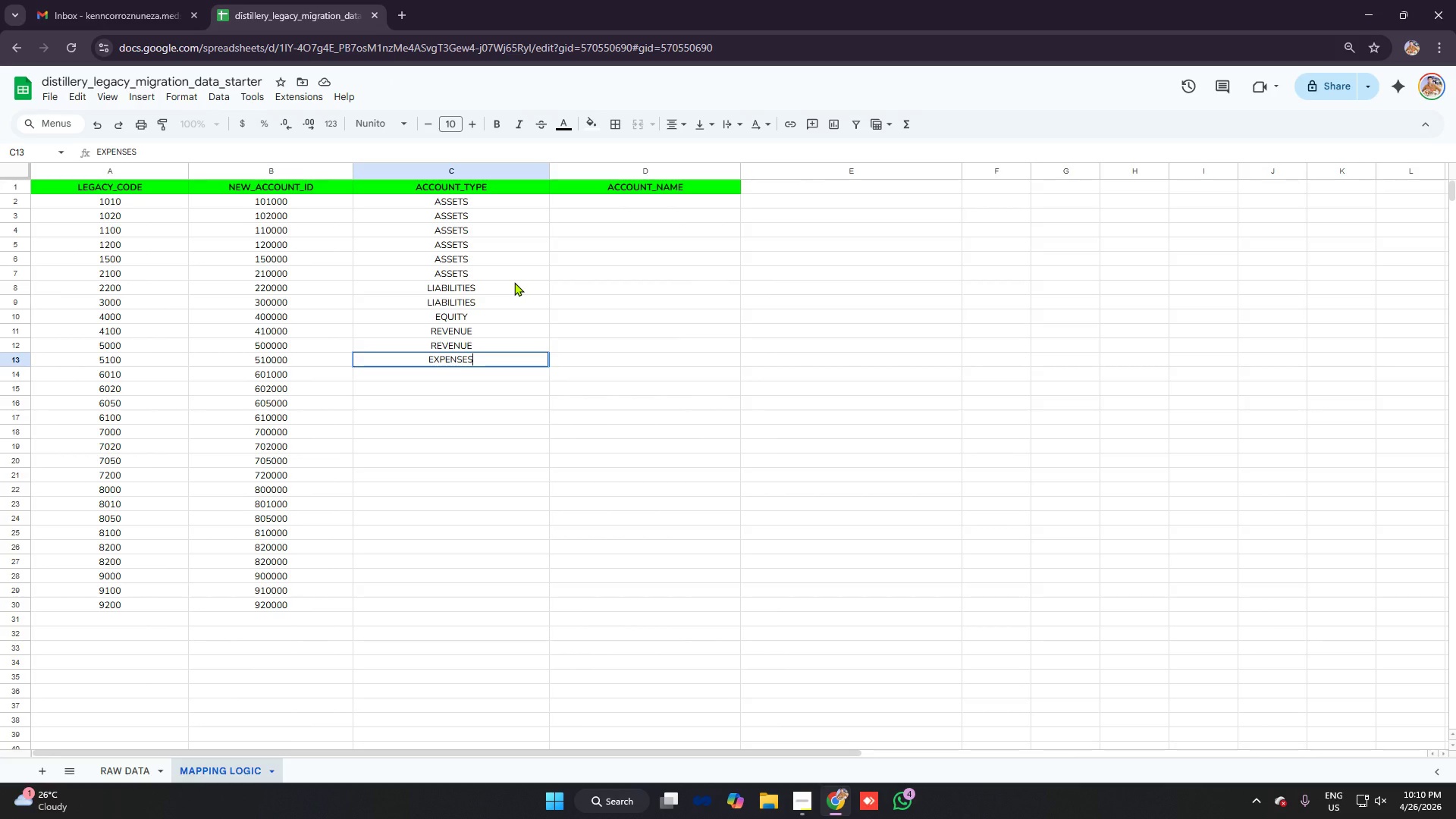 
key(Enter)
 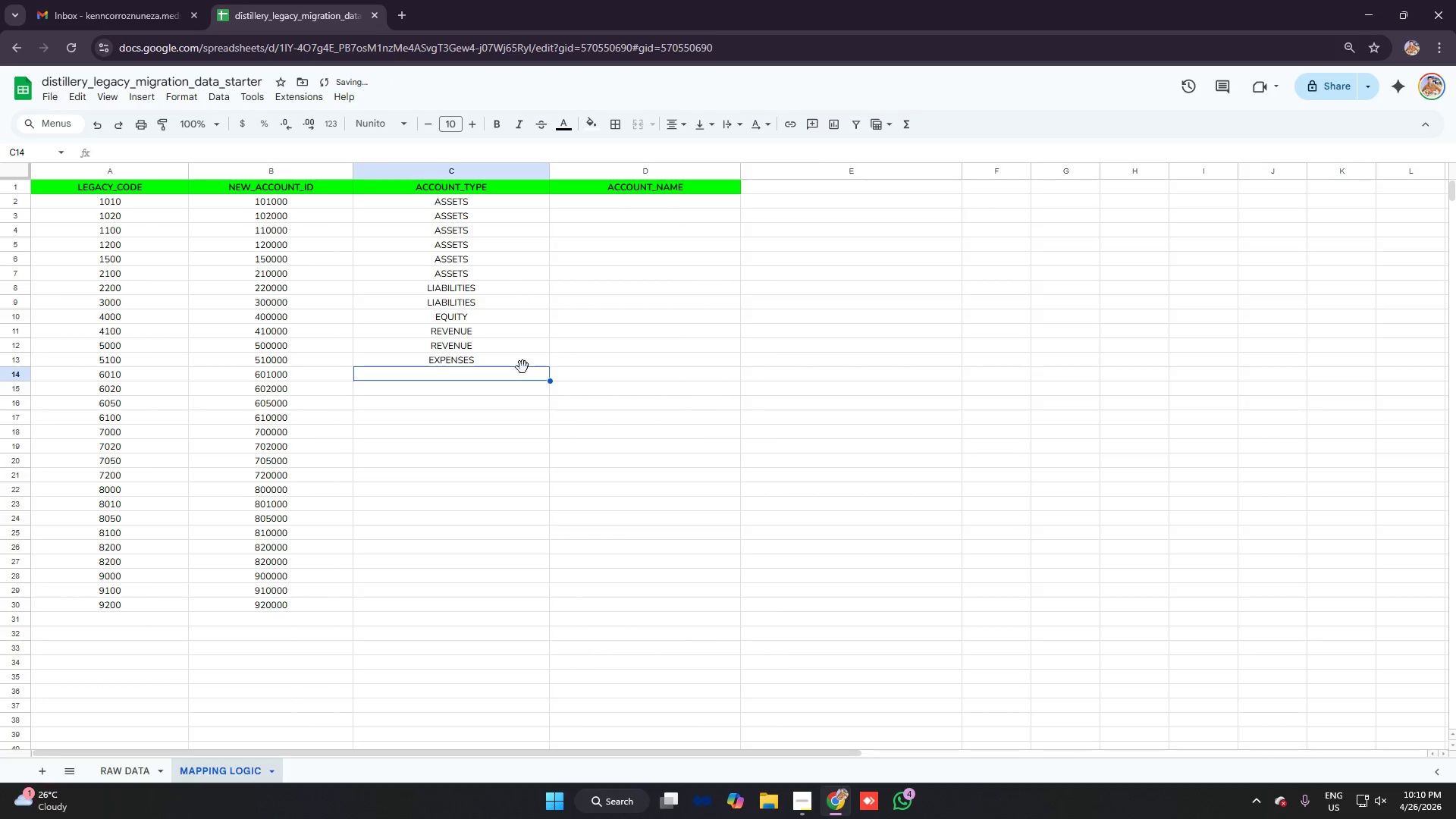 
left_click([523, 362])
 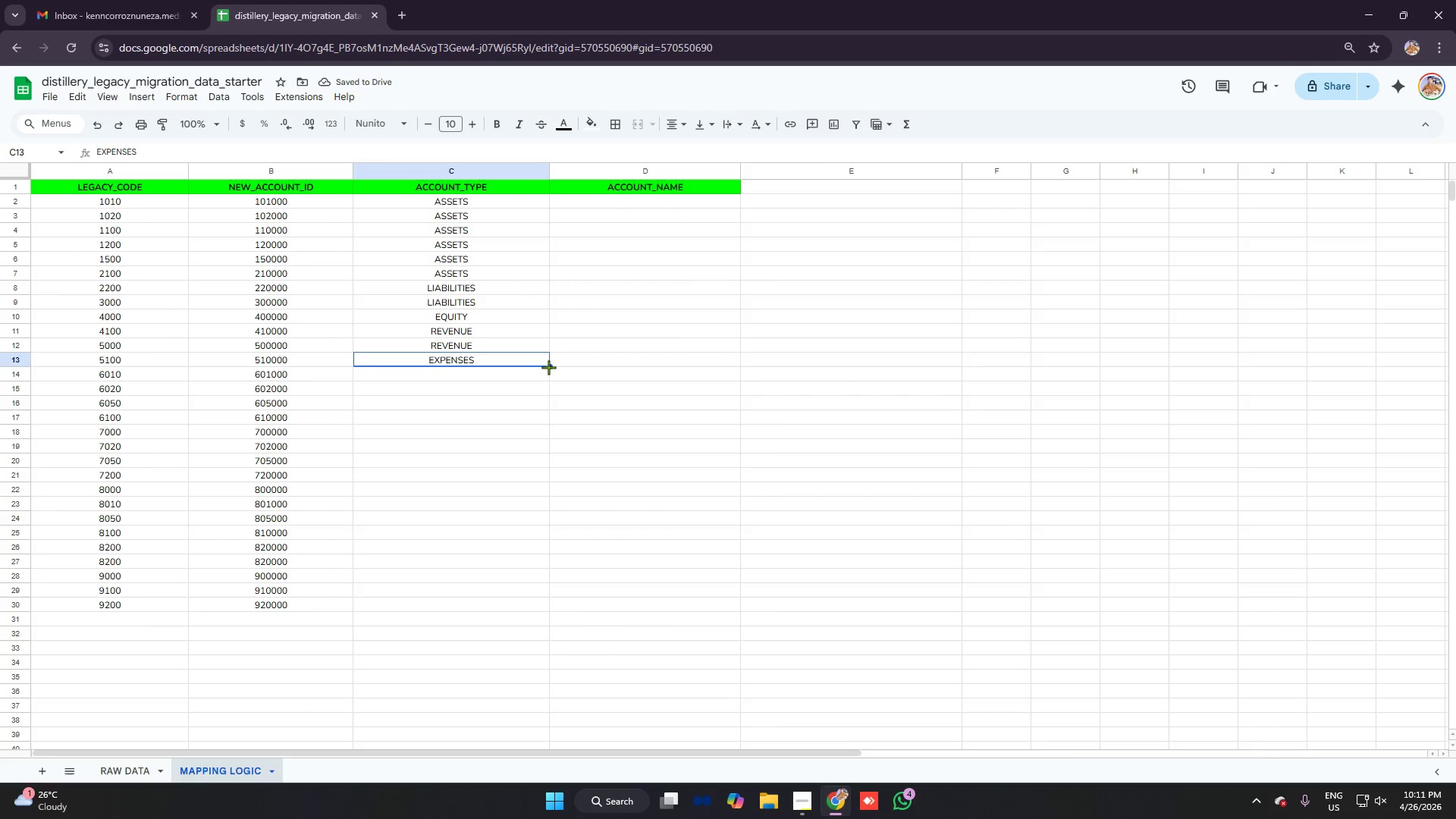 
left_click_drag(start_coordinate=[548, 367], to_coordinate=[566, 479])
 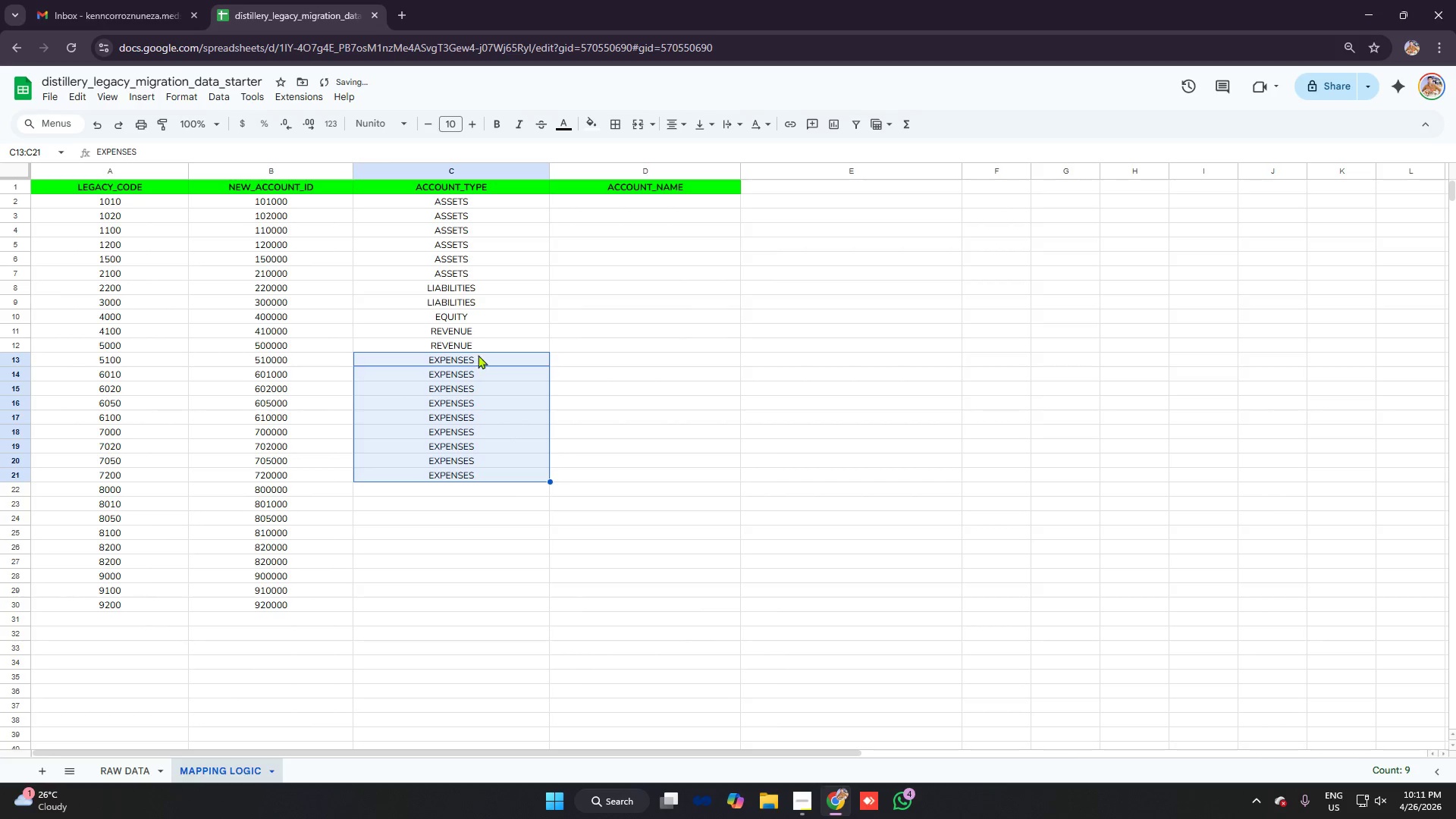 
left_click([479, 320])
 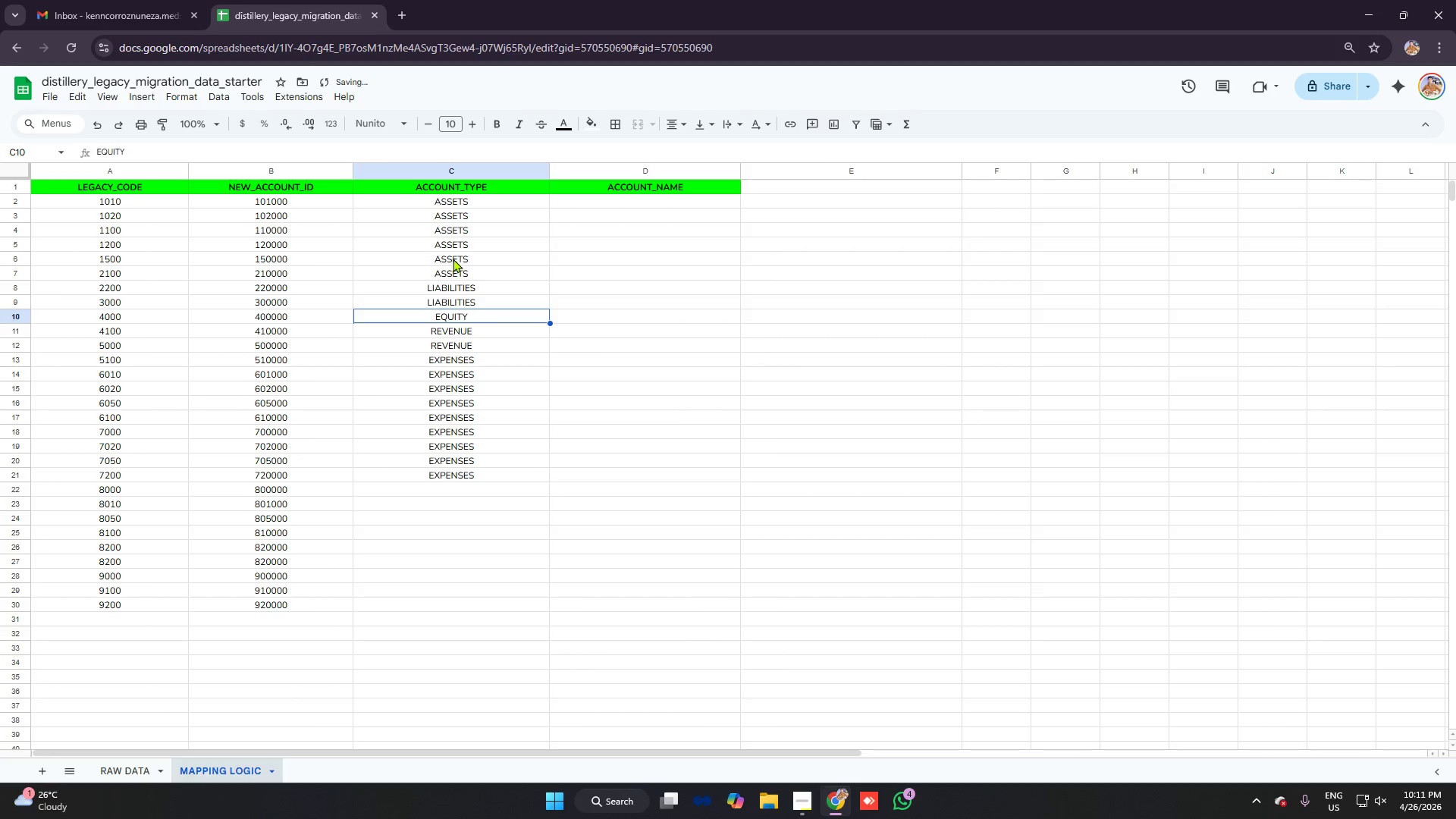 
left_click_drag(start_coordinate=[450, 251], to_coordinate=[481, 315])
 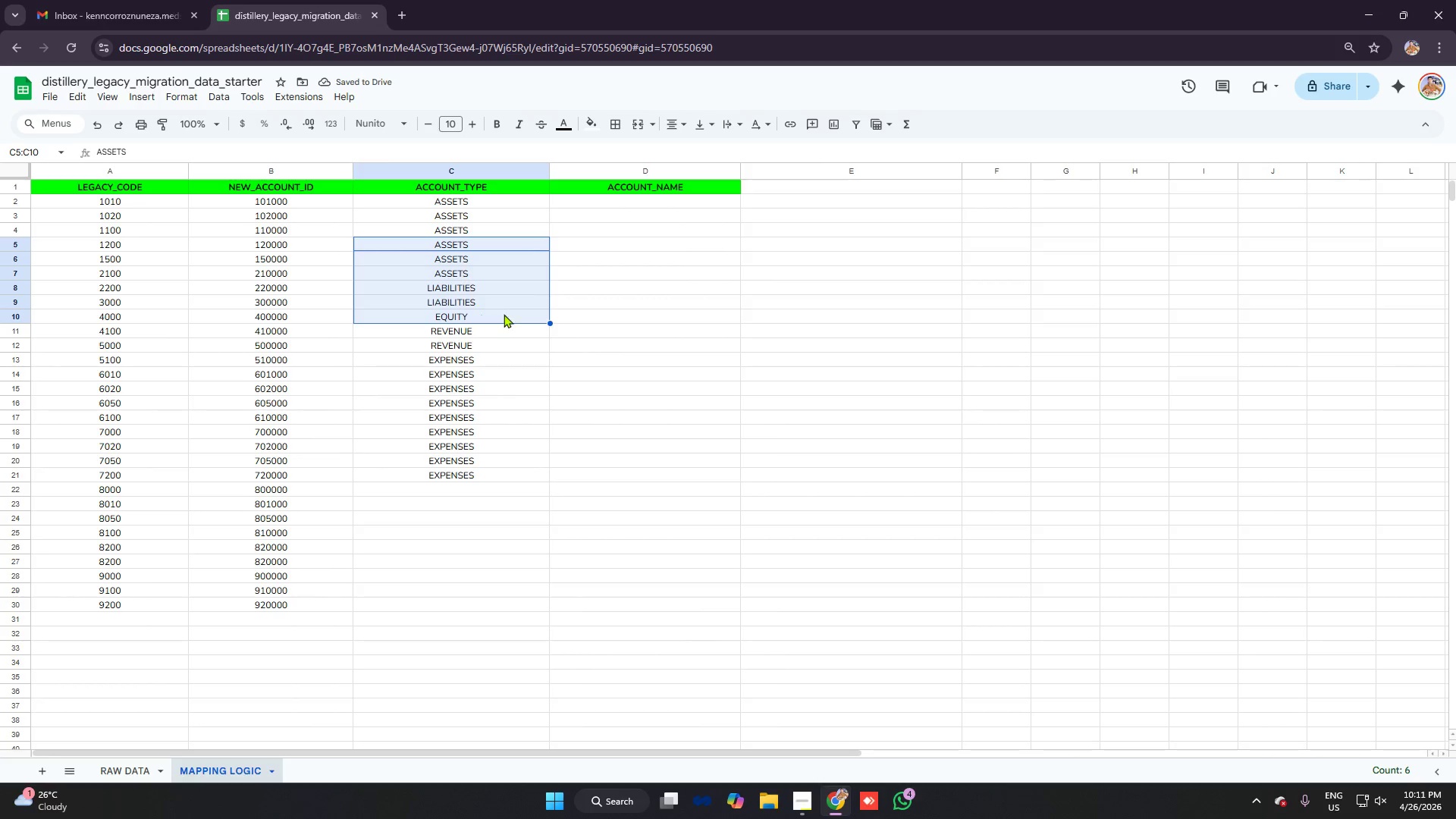 
key(Control+ControlLeft)
 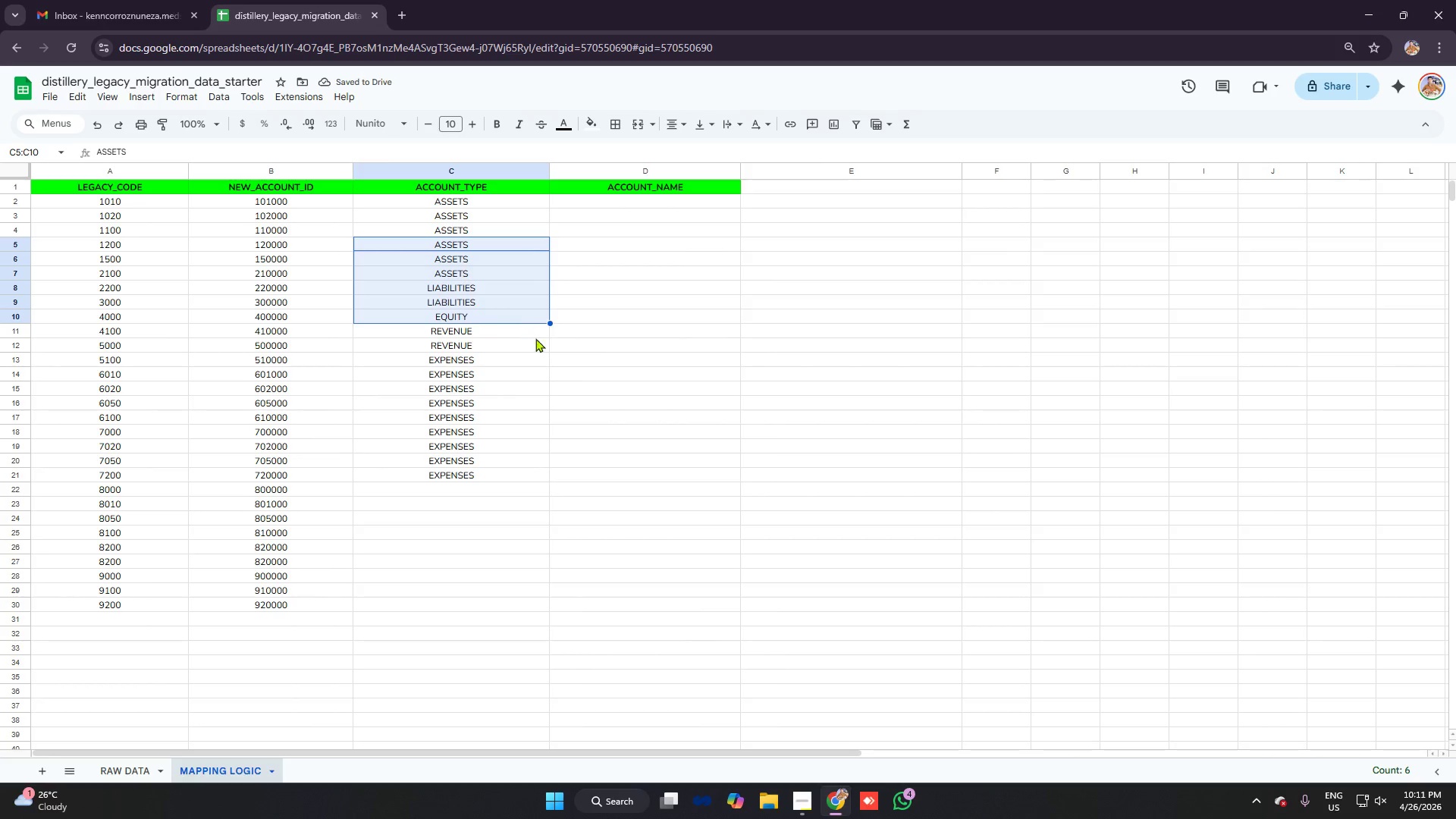 
key(Control+C)
 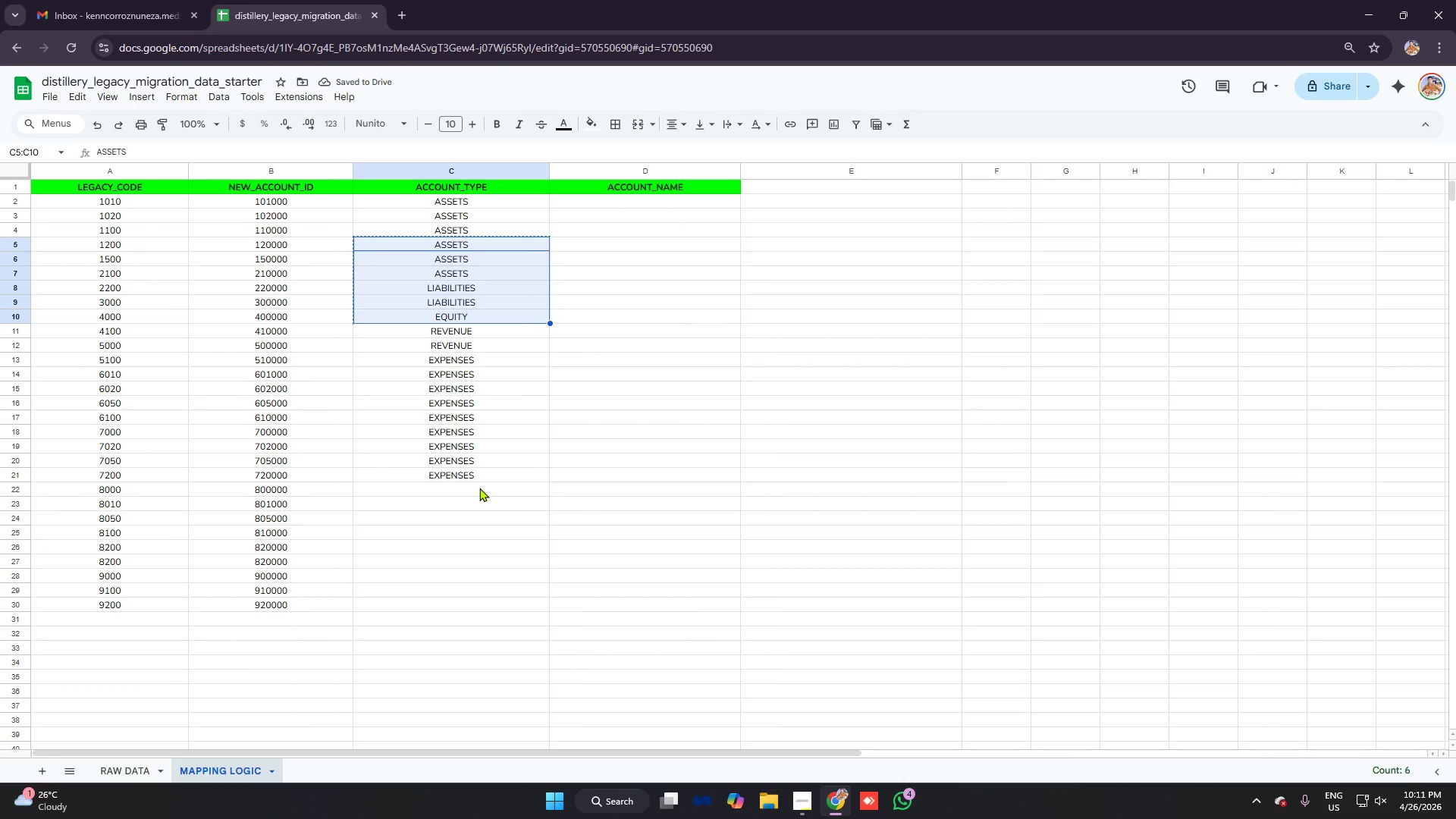 
left_click([479, 488])
 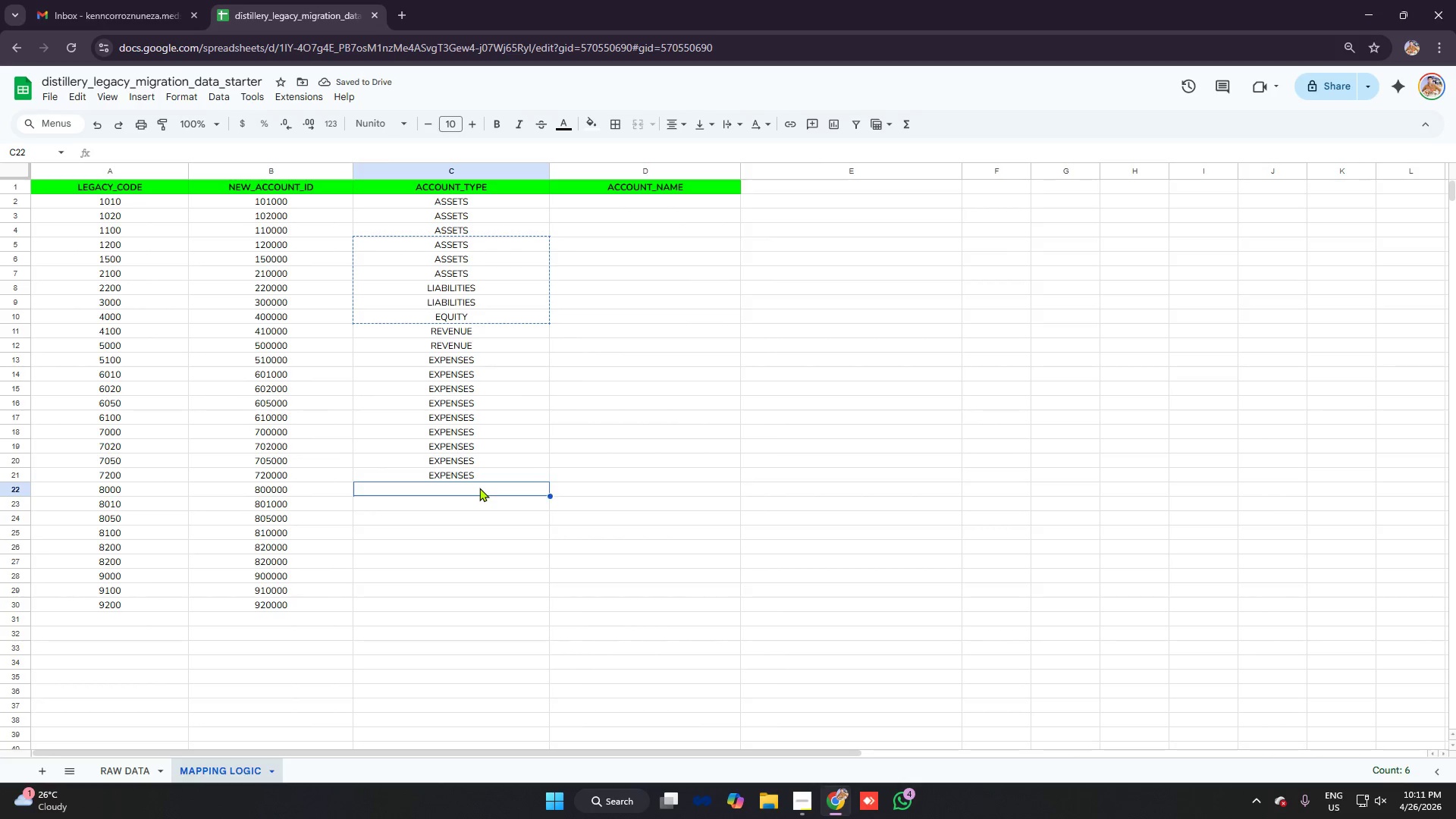 
key(Control+V)
 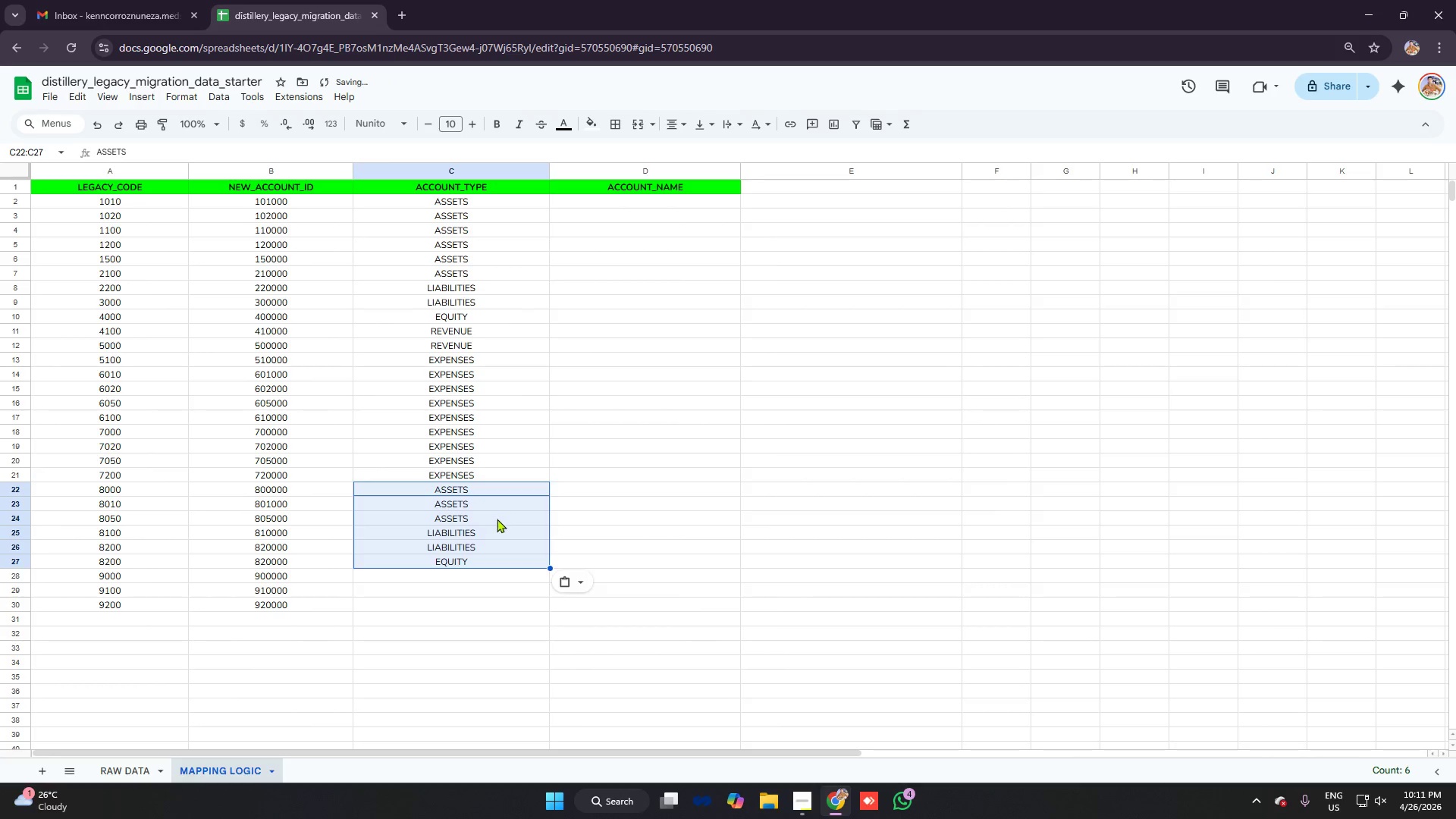 
left_click([497, 519])
 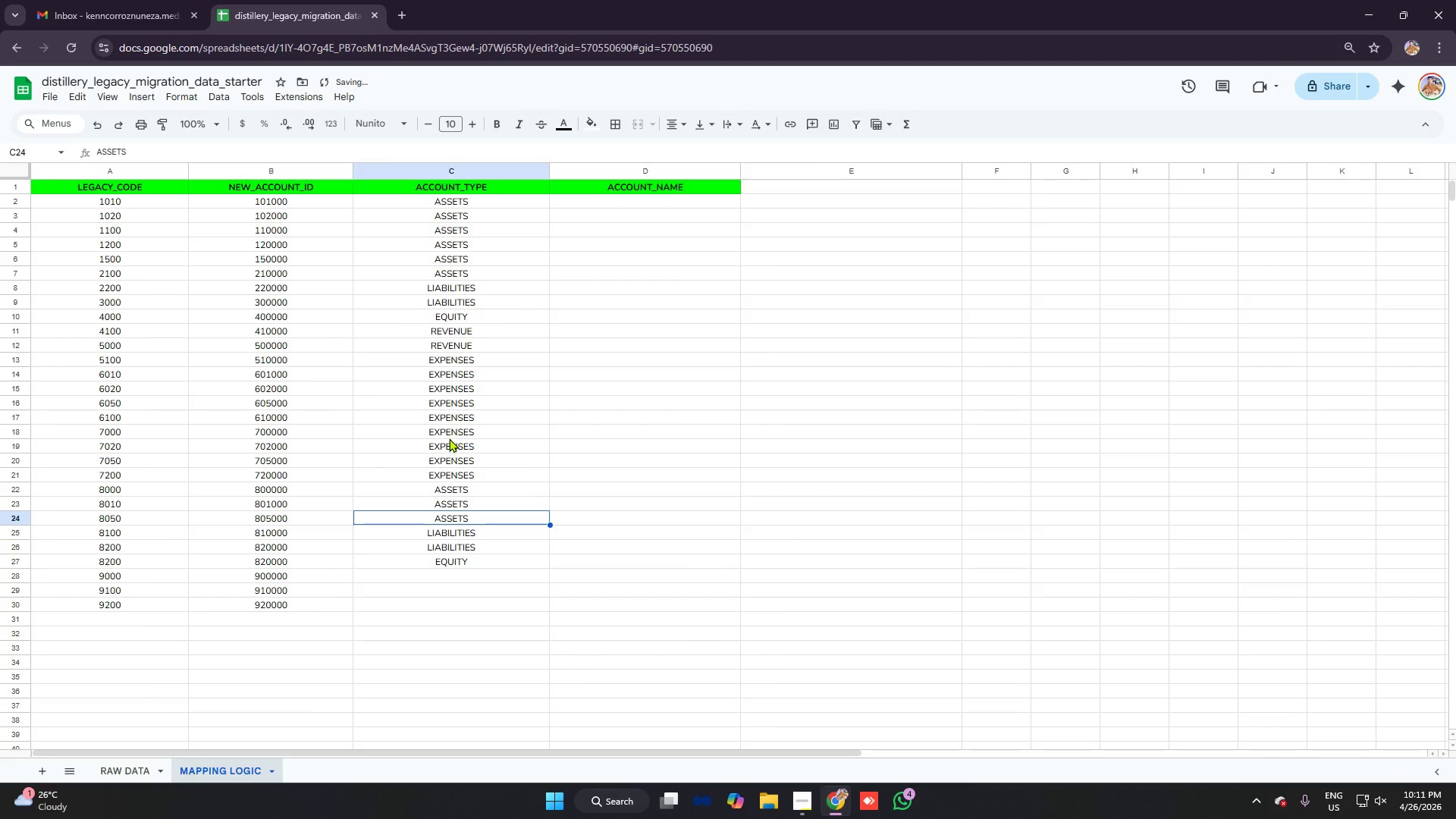 
left_click_drag(start_coordinate=[449, 438], to_coordinate=[470, 472])
 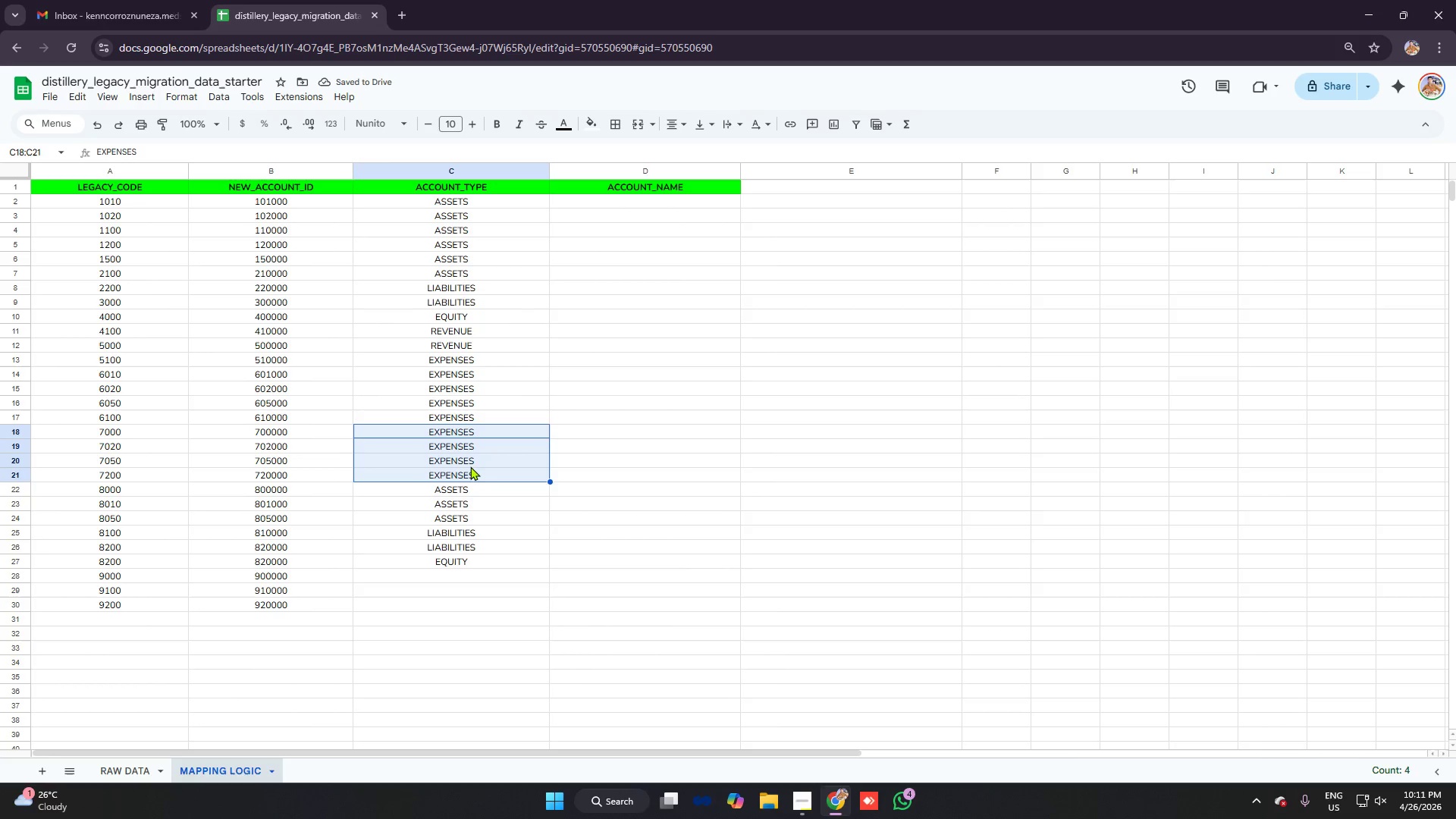 
key(Control+C)
 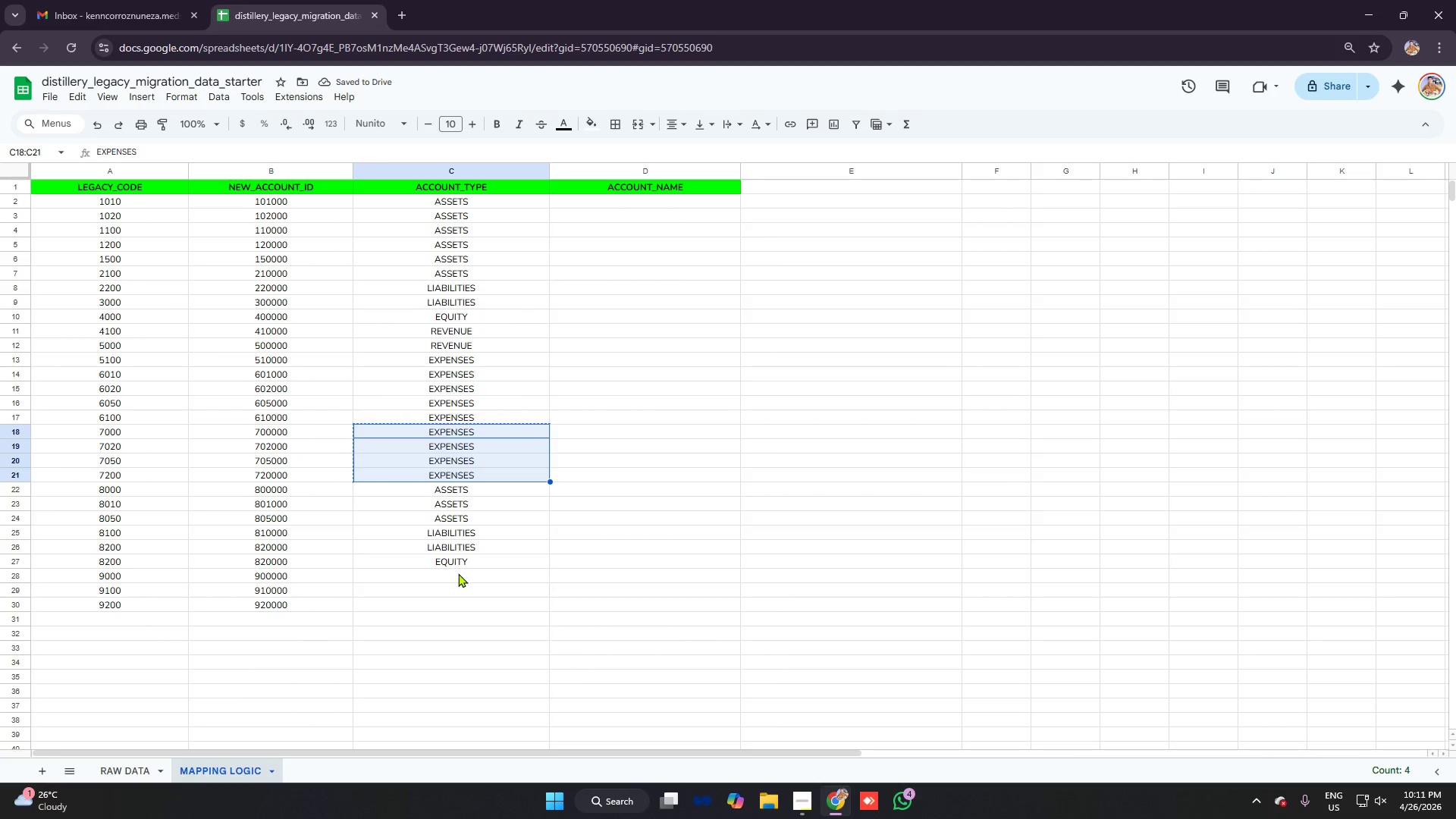 
left_click([459, 574])
 